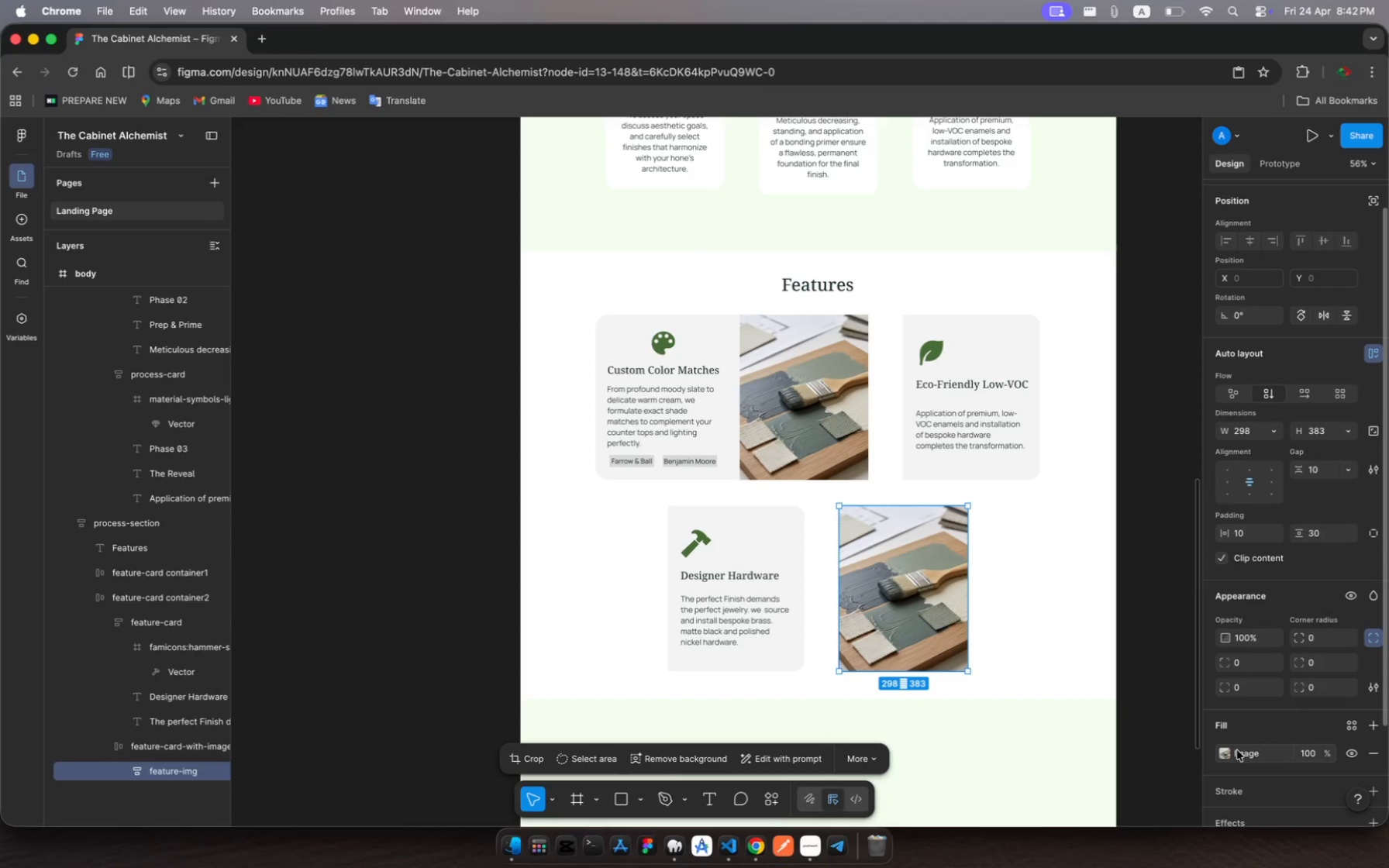 
left_click([1226, 753])
 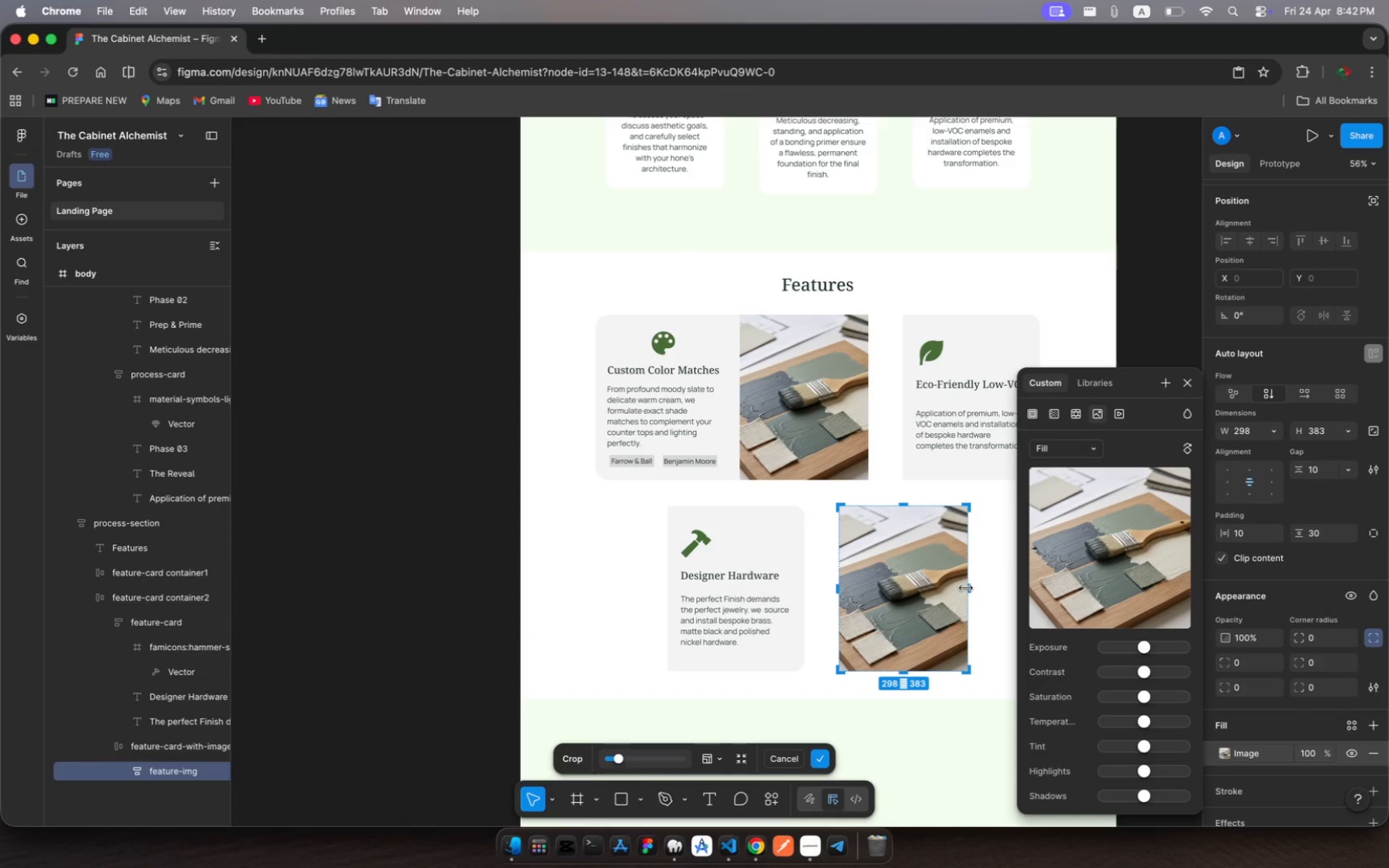 
left_click_drag(start_coordinate=[966, 588], to_coordinate=[1017, 585])
 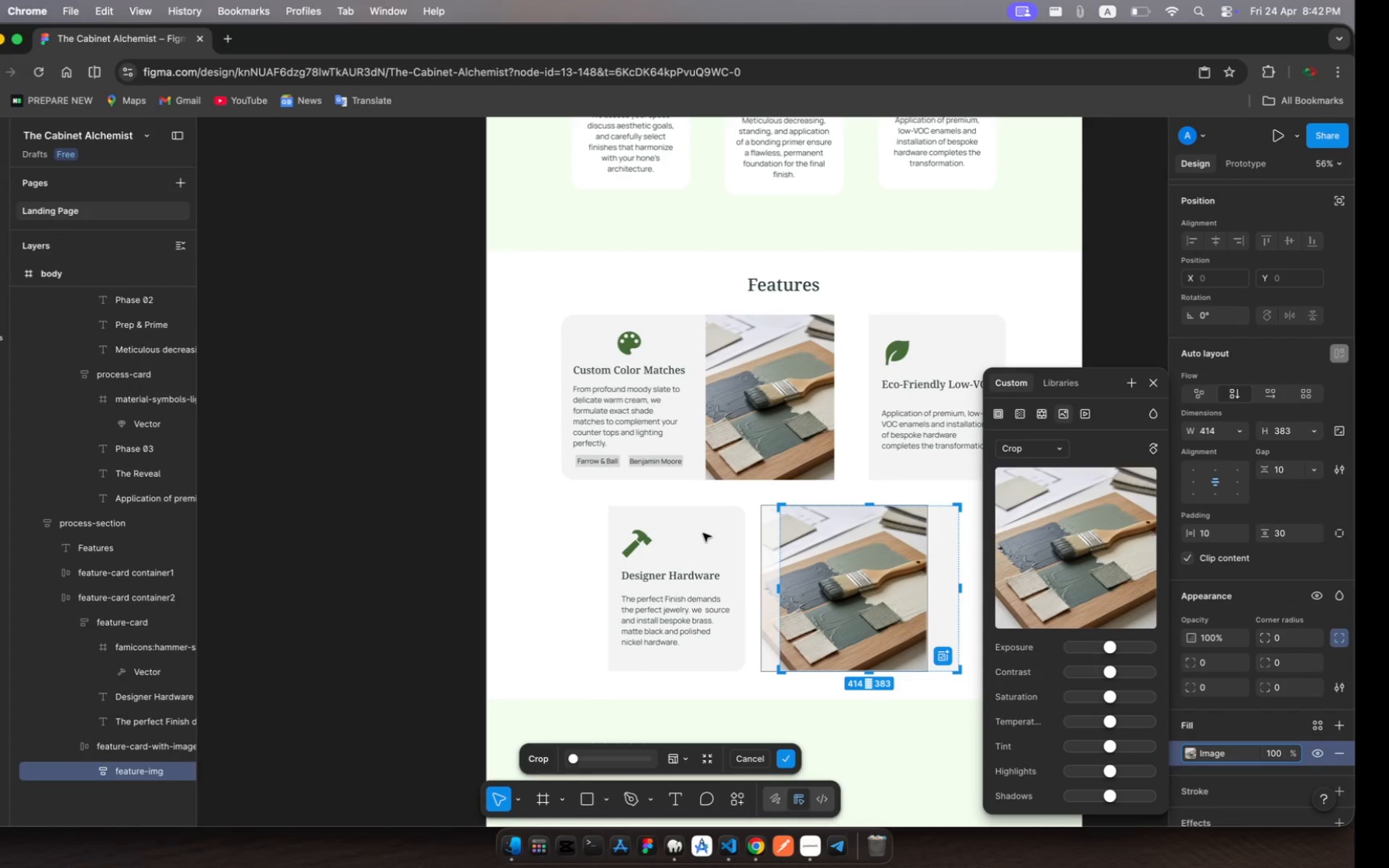 
left_click_drag(start_coordinate=[703, 533], to_coordinate=[635, 522])
 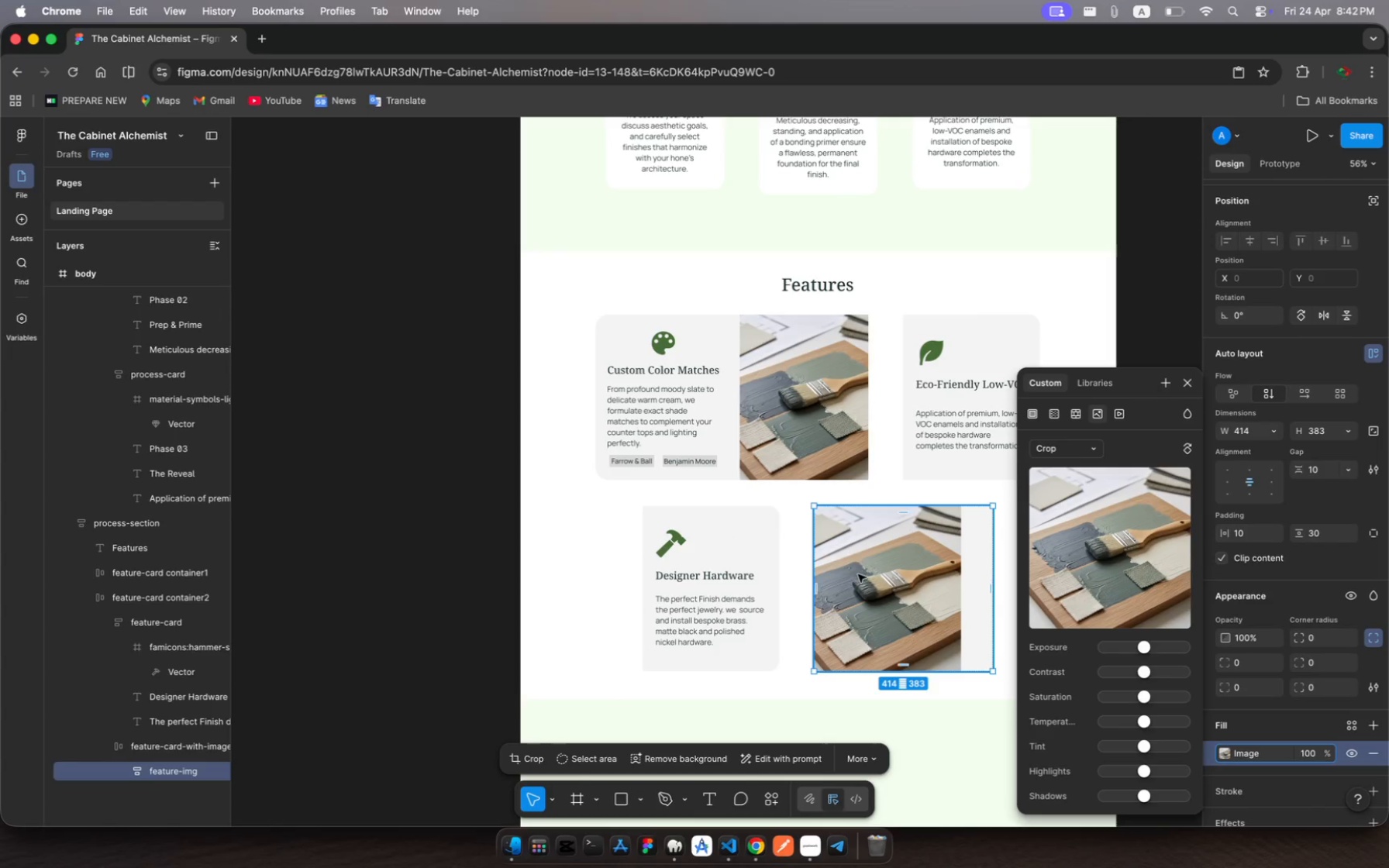 
left_click([858, 574])
 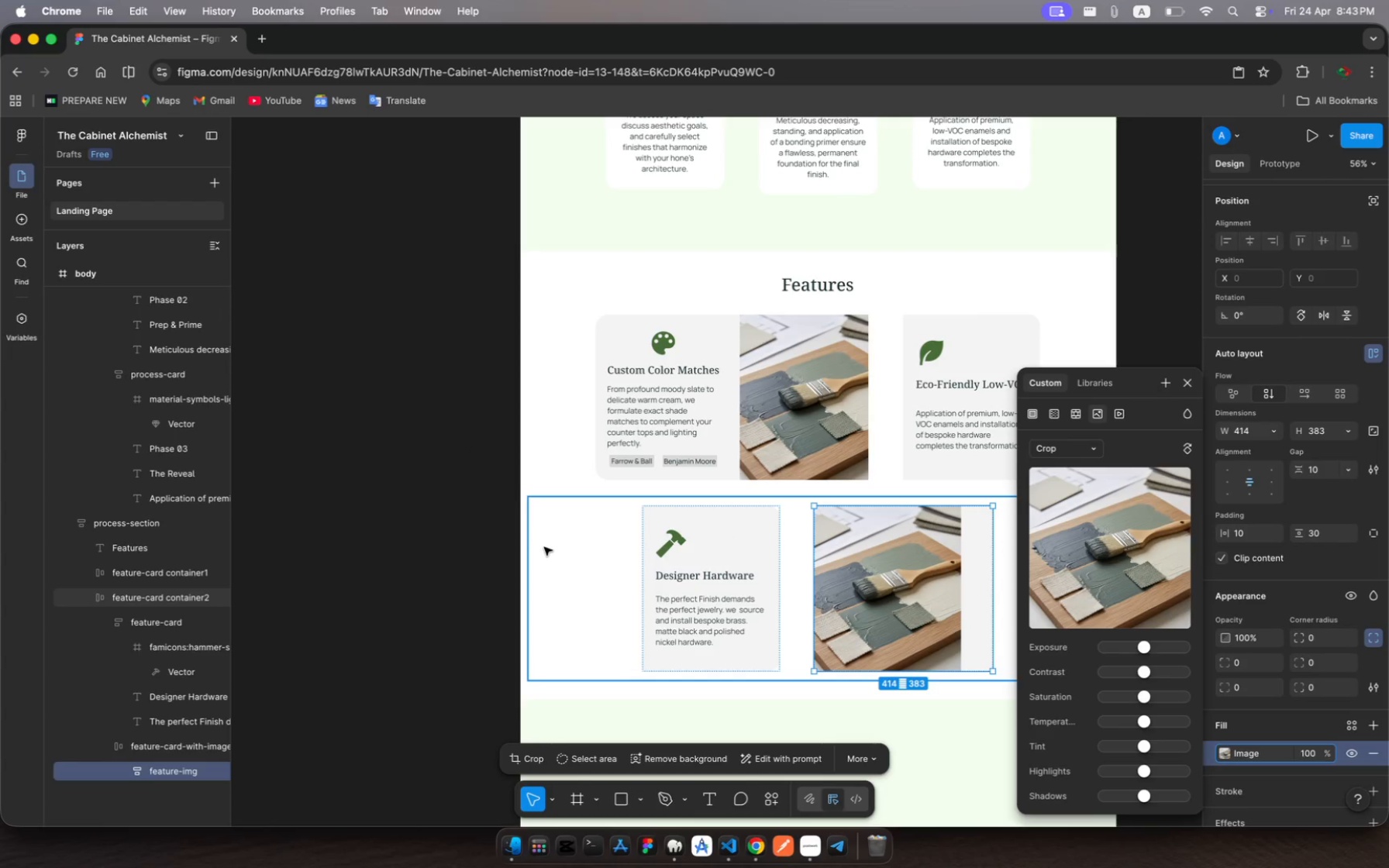 
wait(5.89)
 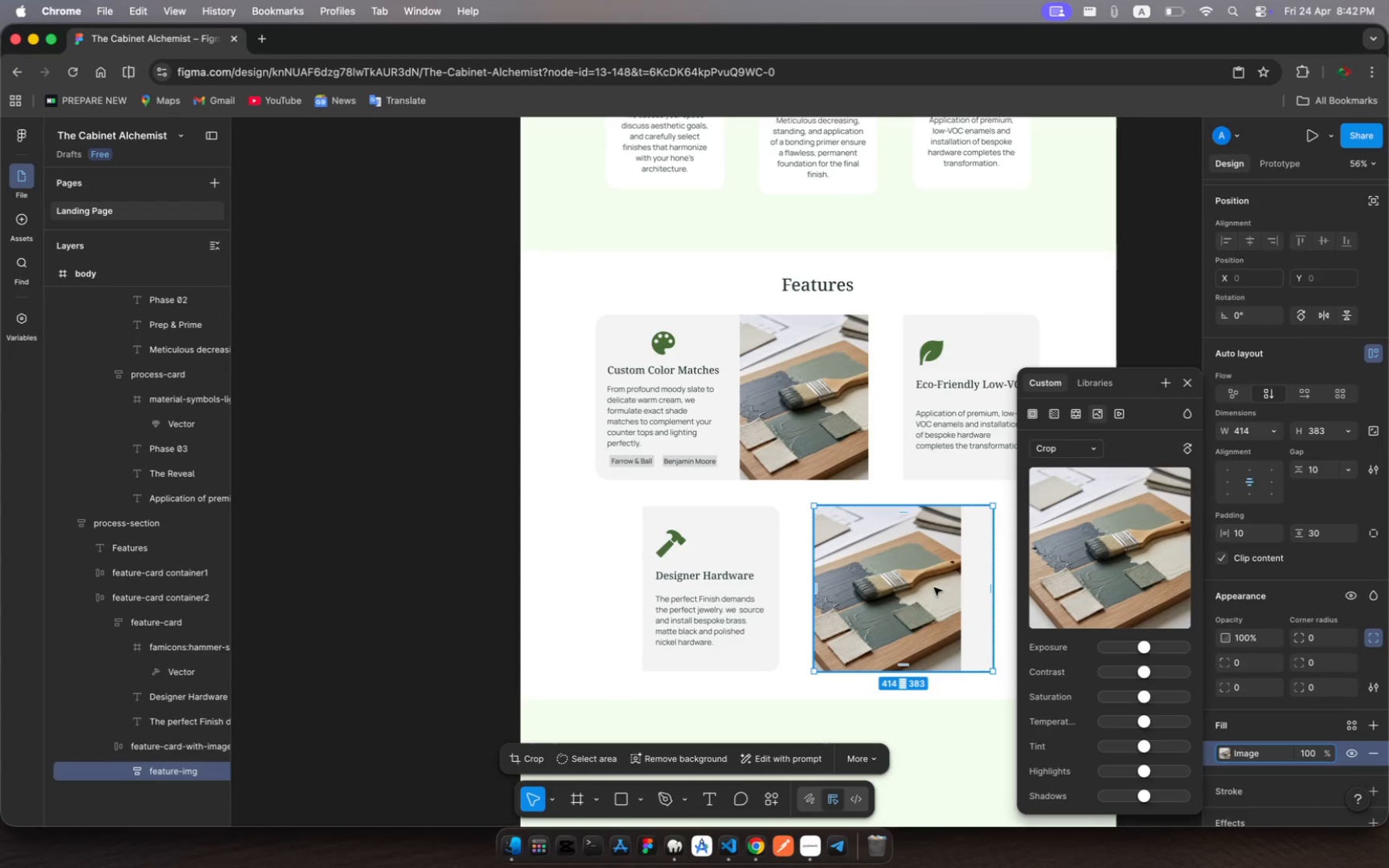 
left_click([588, 553])
 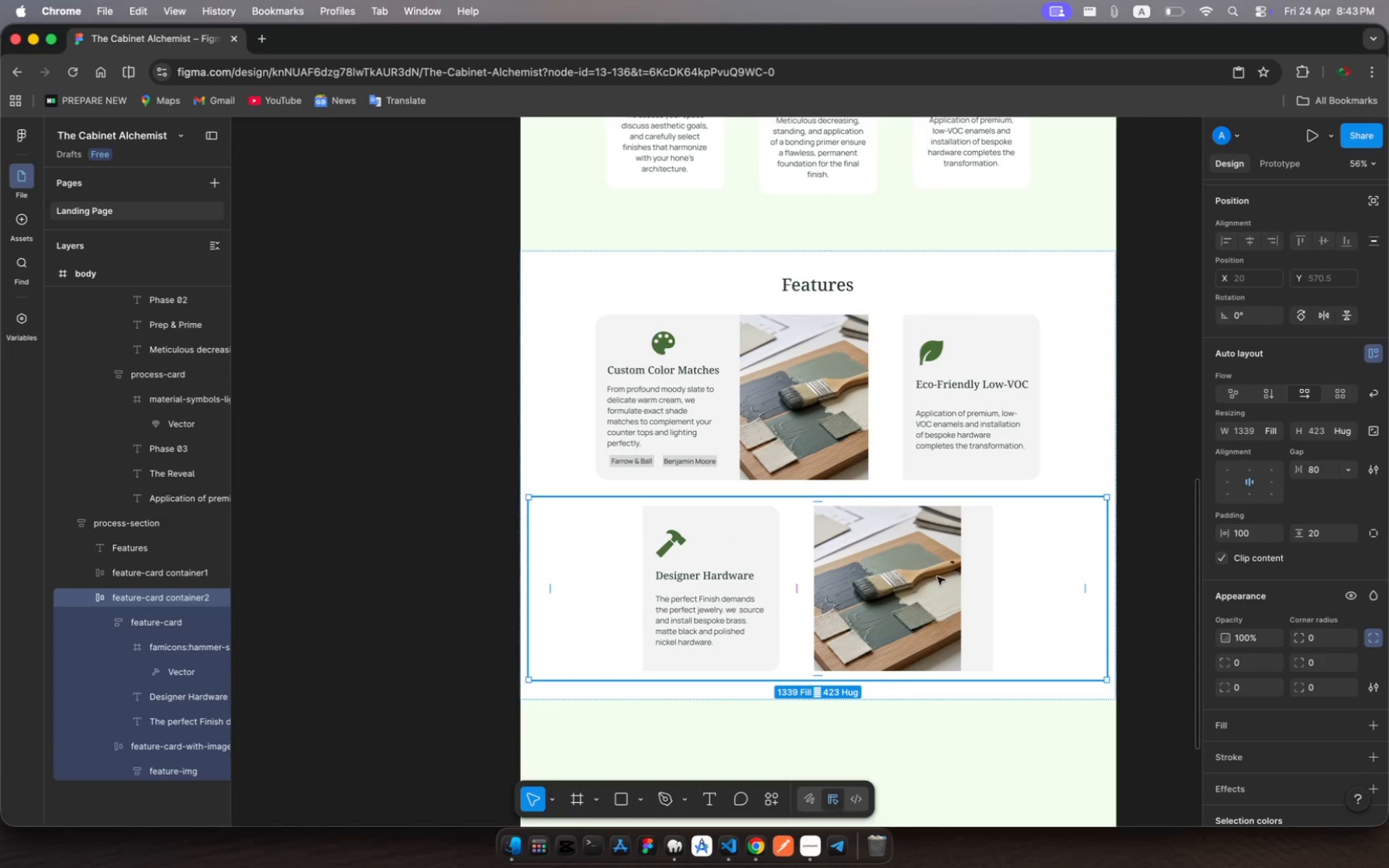 
left_click([933, 574])
 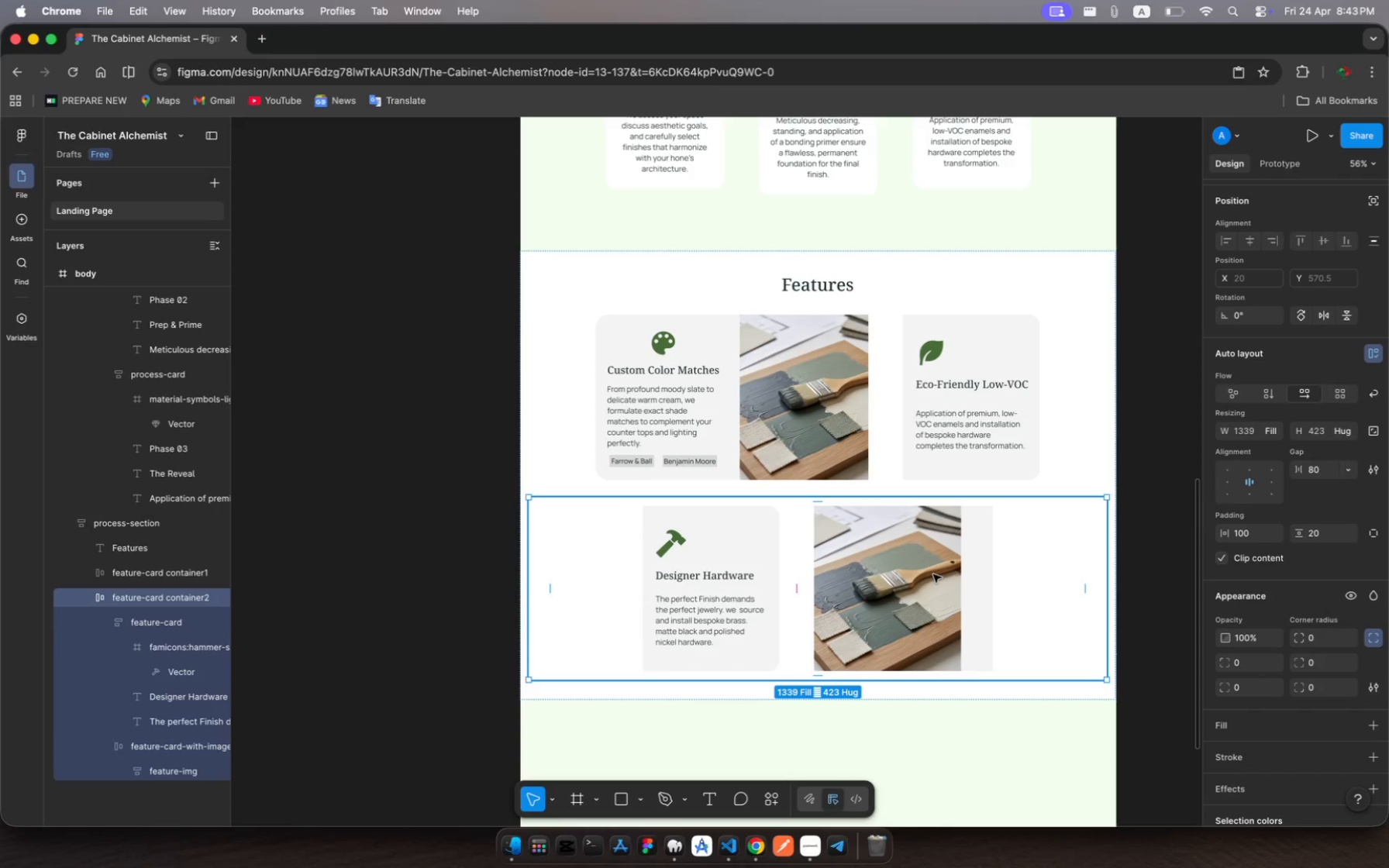 
left_click([933, 574])
 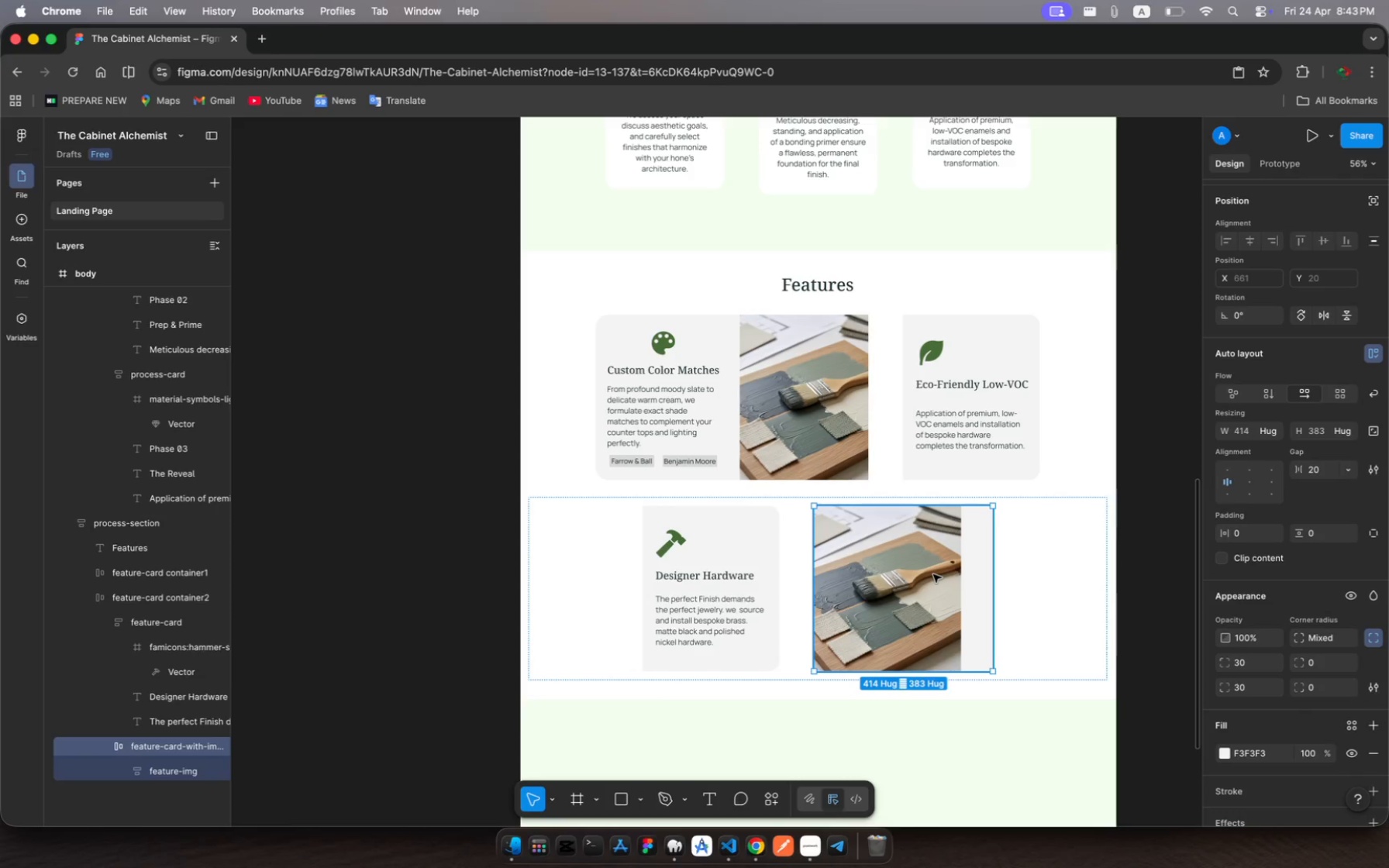 
left_click([933, 574])
 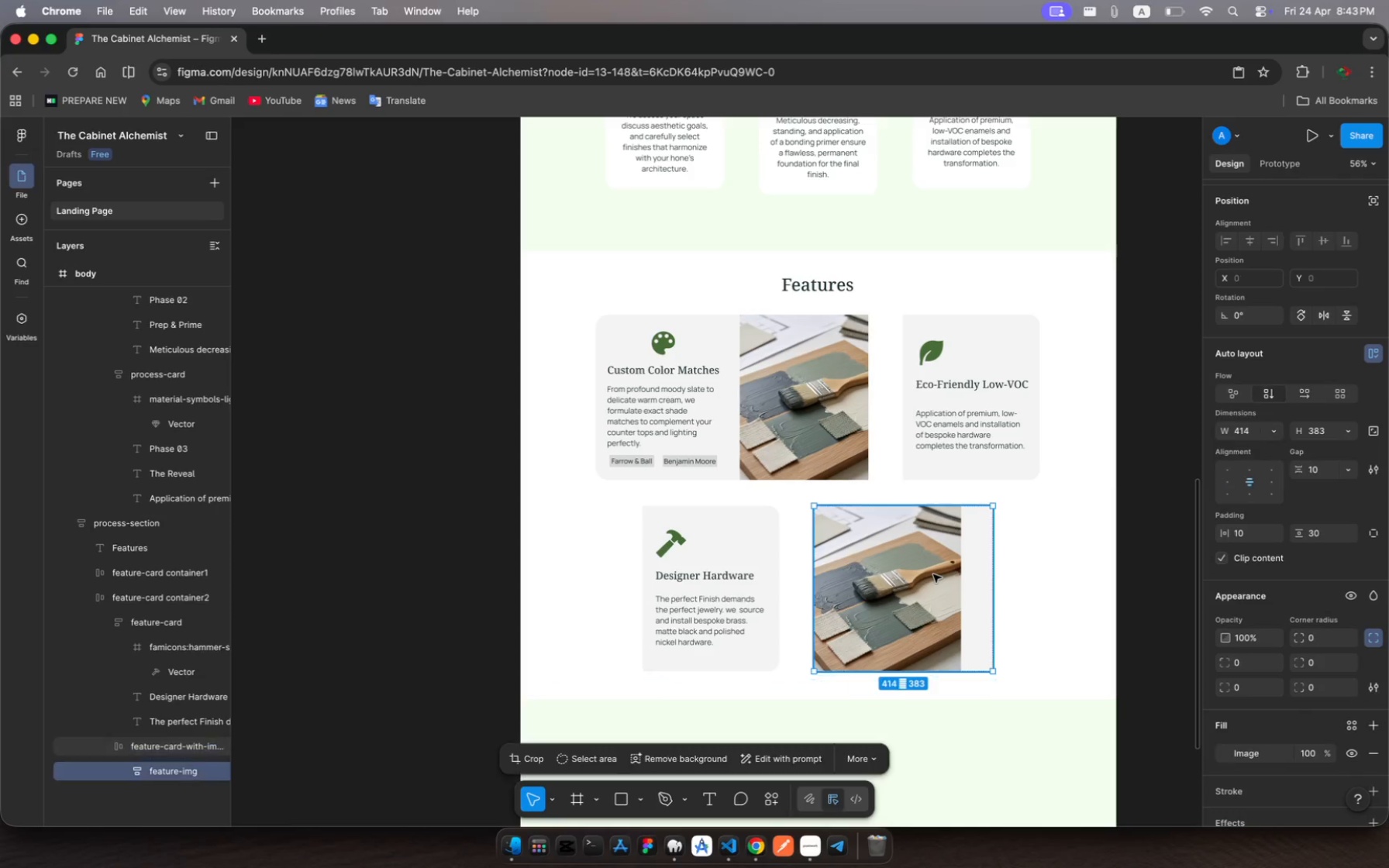 
left_click([933, 574])
 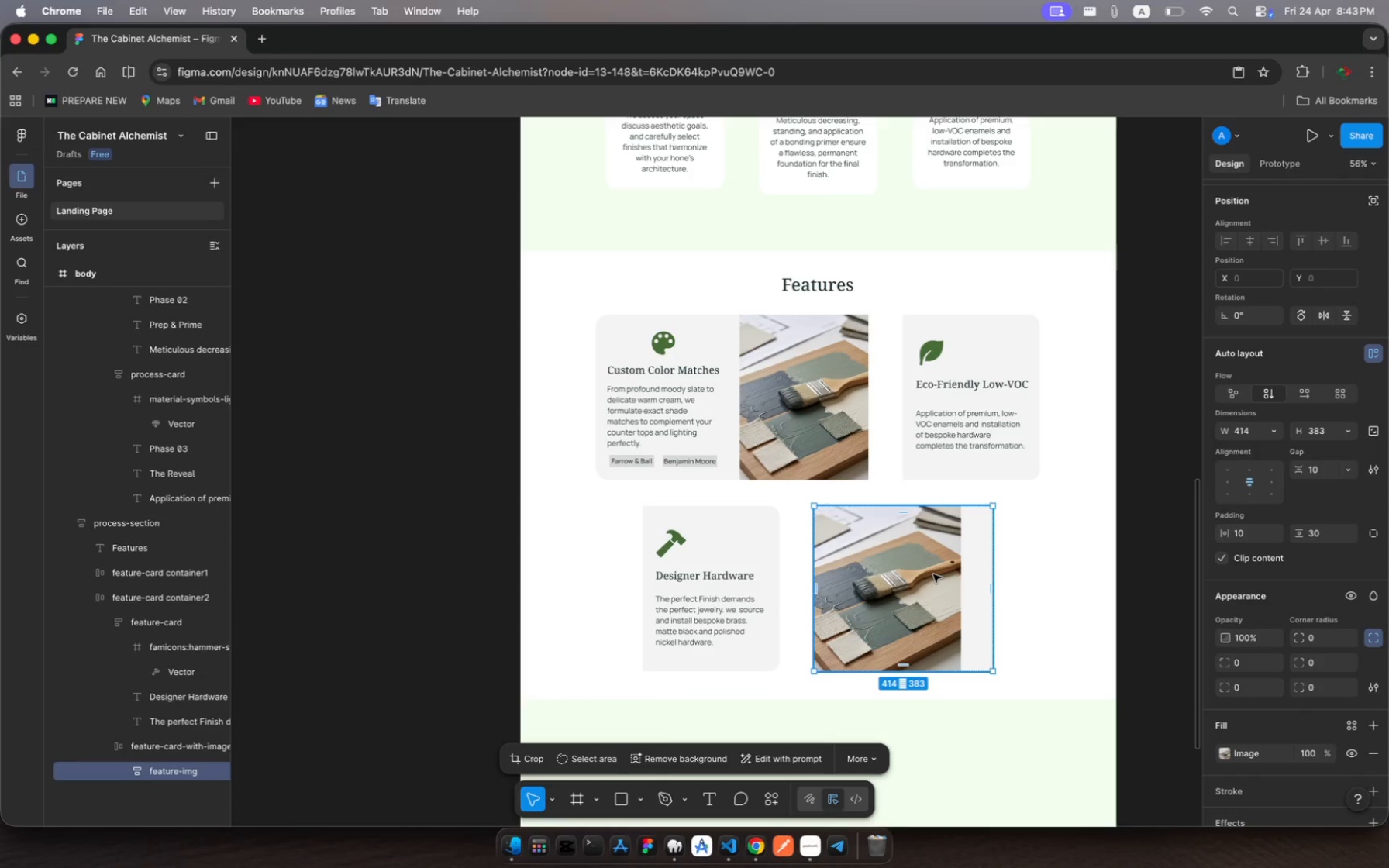 
left_click([933, 574])
 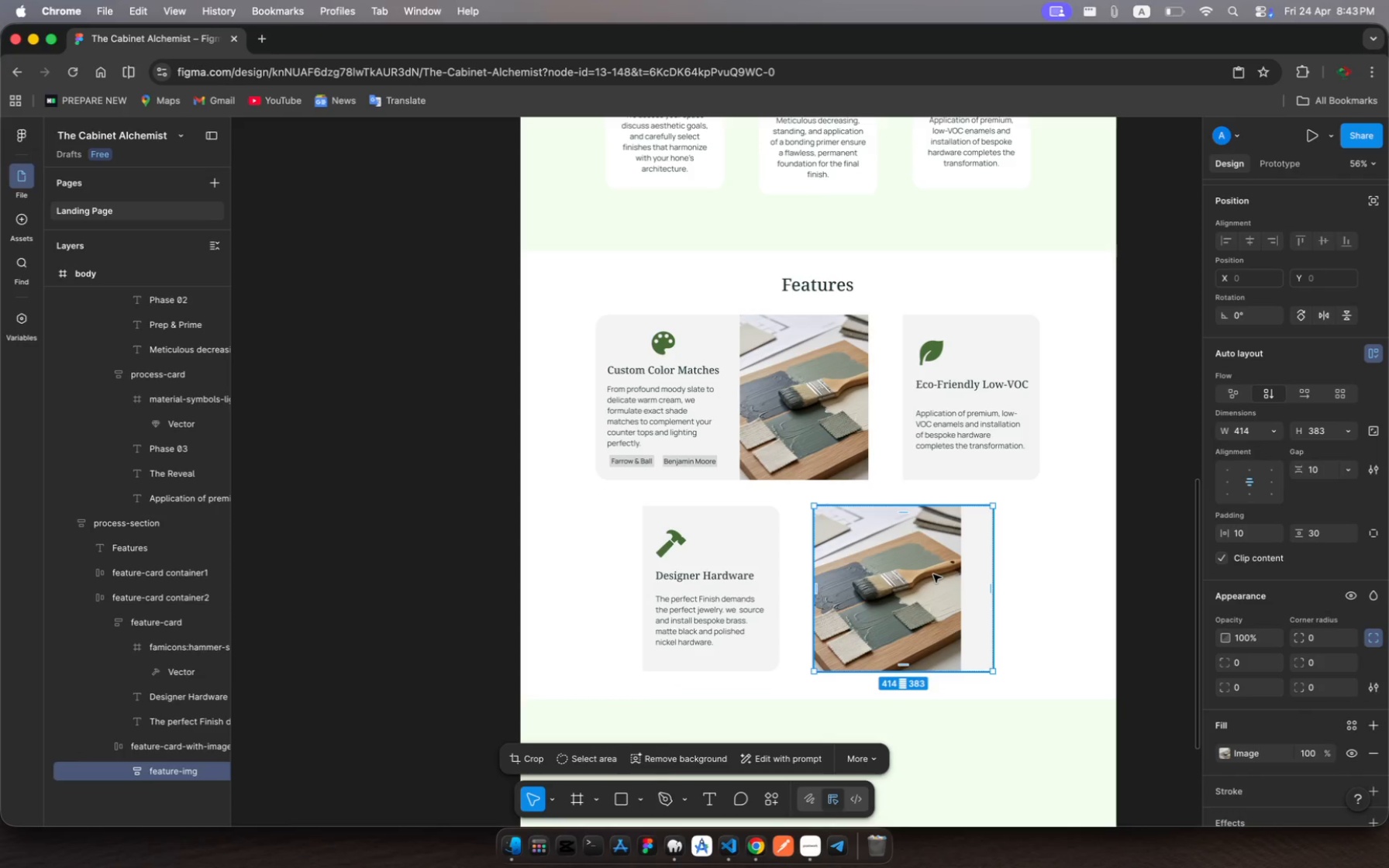 
left_click([933, 574])
 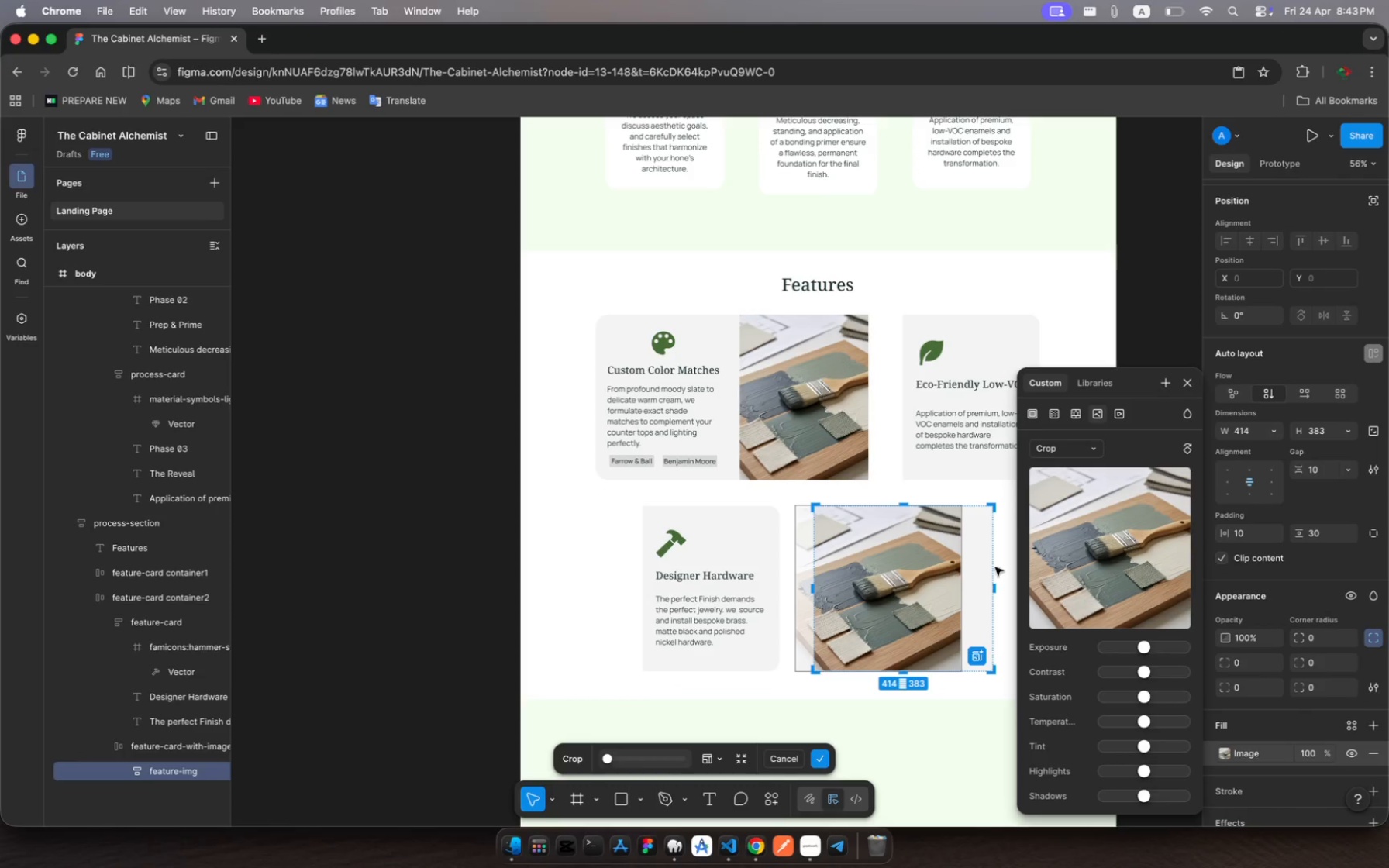 
left_click_drag(start_coordinate=[995, 599], to_coordinate=[938, 597])
 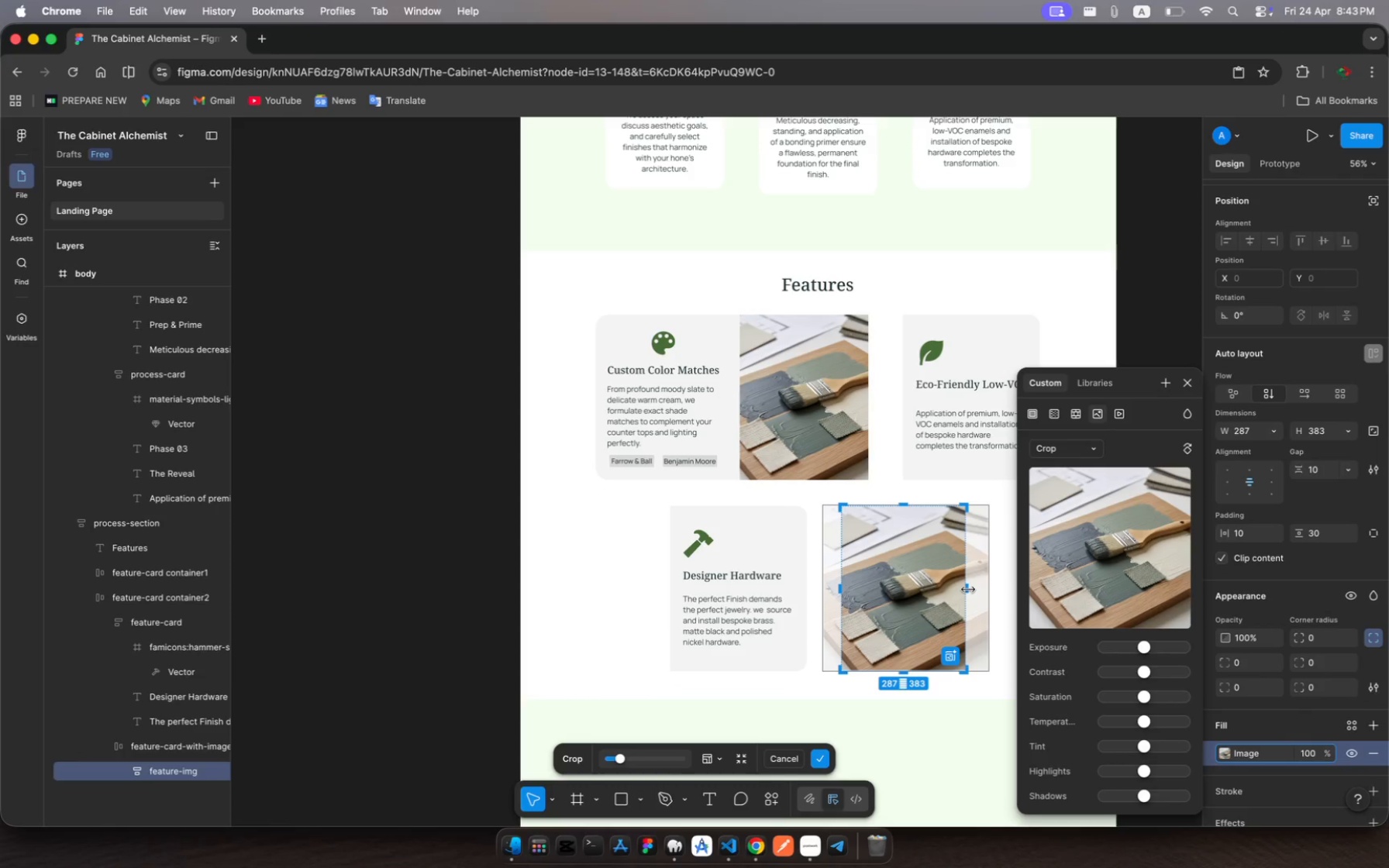 
left_click_drag(start_coordinate=[968, 590], to_coordinate=[987, 587])
 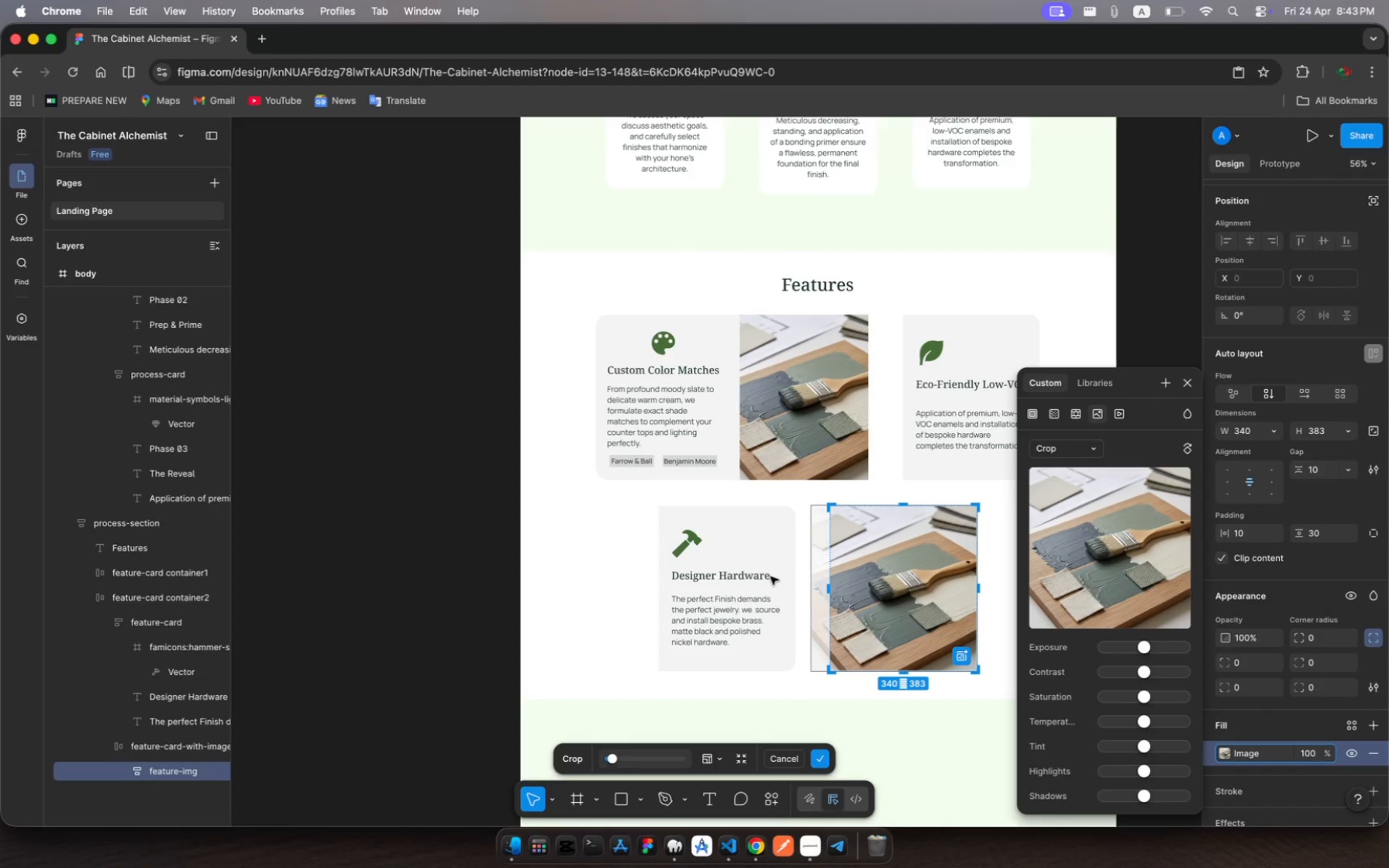 
key(Escape)
 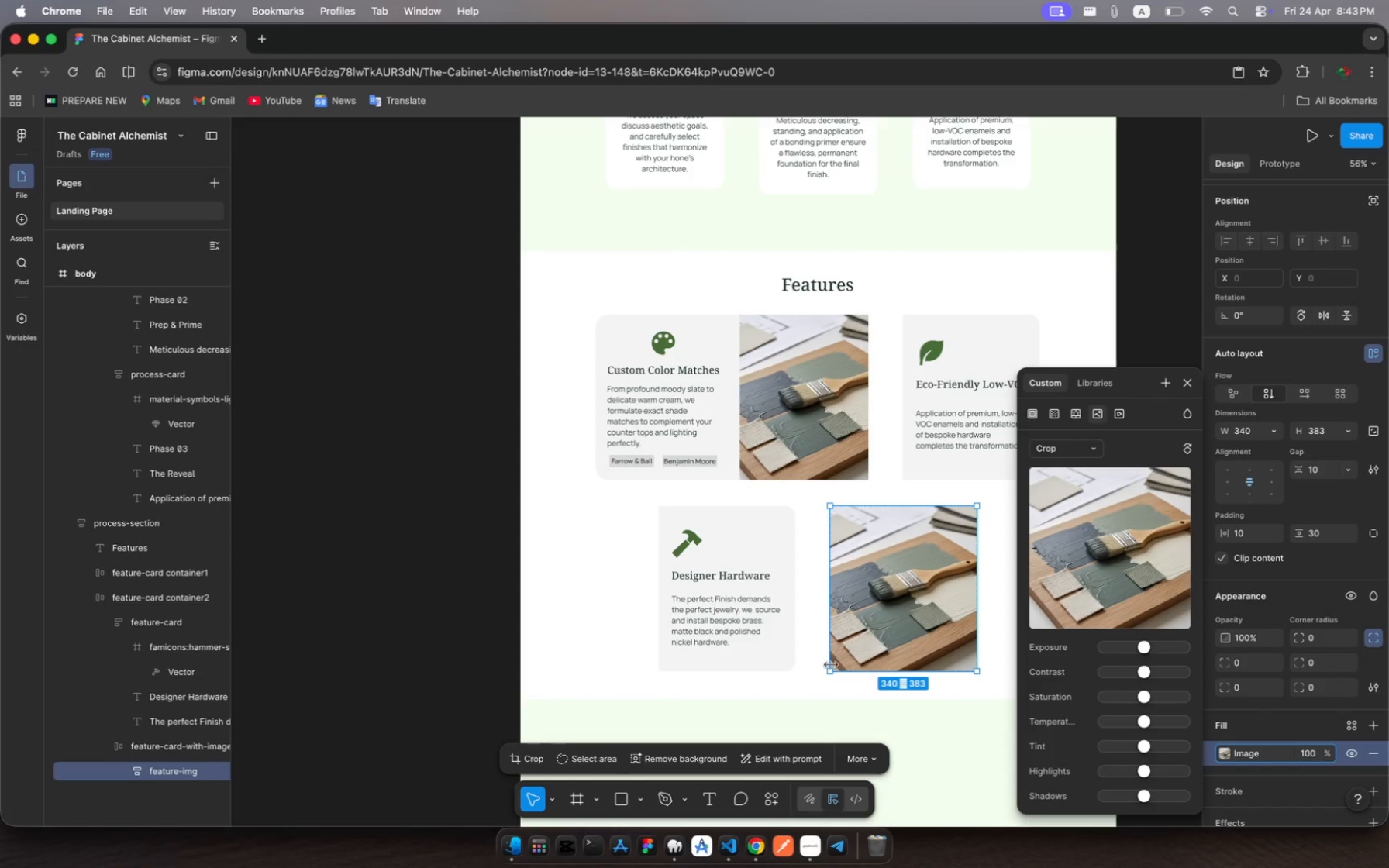 
key(Escape)
 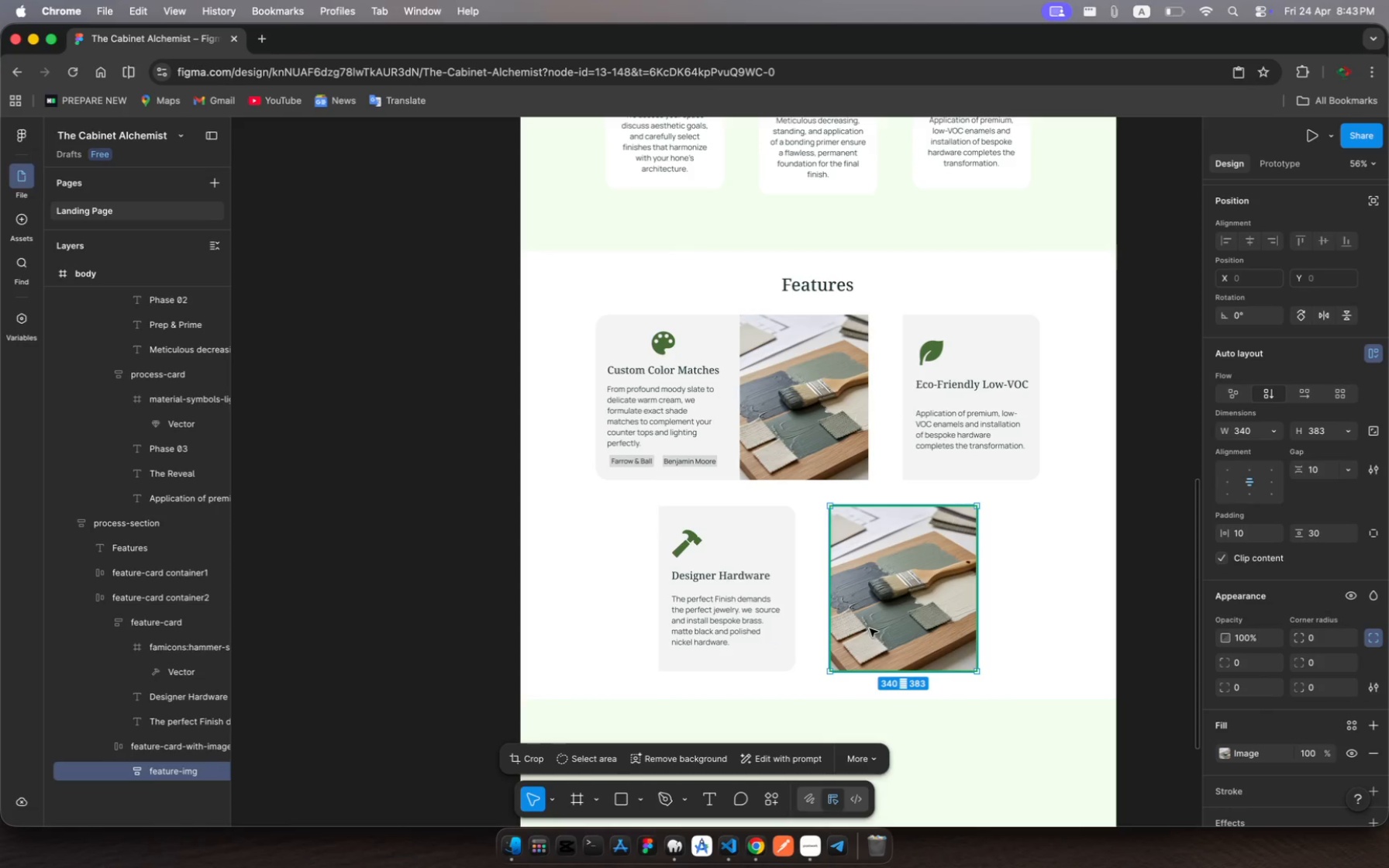 
left_click([882, 590])
 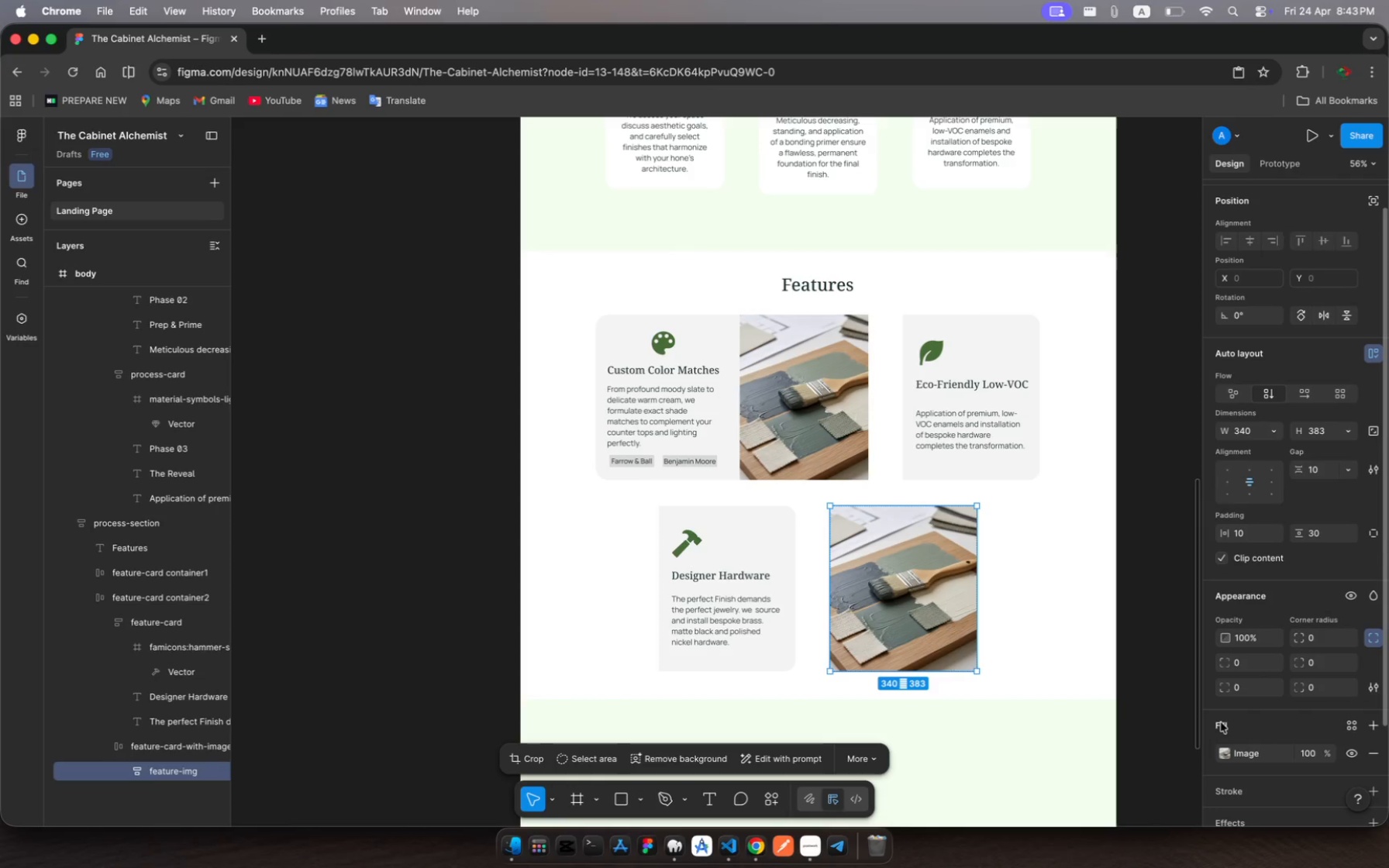 
left_click([1225, 752])
 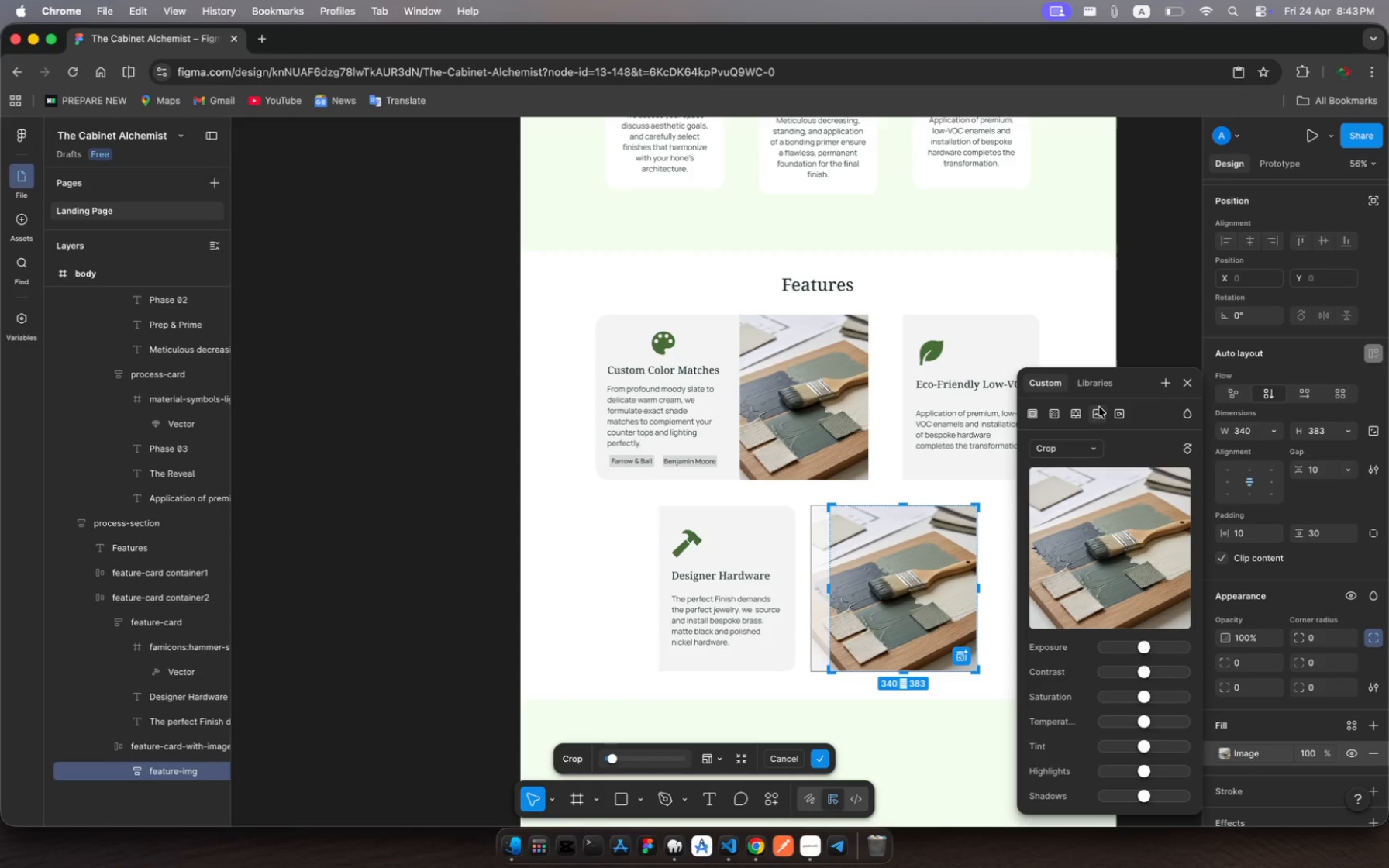 
left_click([1099, 415])
 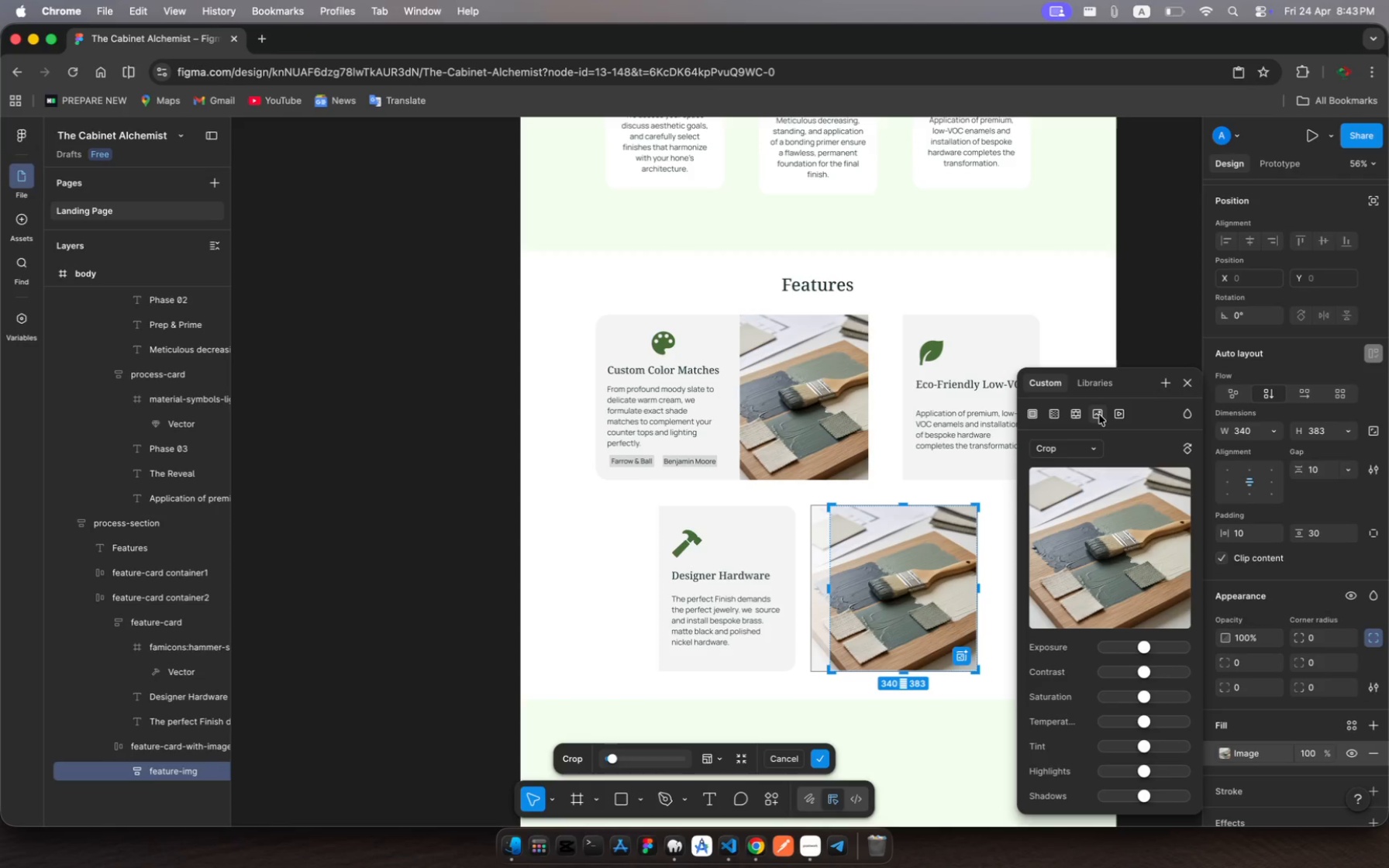 
left_click([1099, 415])
 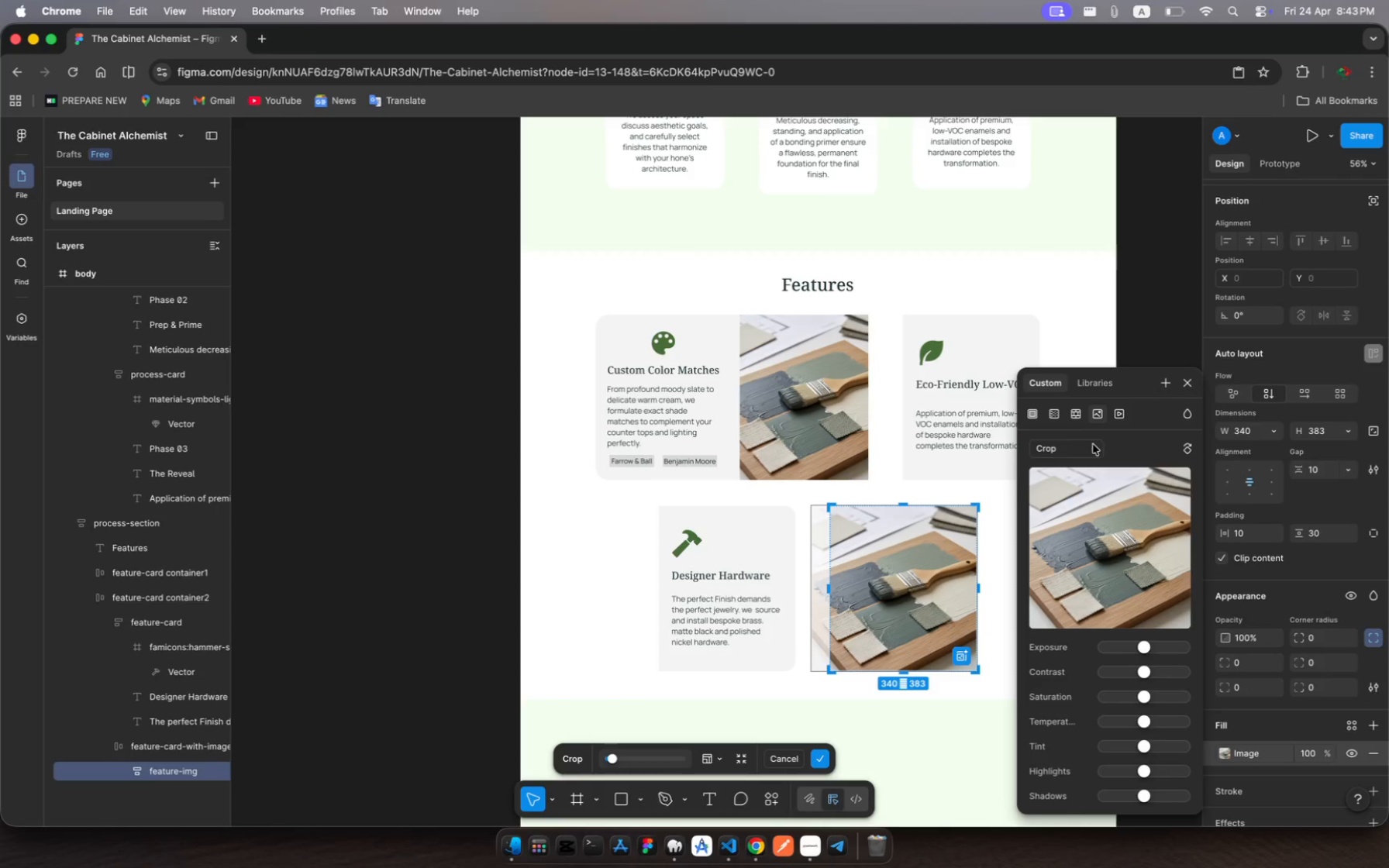 
left_click([1093, 446])
 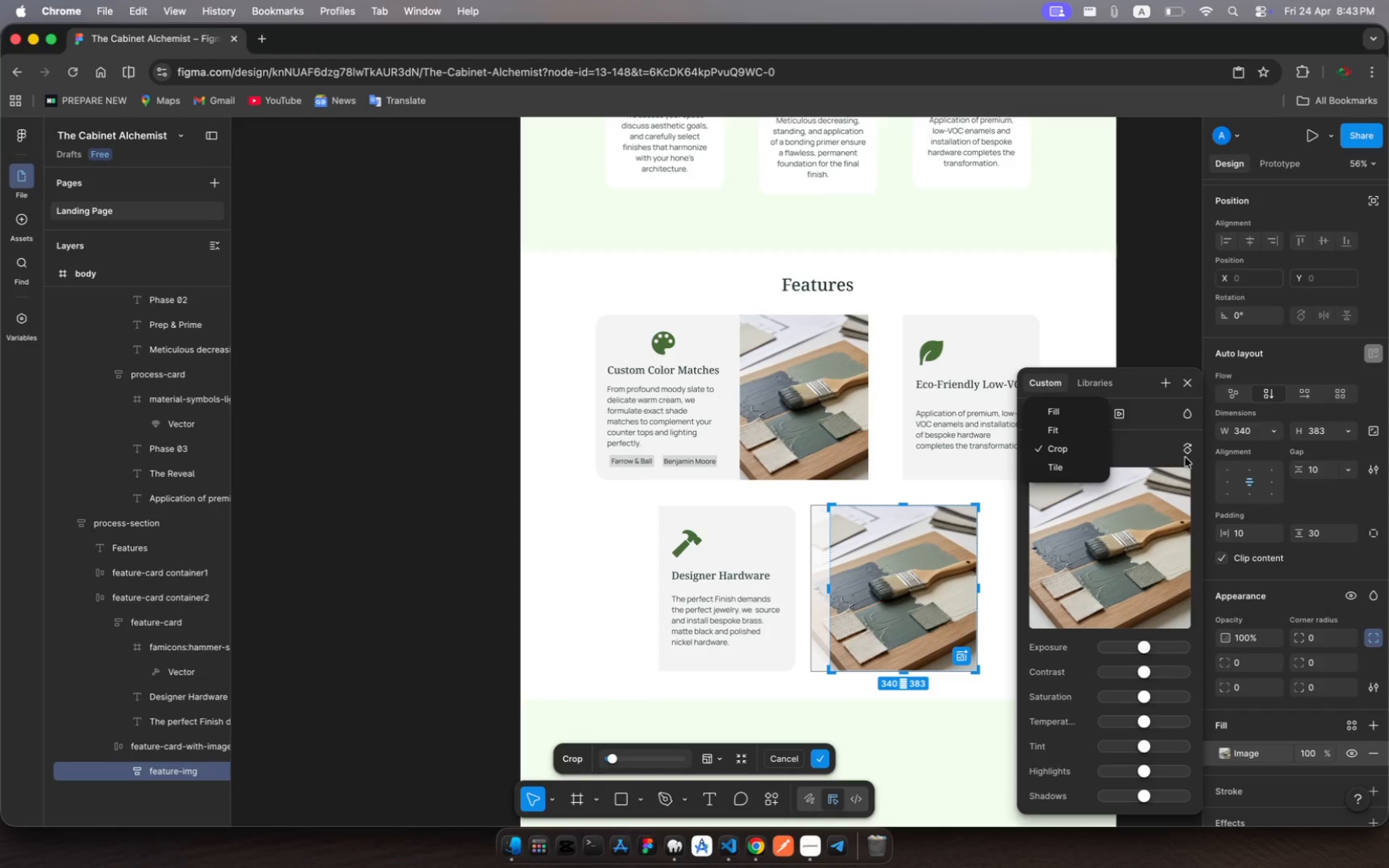 
left_click([1185, 445])
 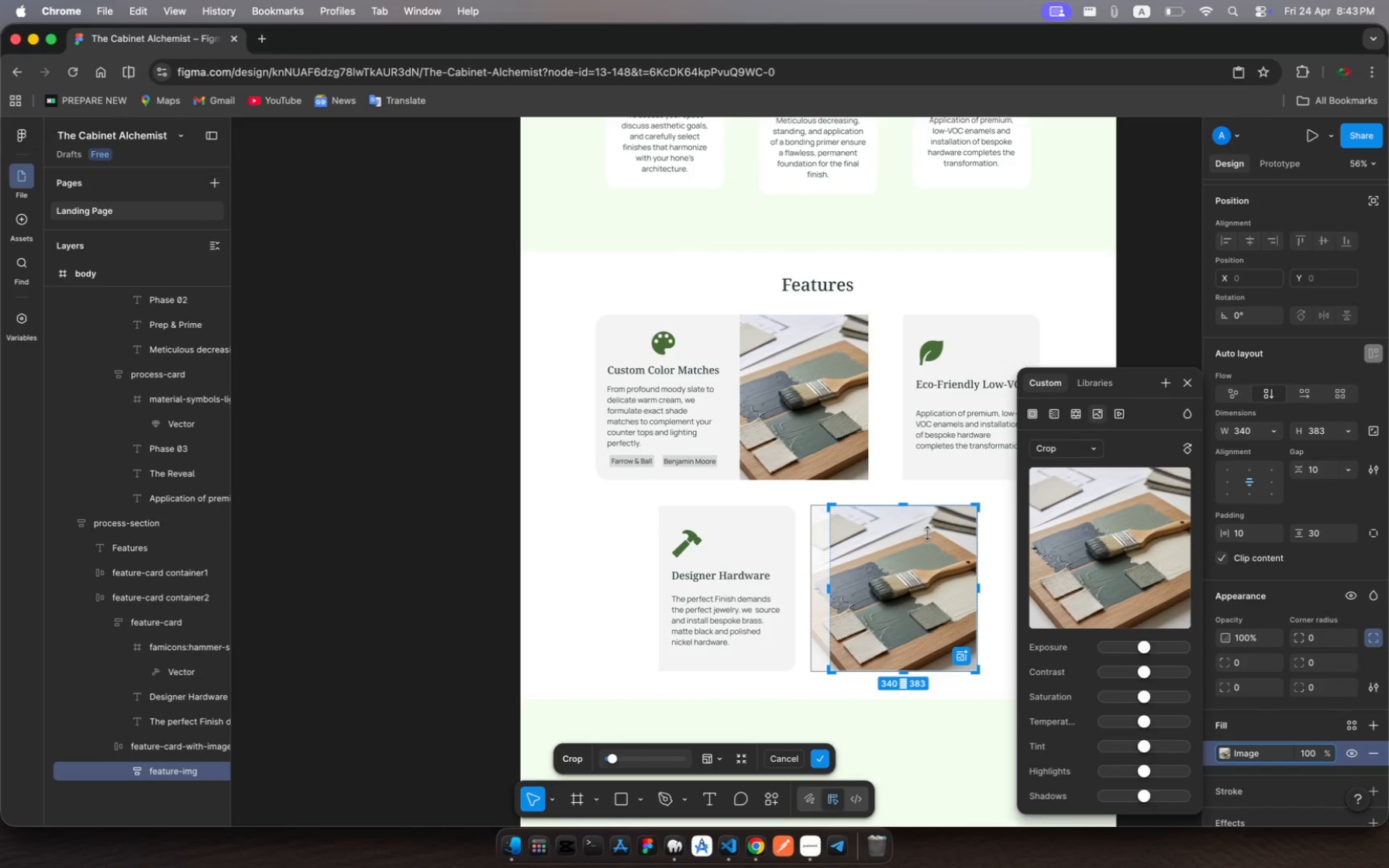 
left_click([943, 562])
 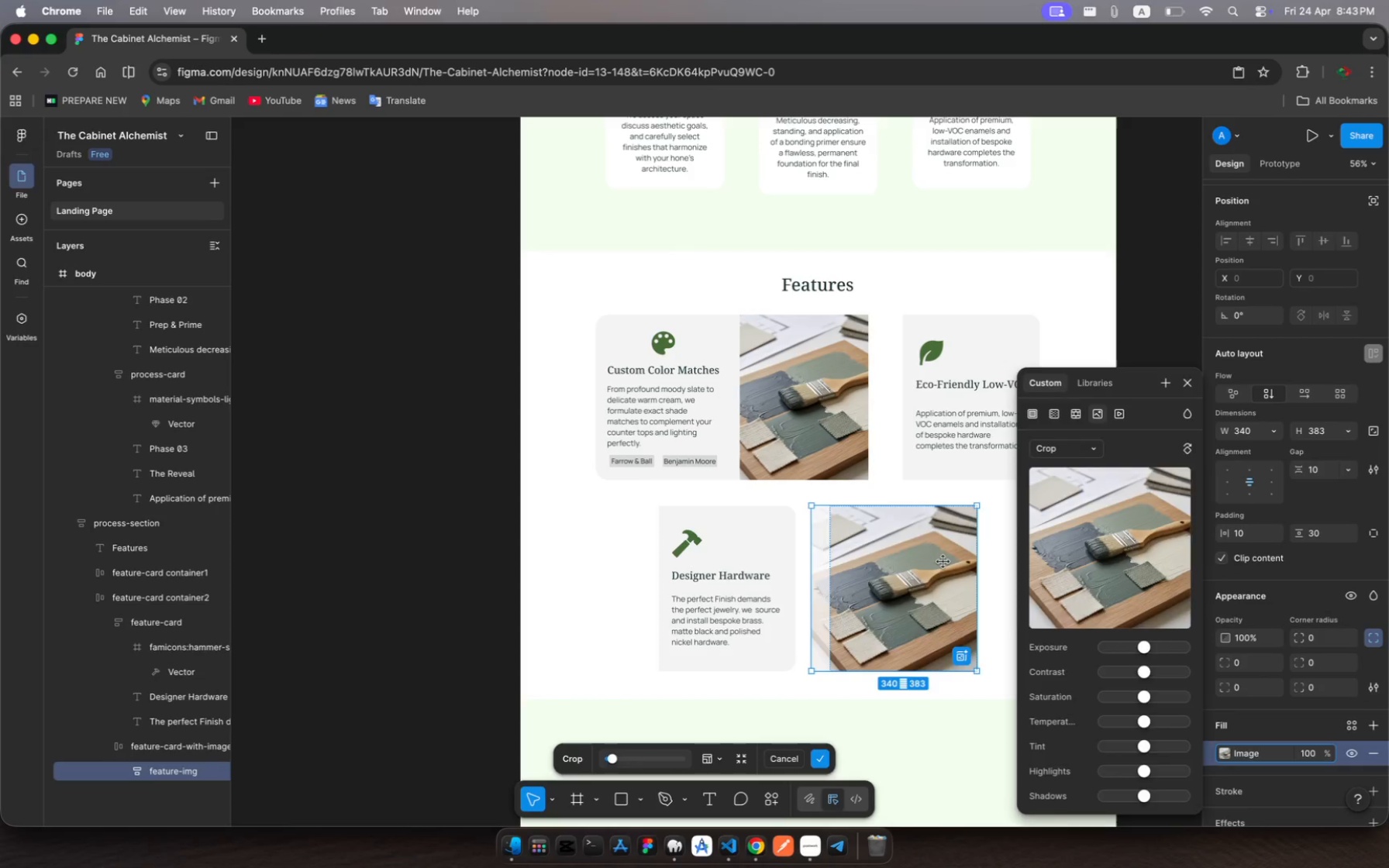 
key(Backspace)
 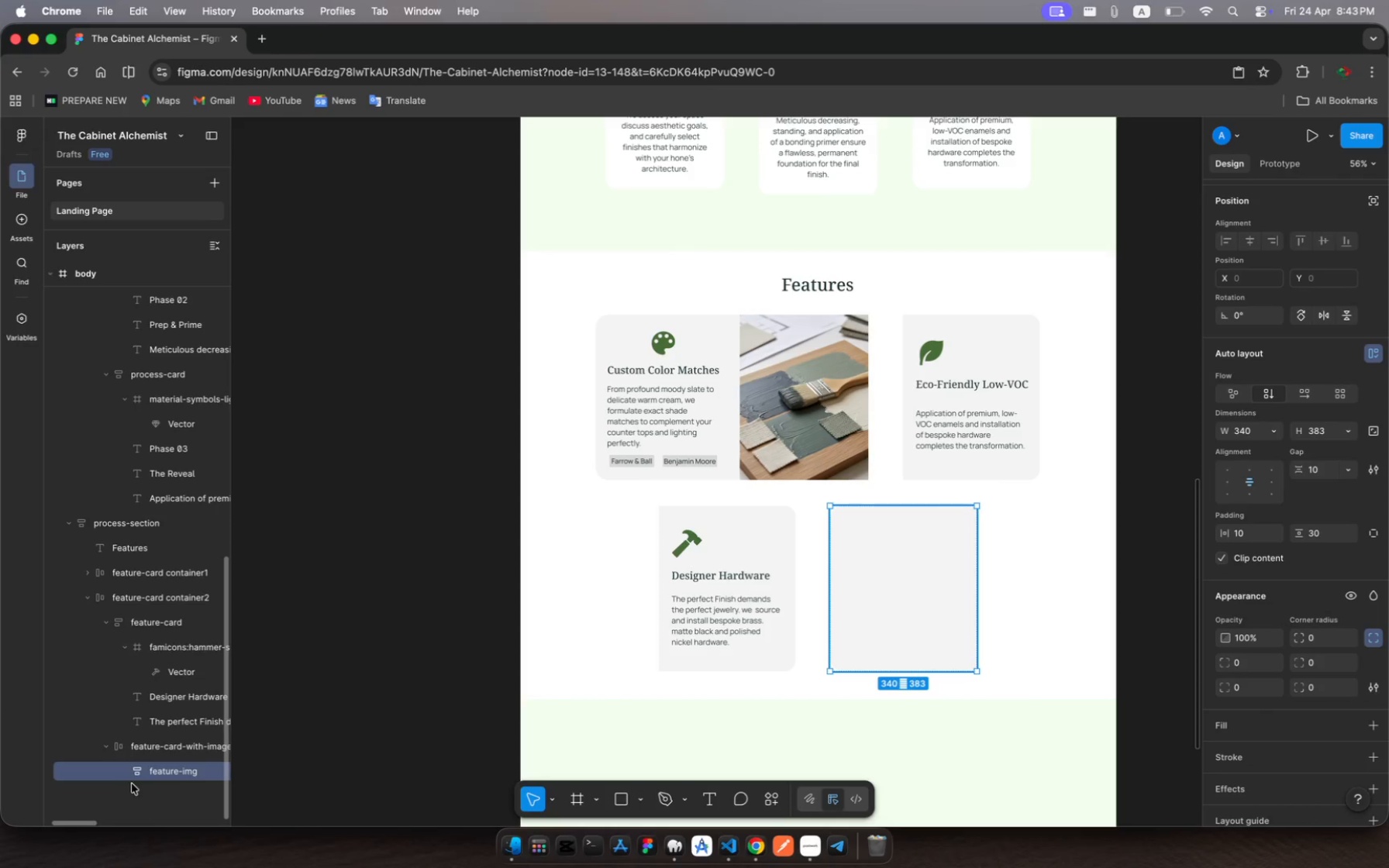 
wait(5.85)
 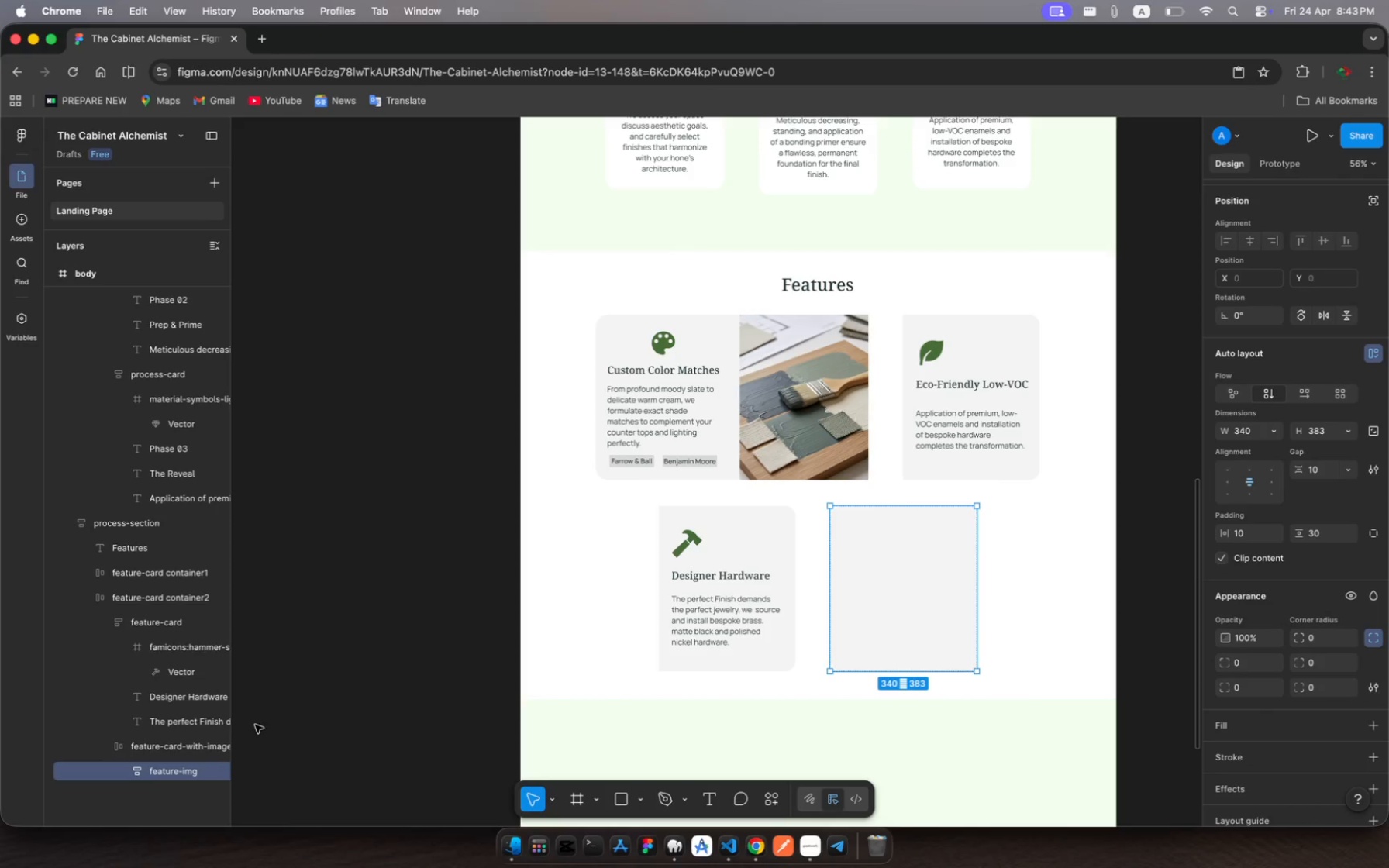 
left_click([154, 773])
 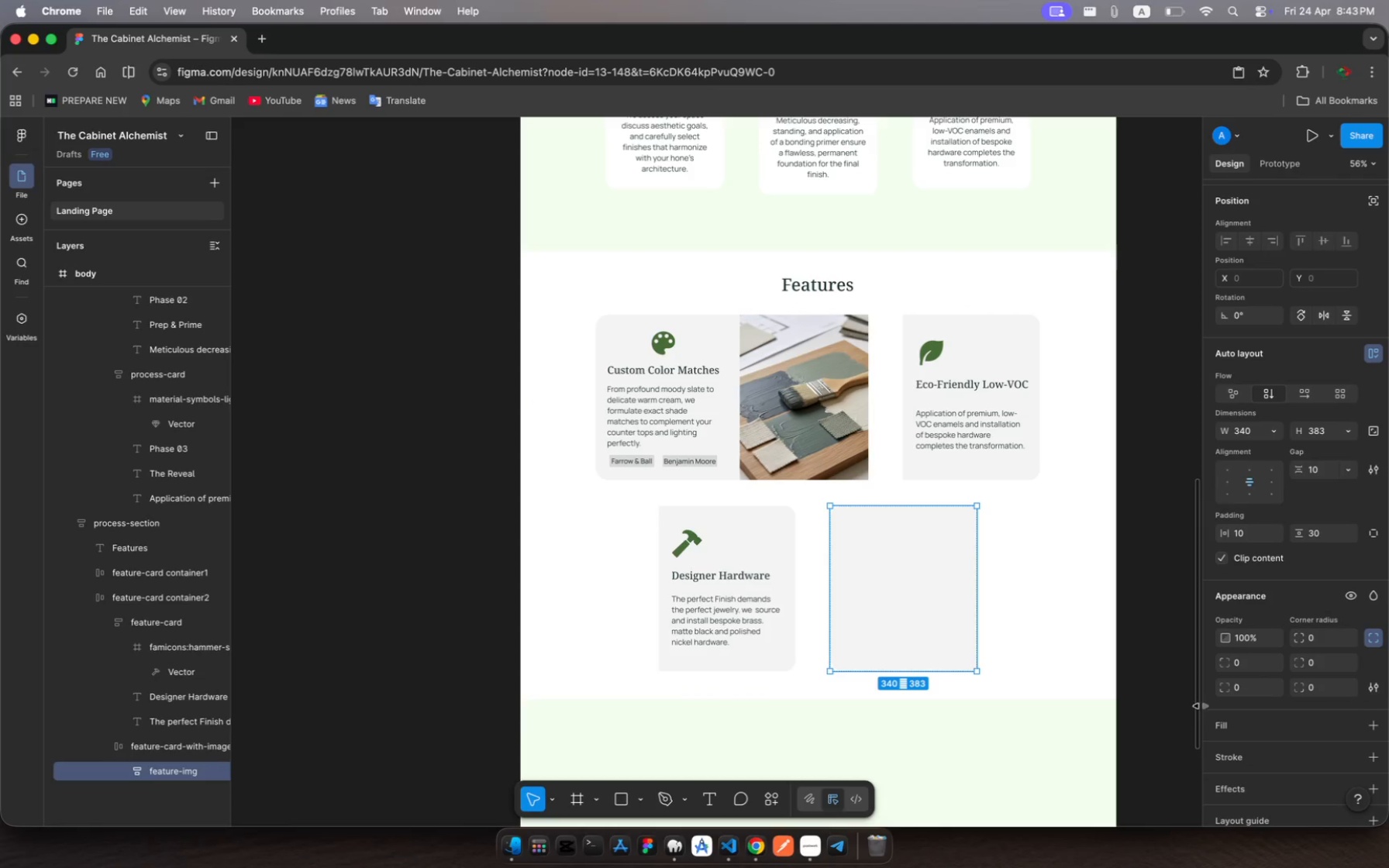 
left_click([1225, 724])
 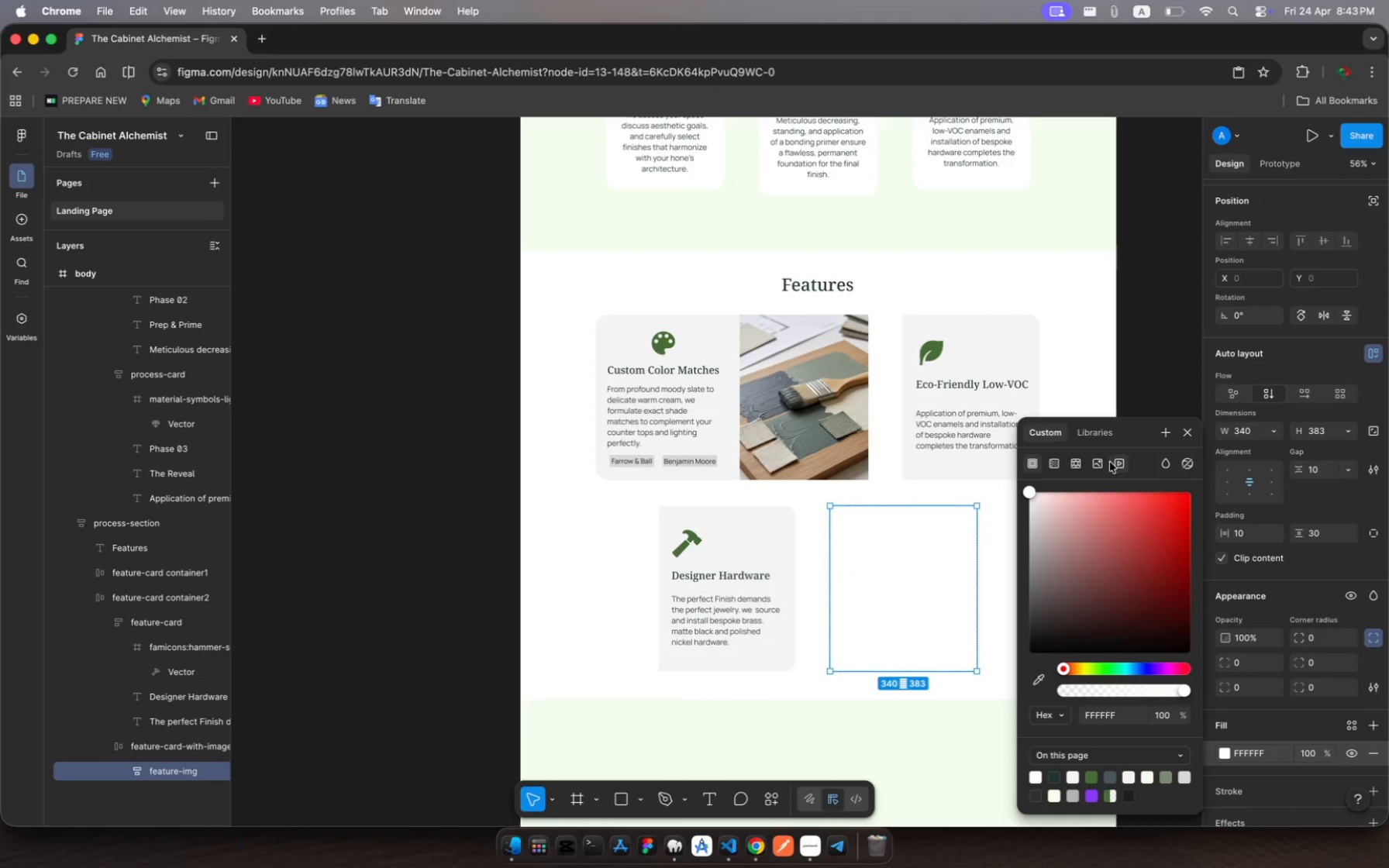 
left_click([1098, 467])
 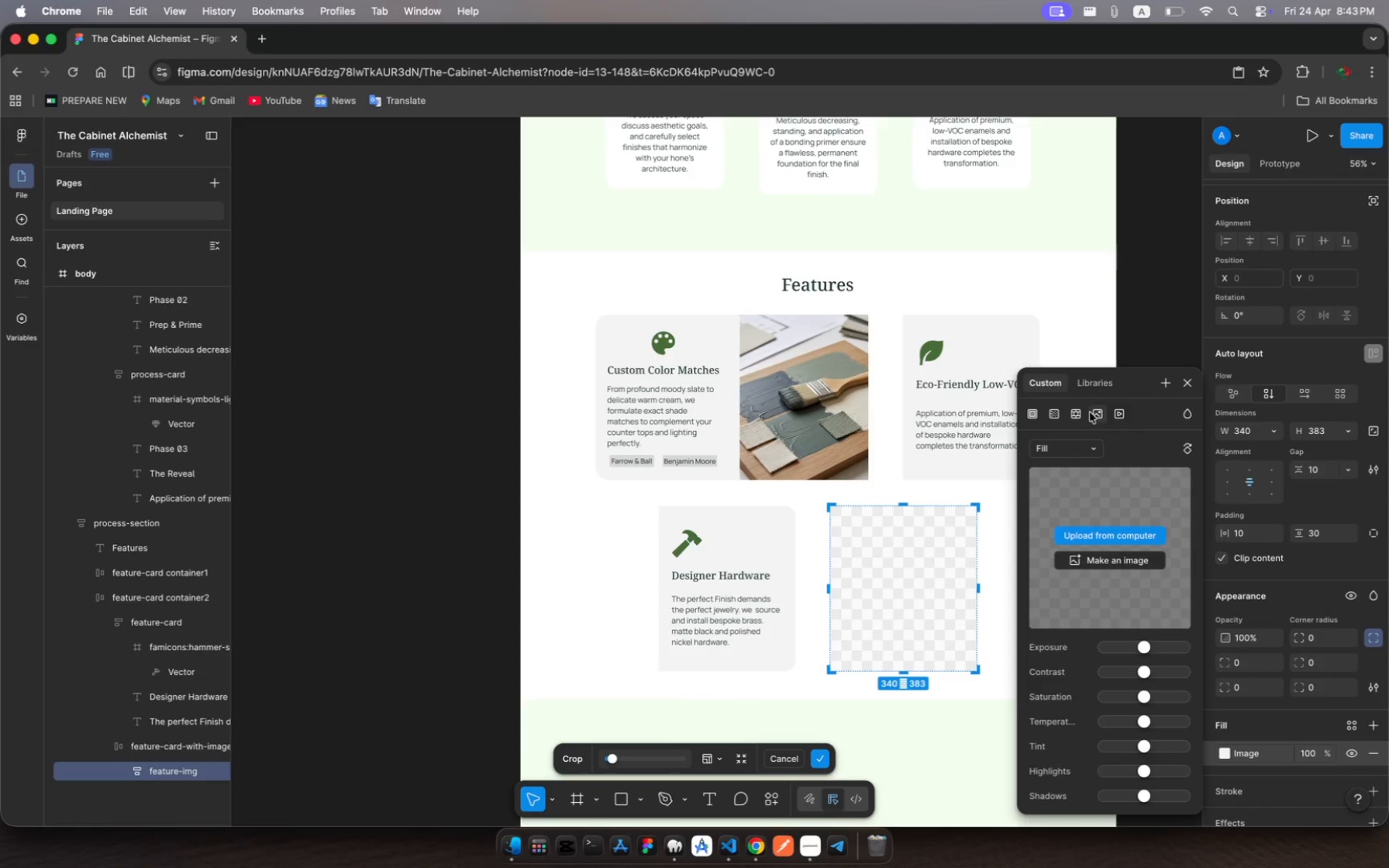 
left_click([1105, 413])
 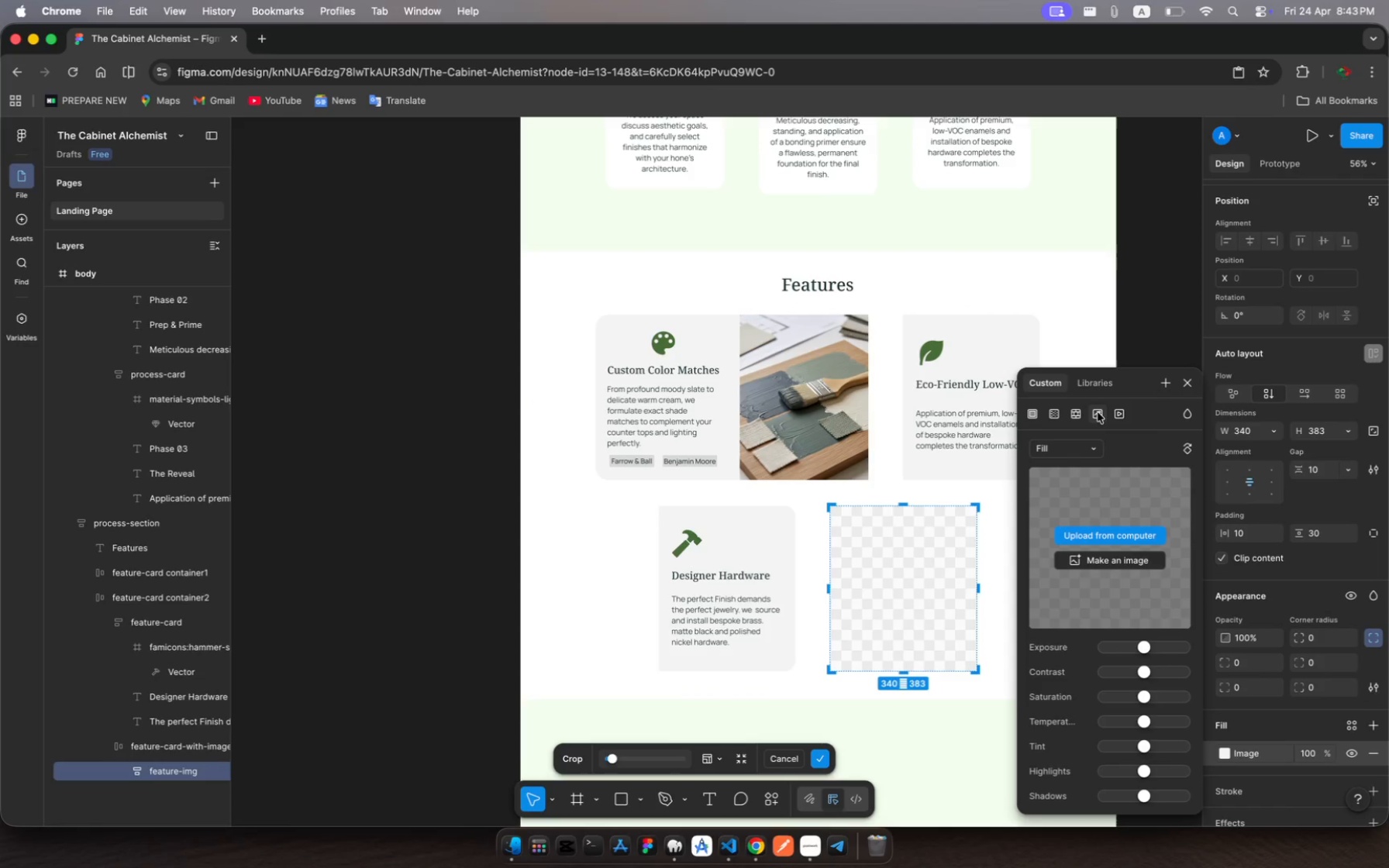 
left_click([1098, 412])
 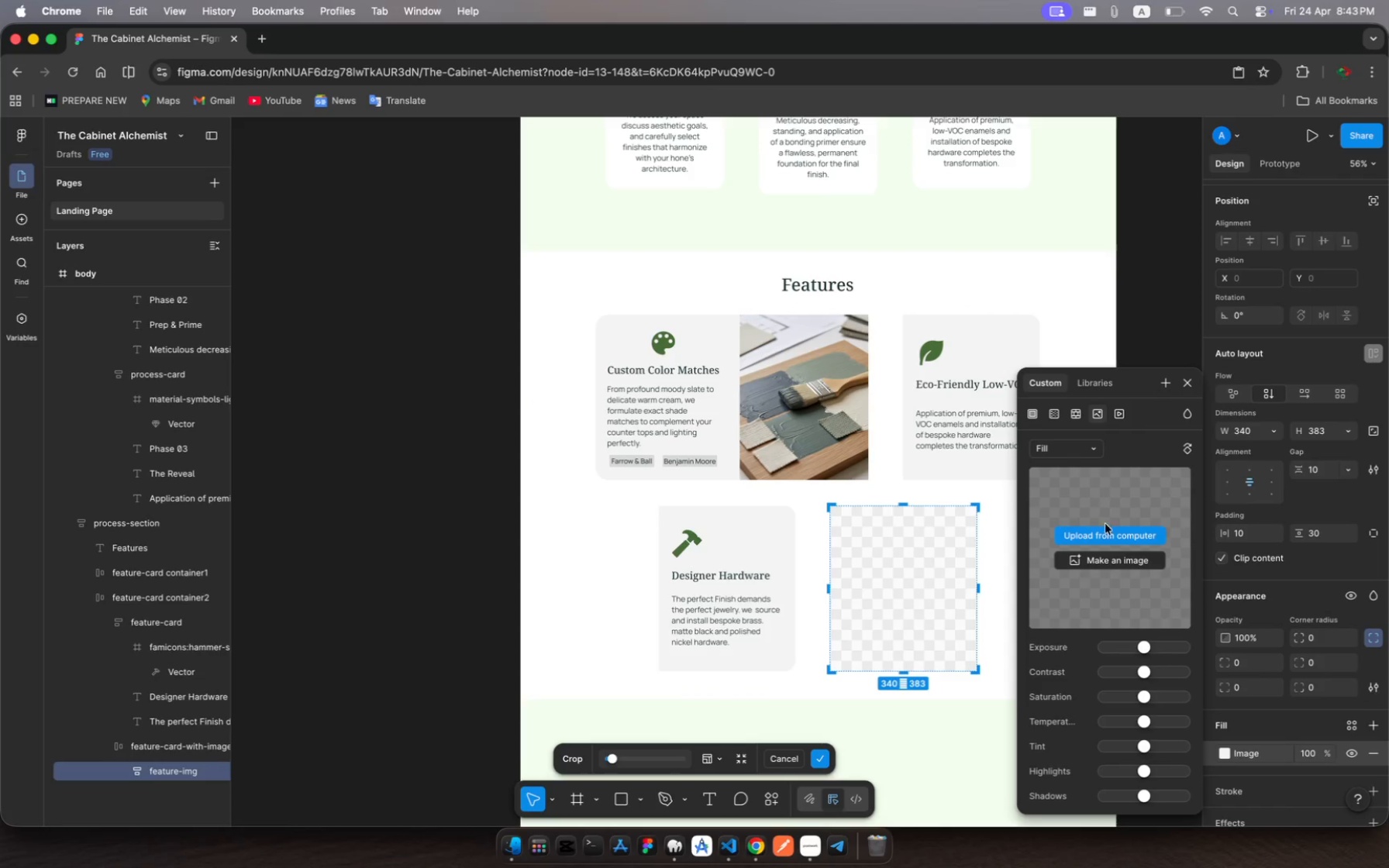 
left_click([1105, 535])
 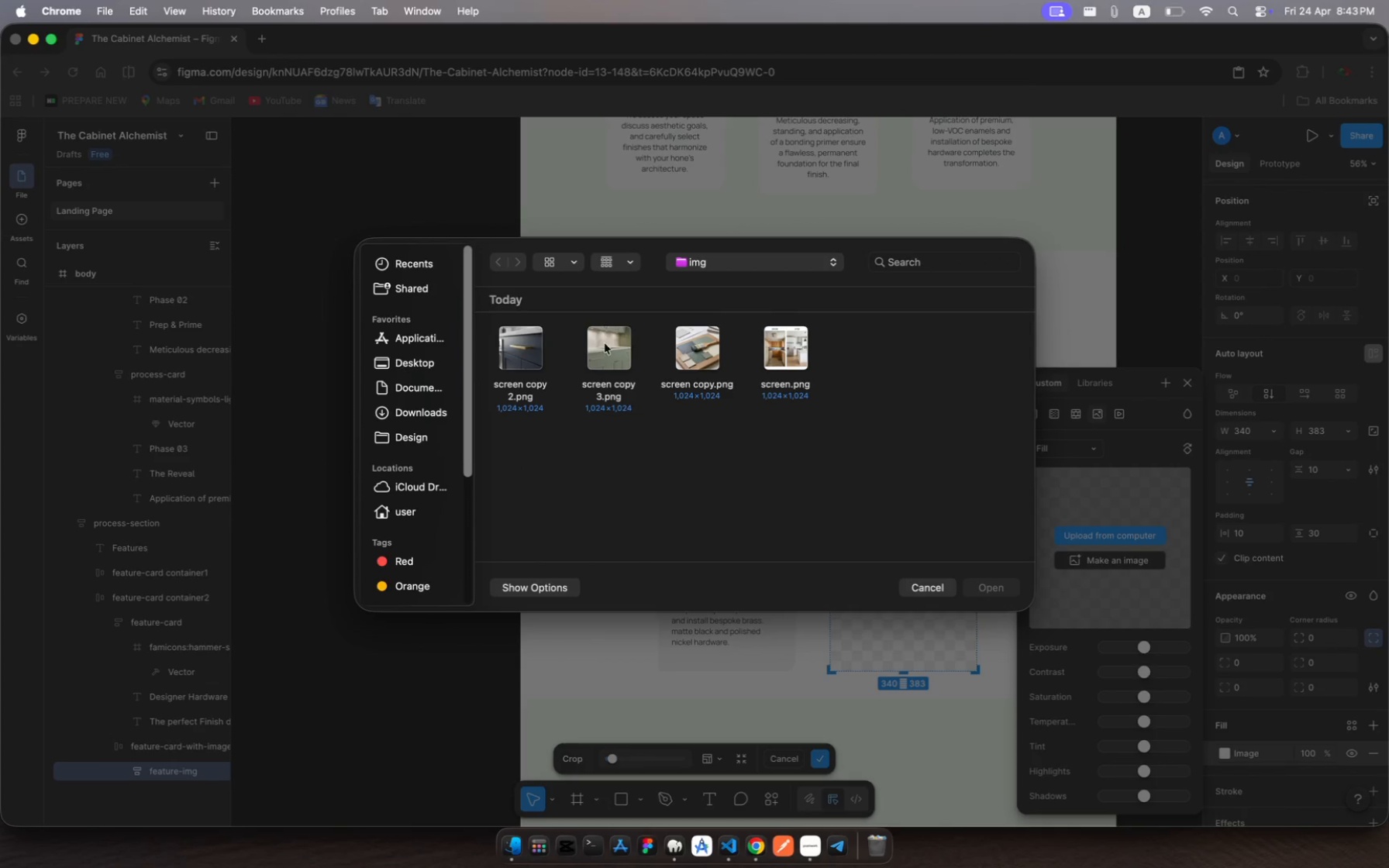 
left_click([519, 361])
 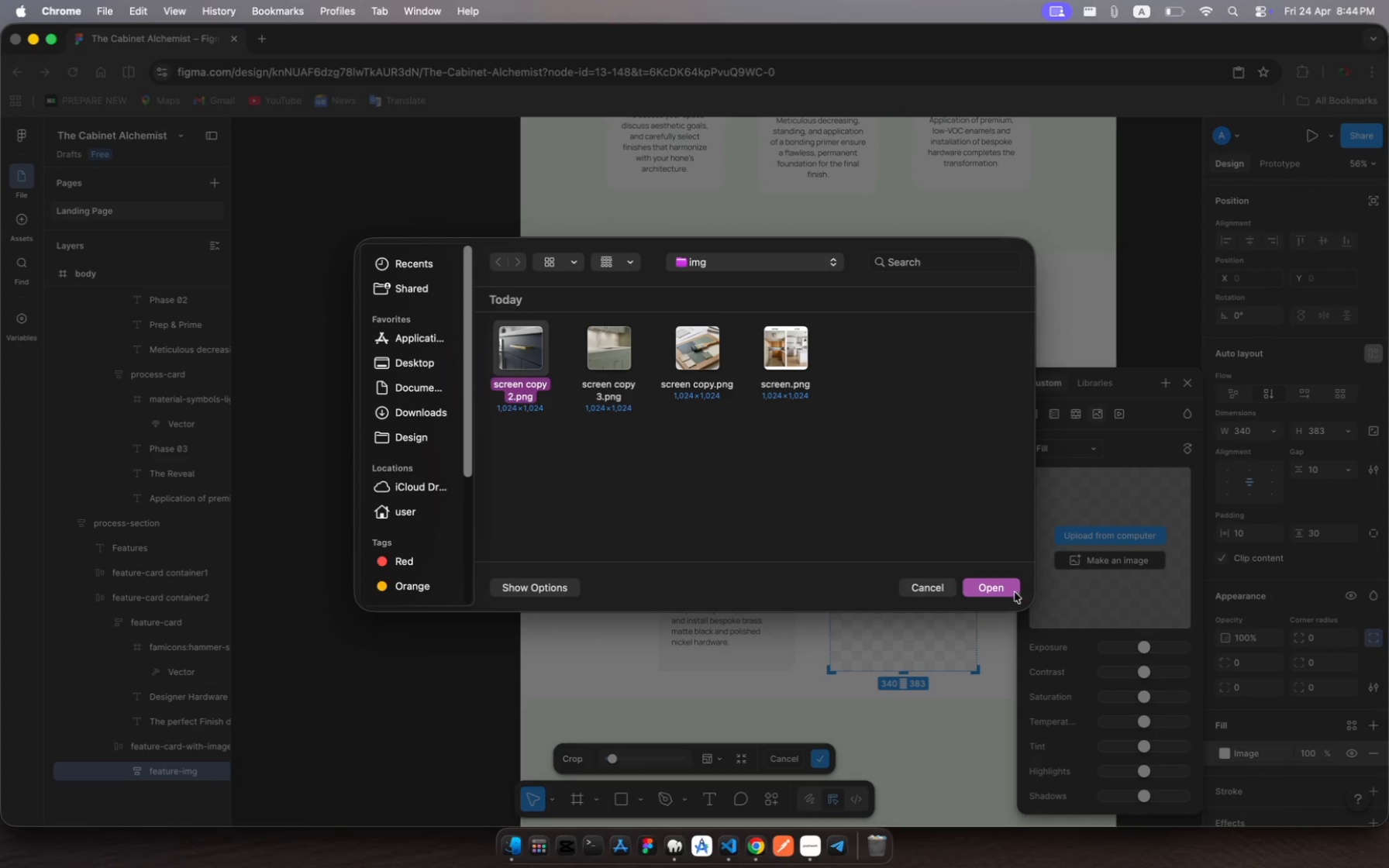 
left_click([1004, 587])
 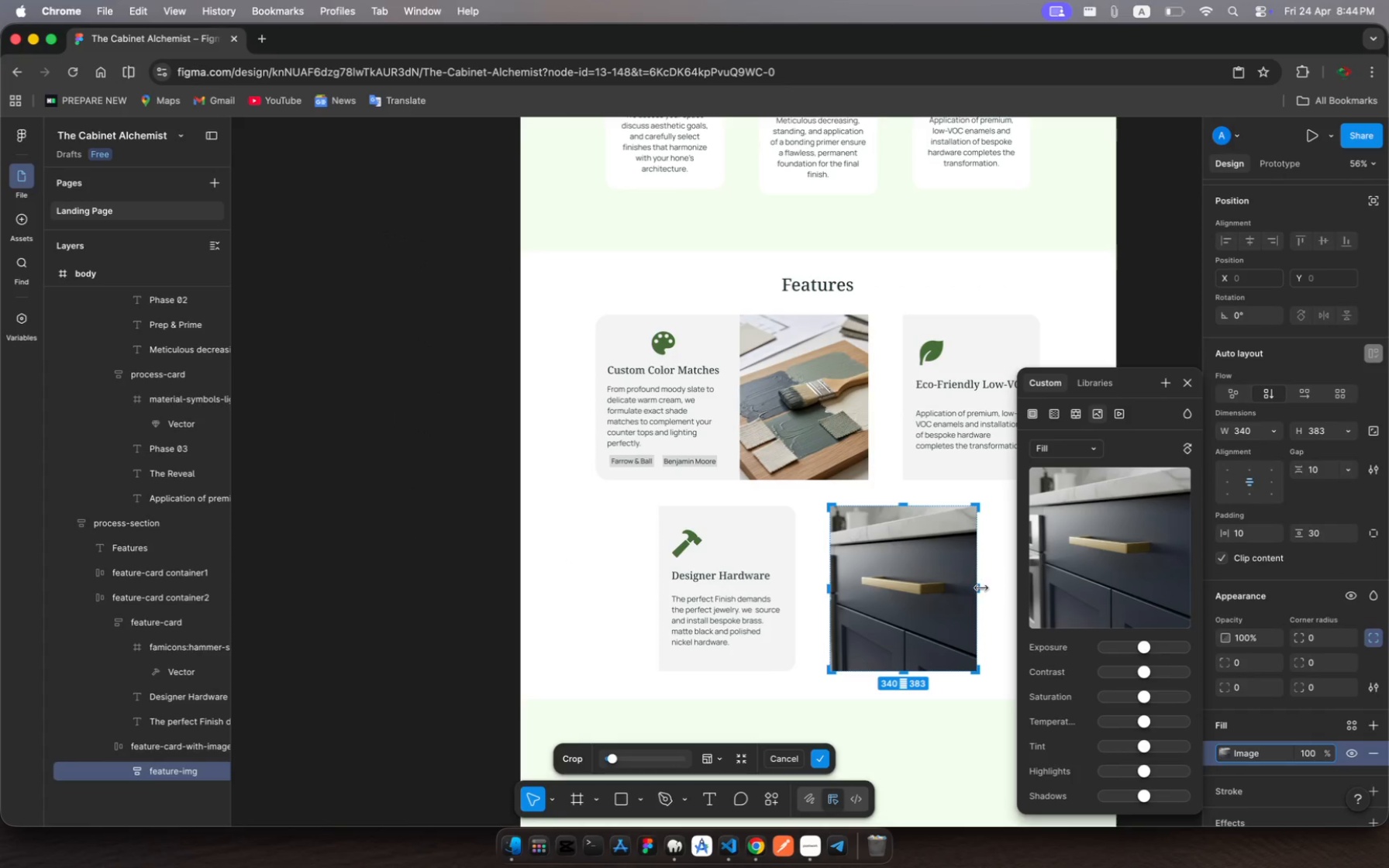 
left_click_drag(start_coordinate=[977, 590], to_coordinate=[987, 589])
 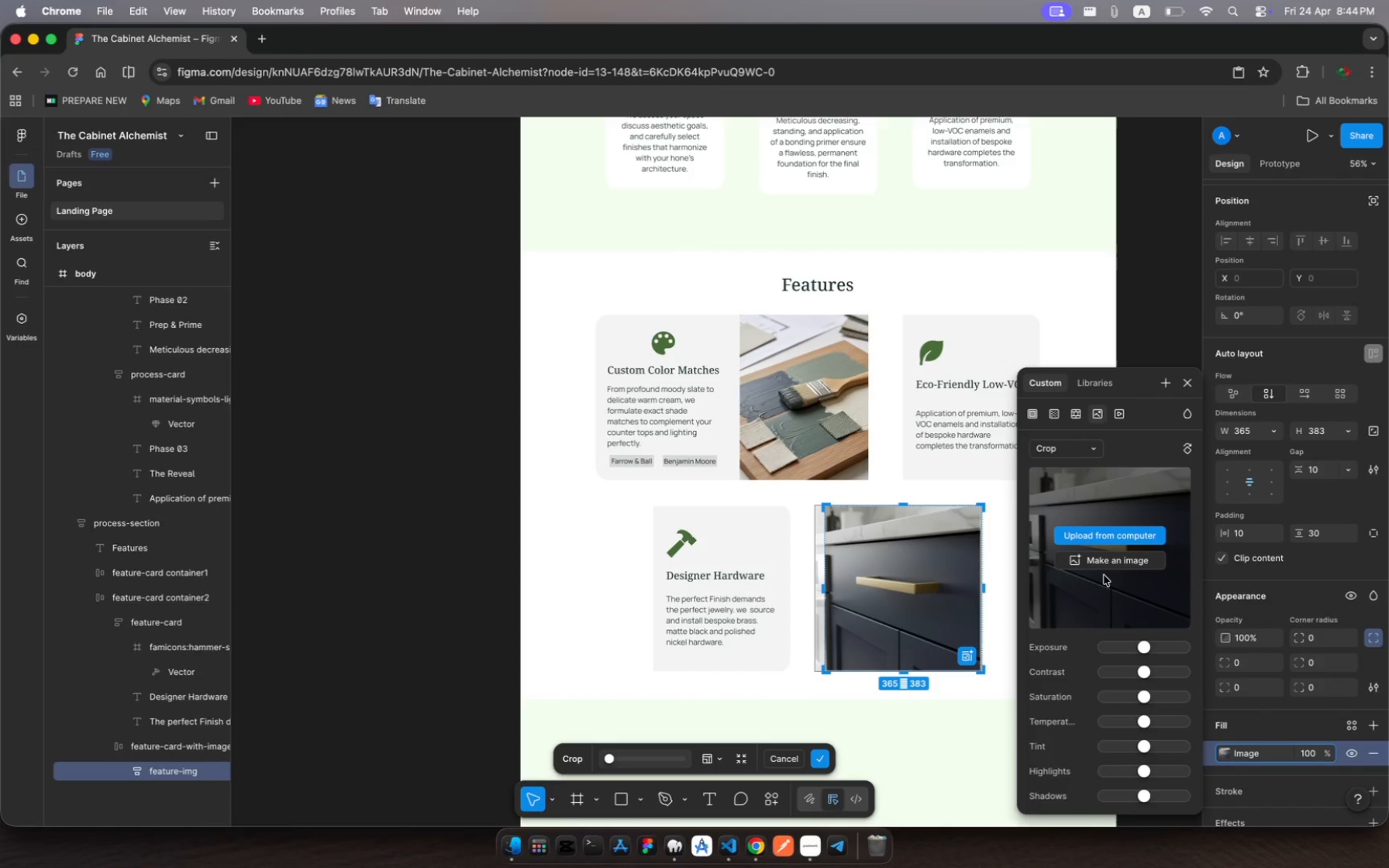 
key(Escape)
 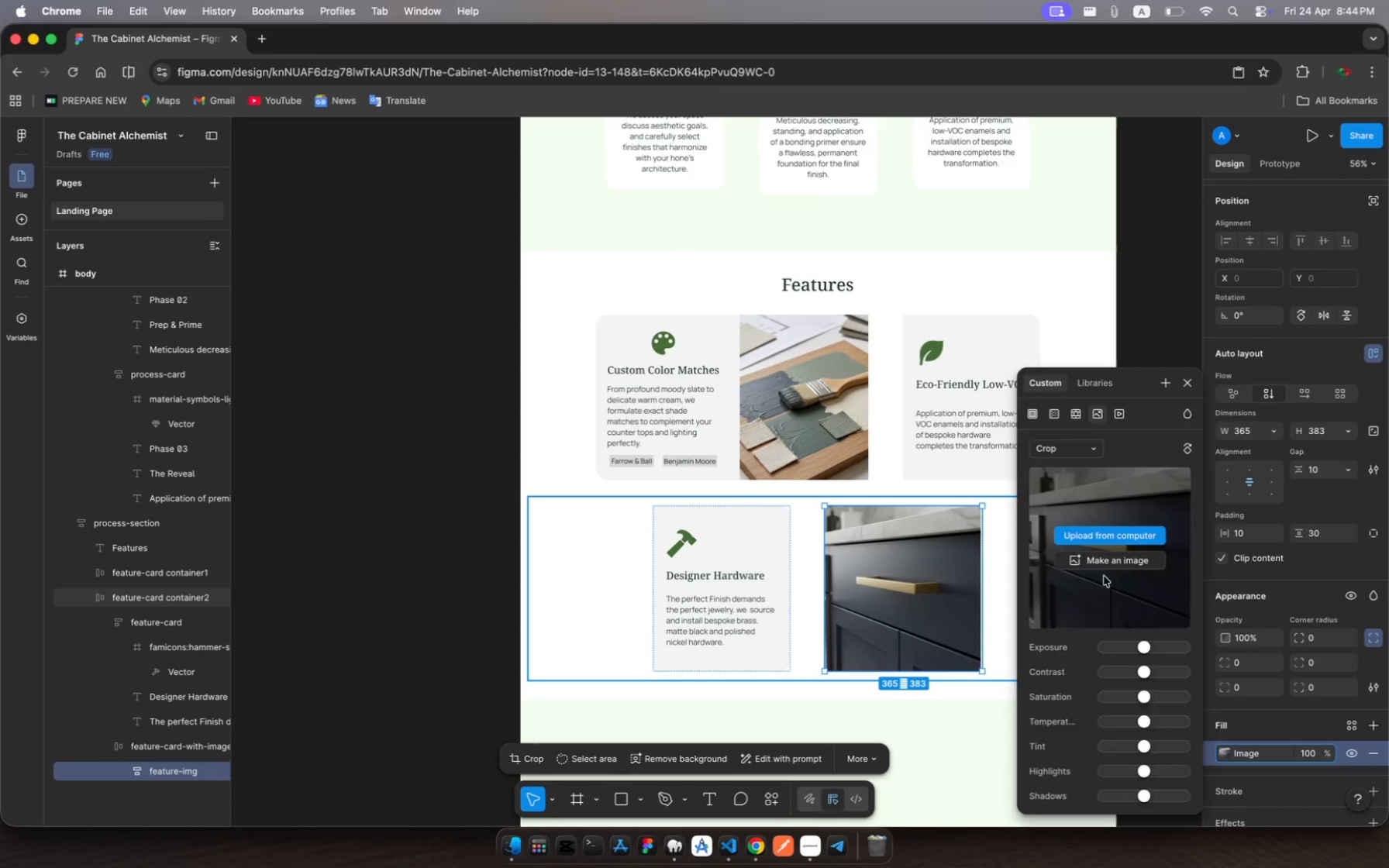 
key(Escape)
 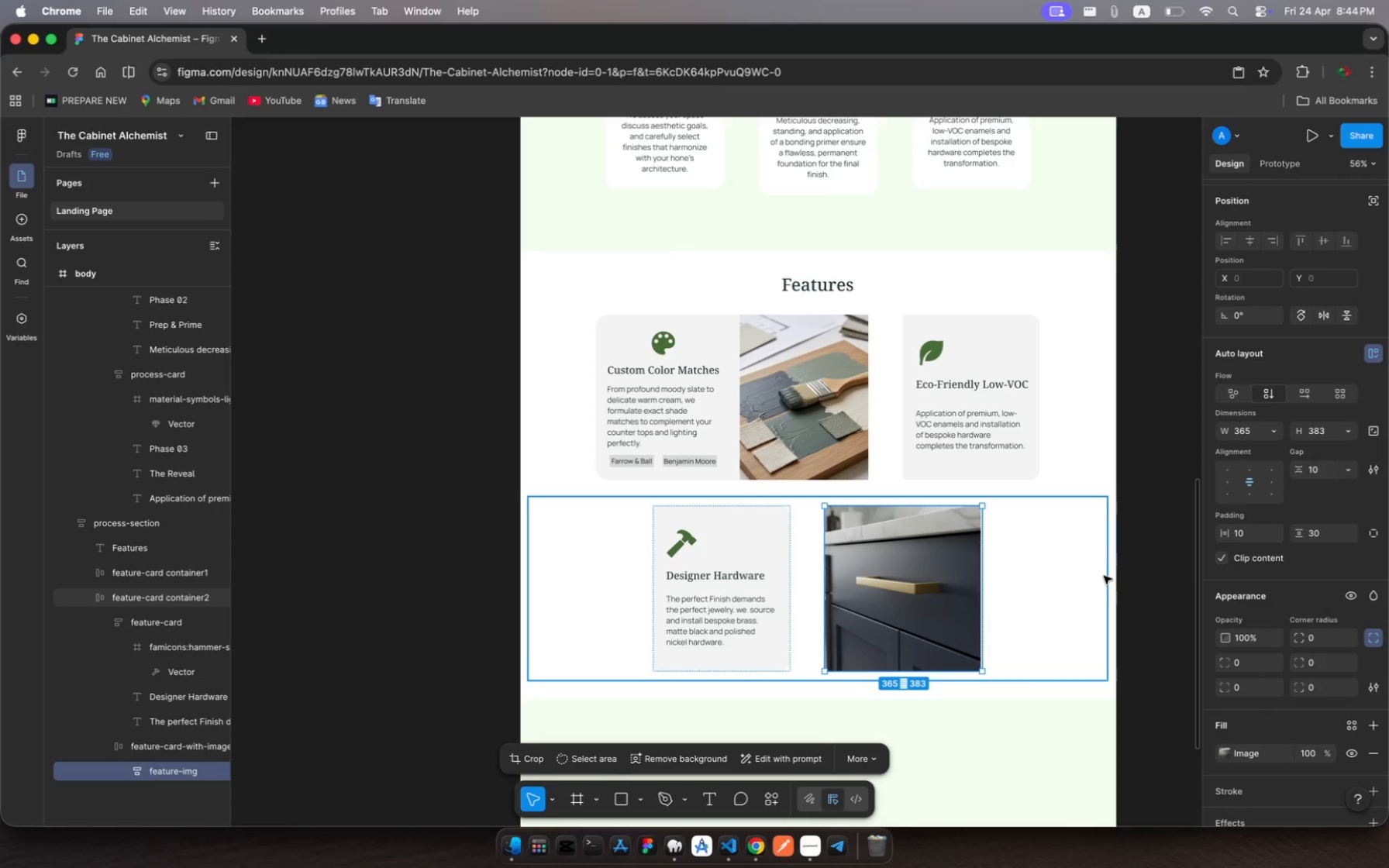 
key(Escape)
 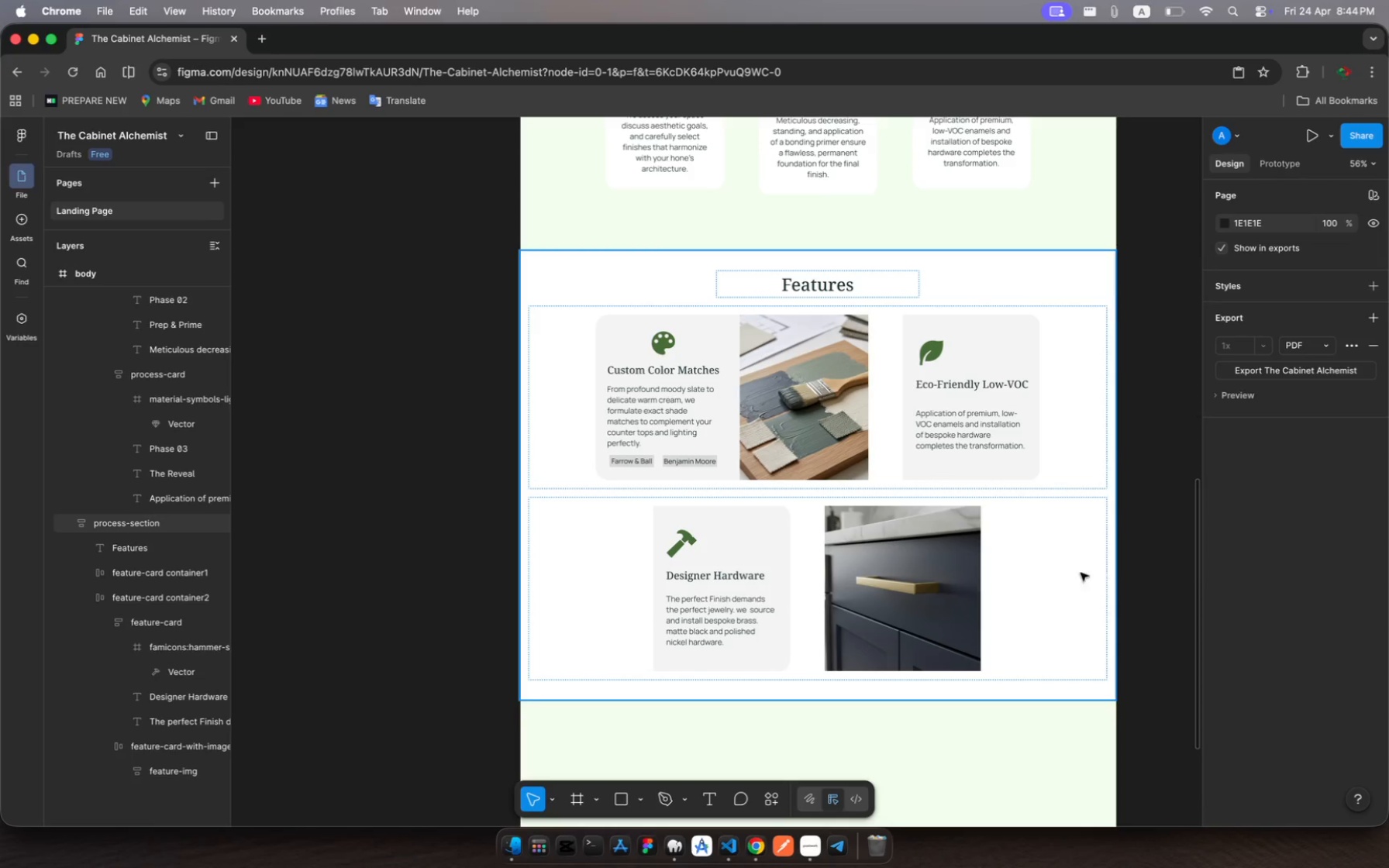 
key(Escape)
 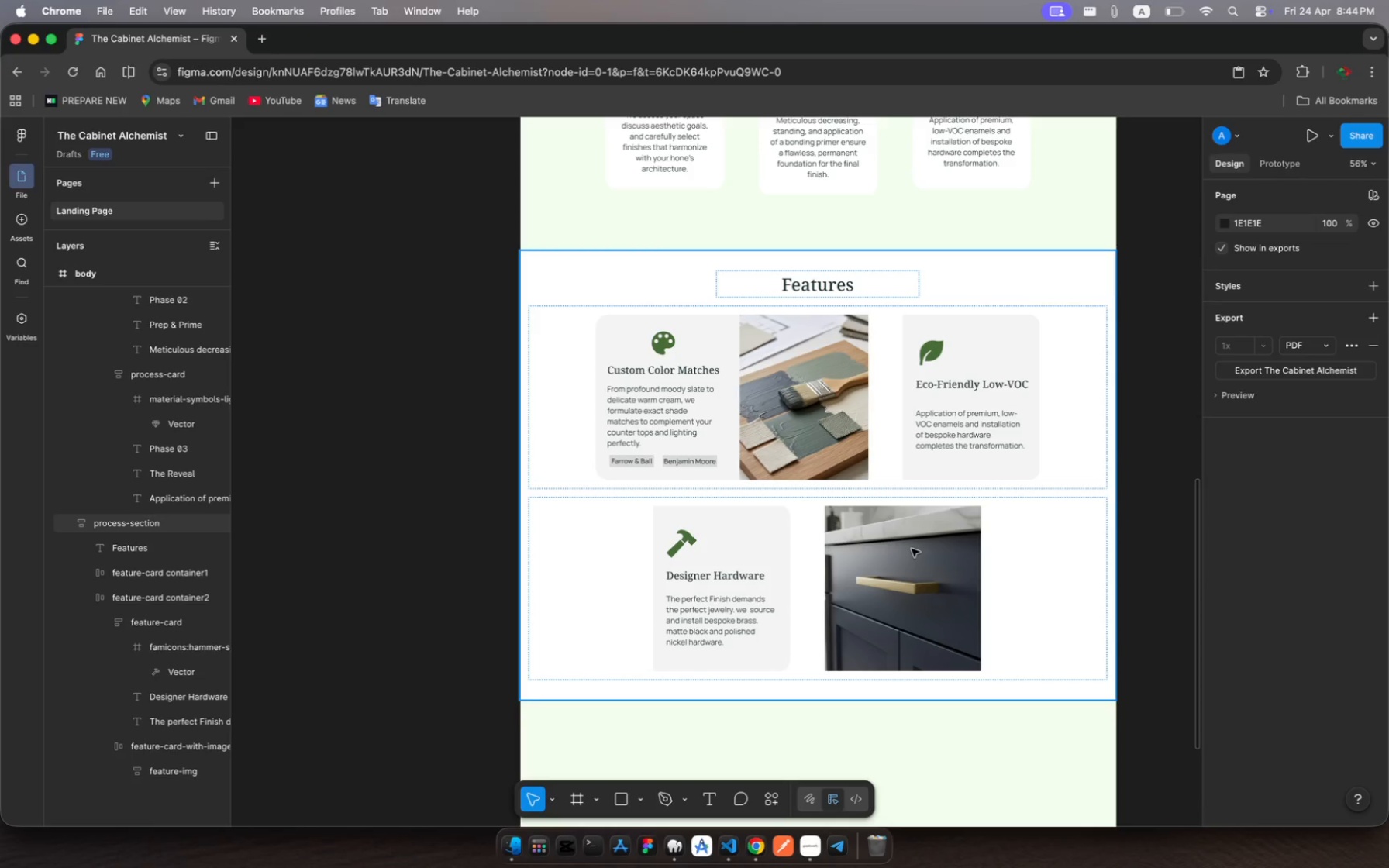 
left_click([912, 549])
 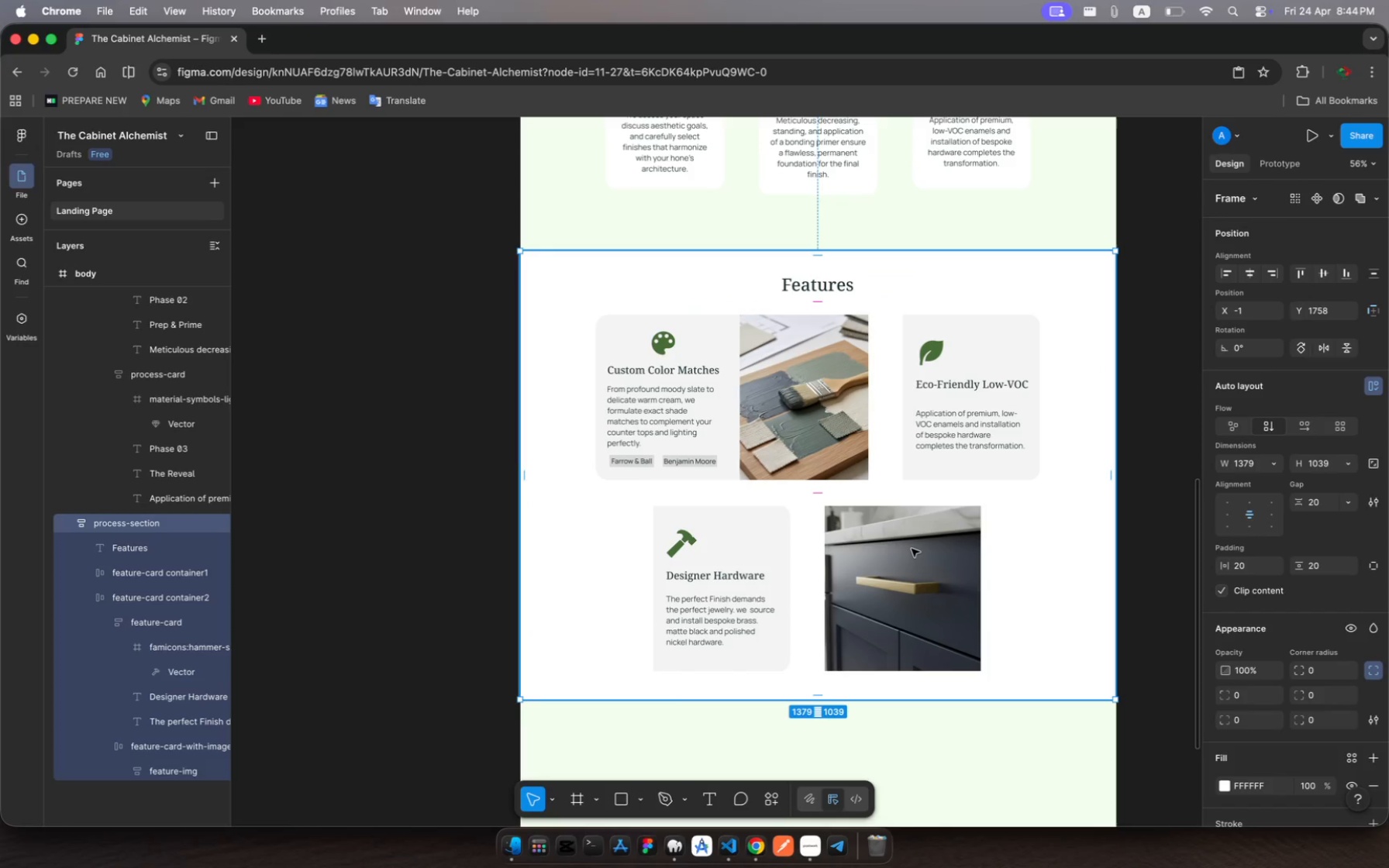 
left_click([912, 549])
 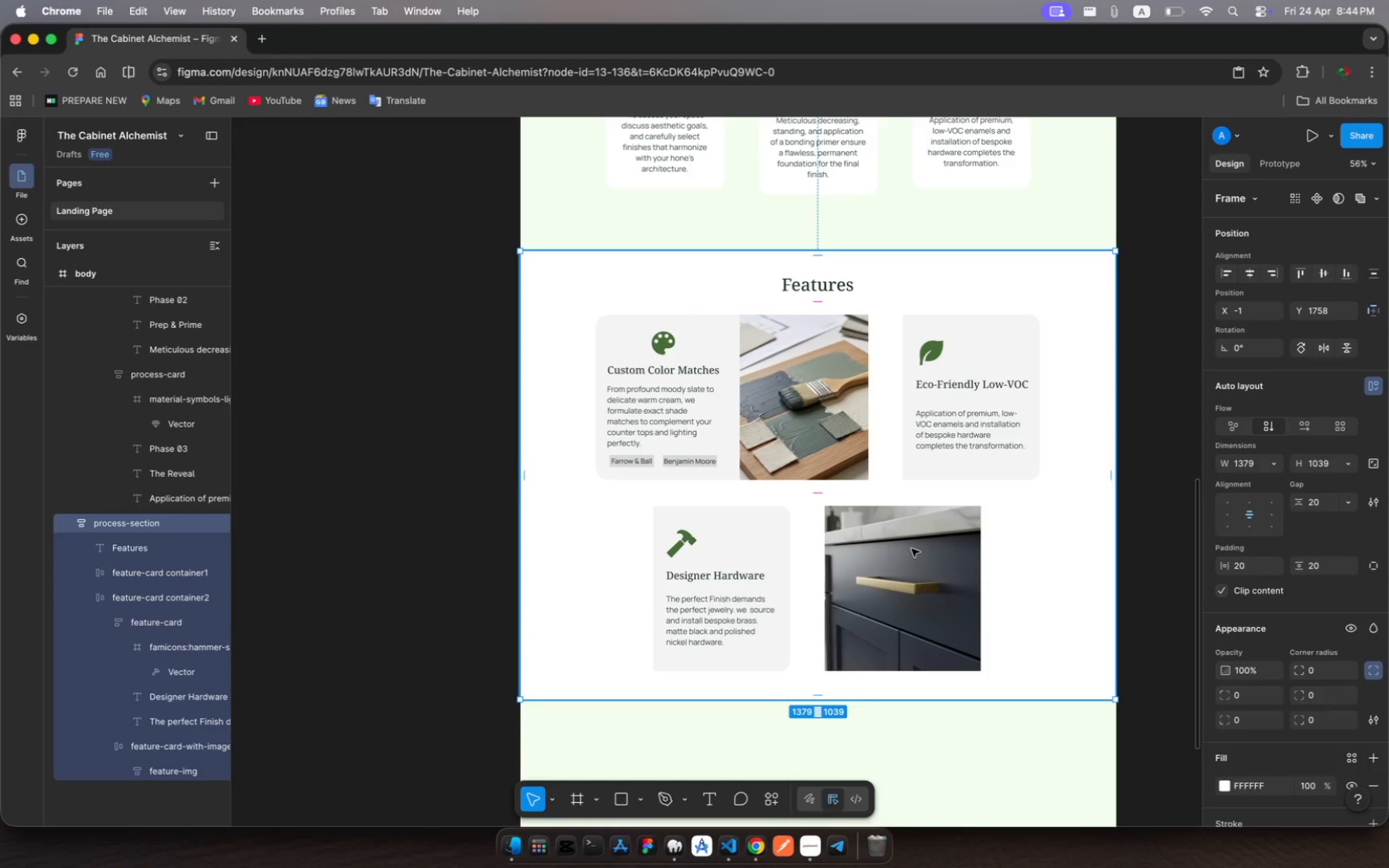 
left_click([912, 549])
 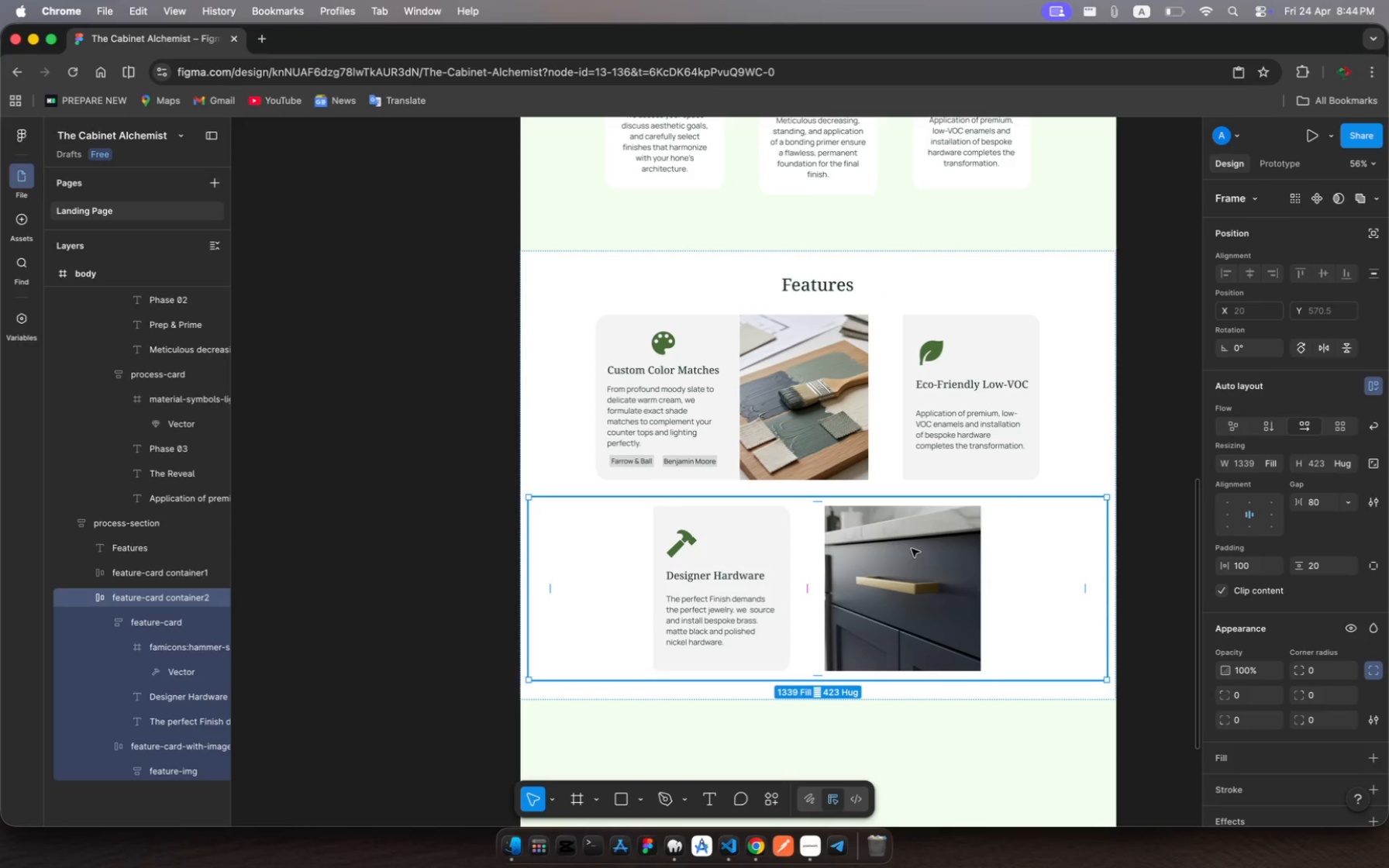 
left_click([912, 549])
 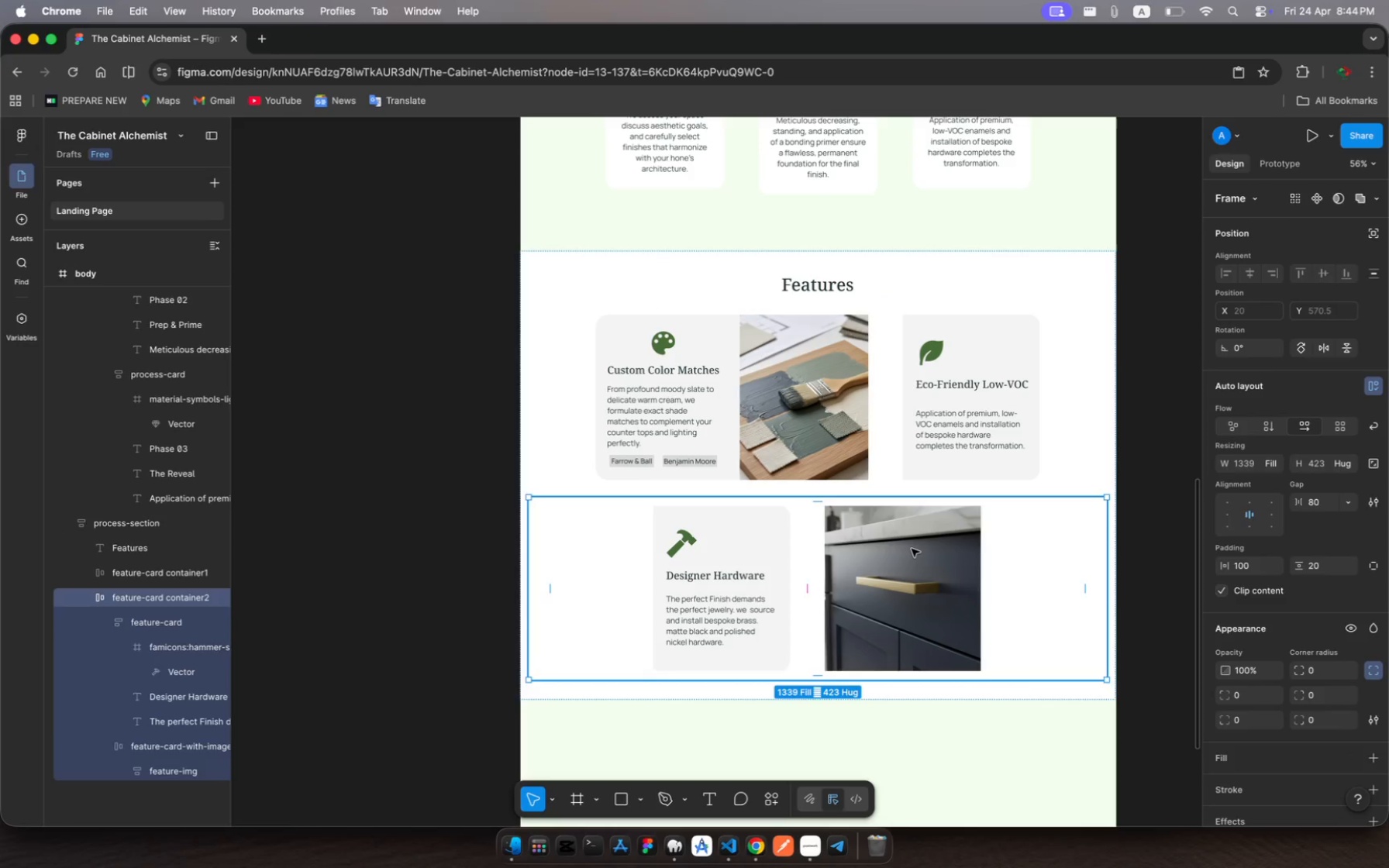 
left_click([912, 549])
 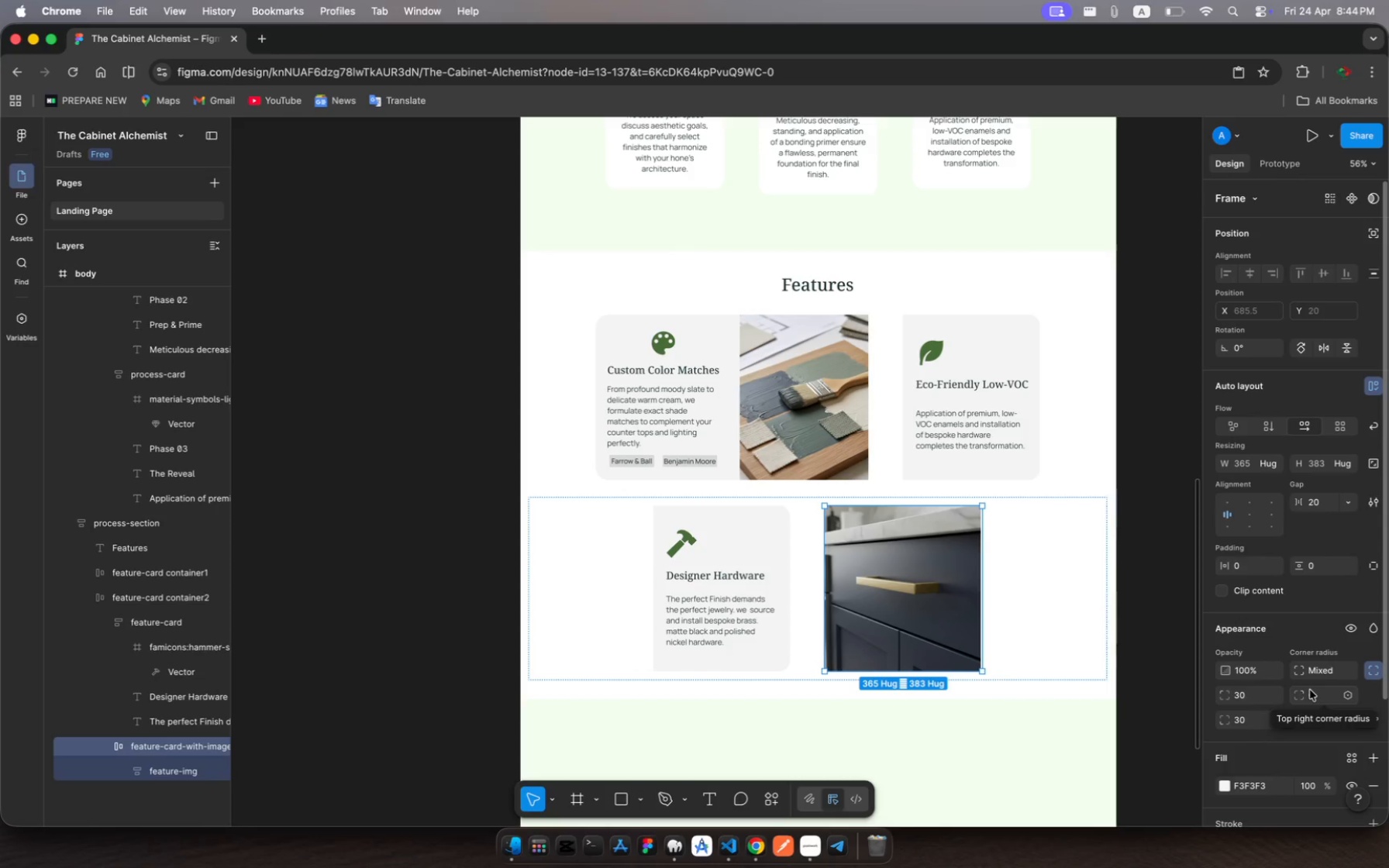 
wait(7.61)
 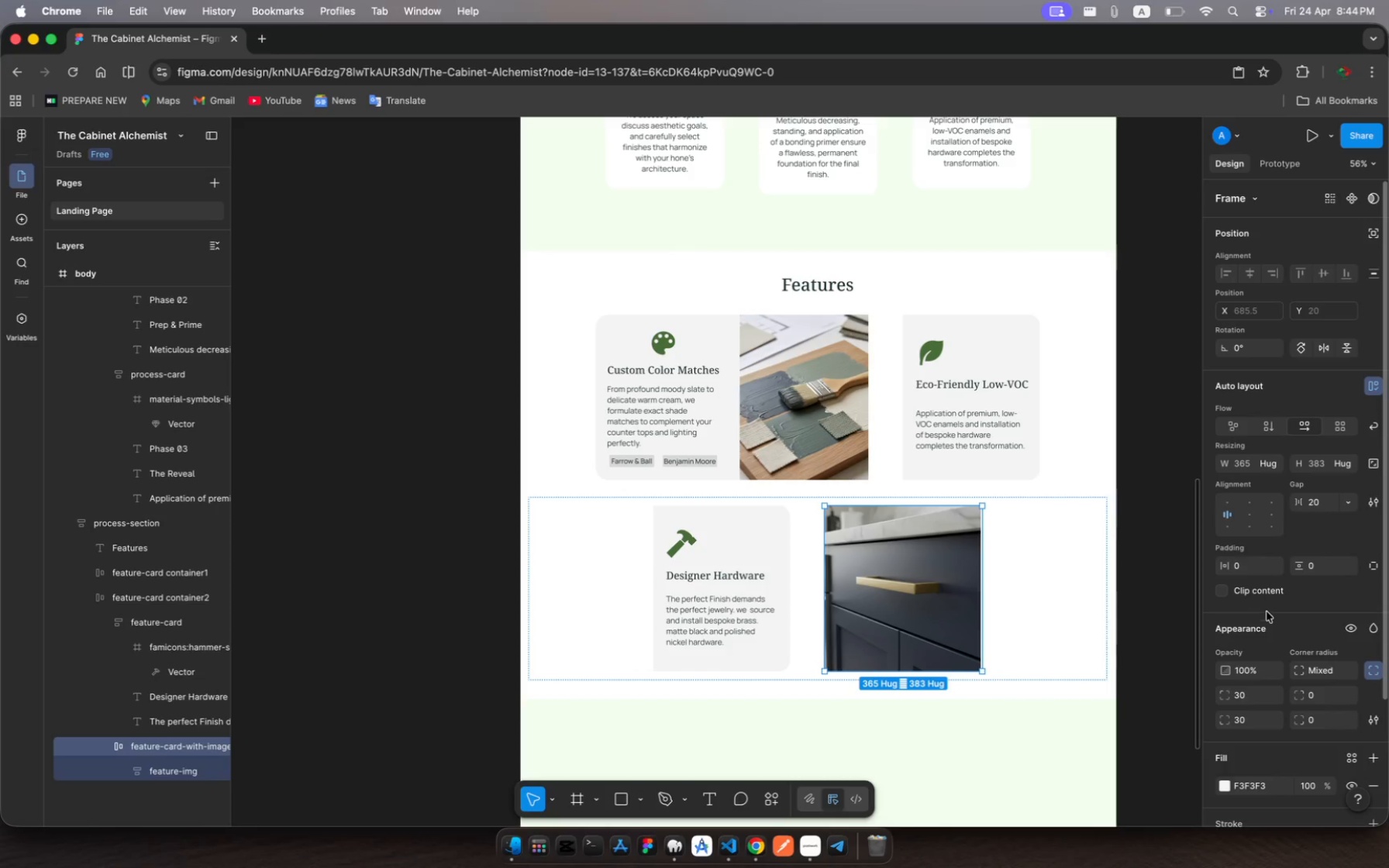 
left_click([1315, 692])
 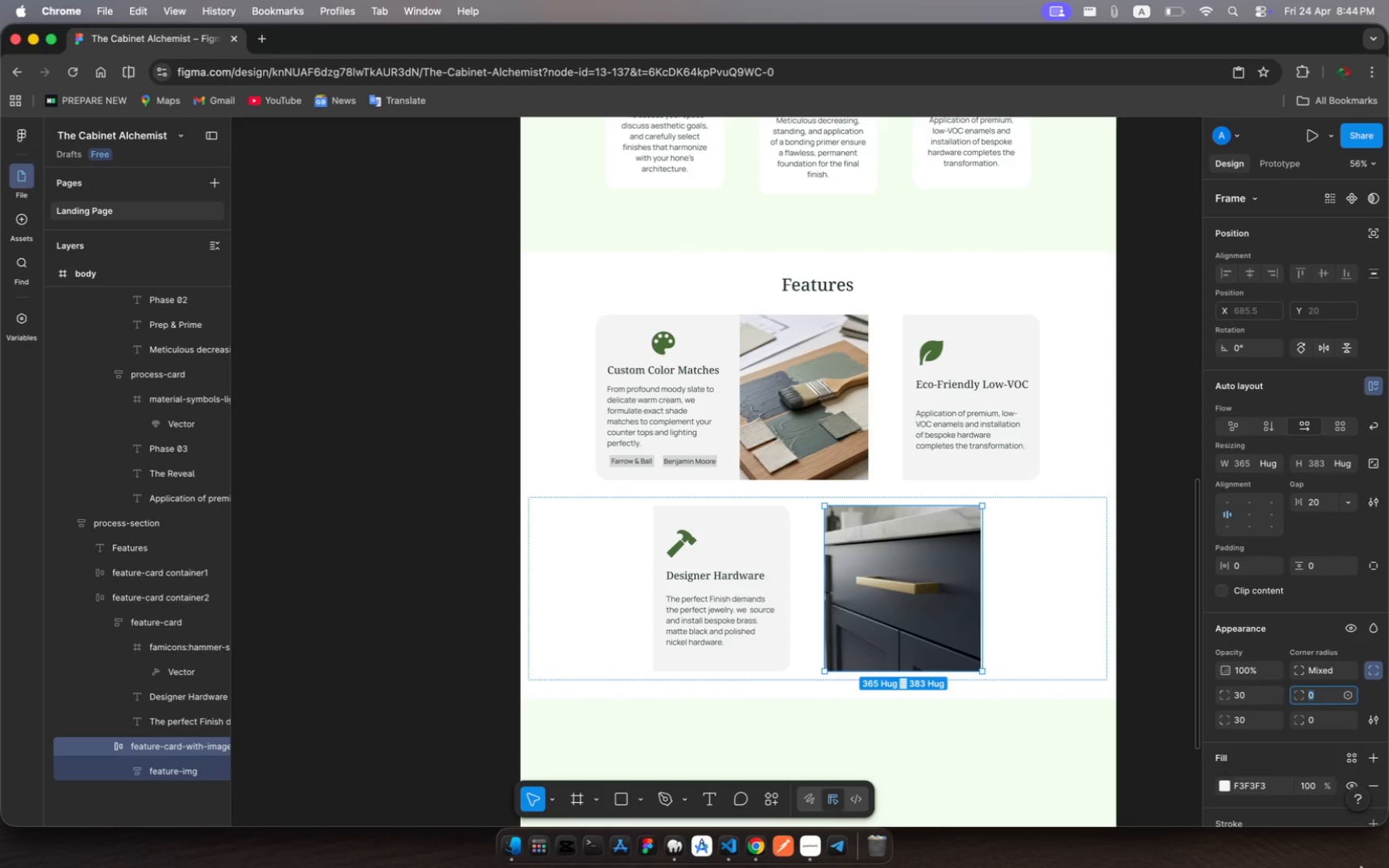 
type(50)
 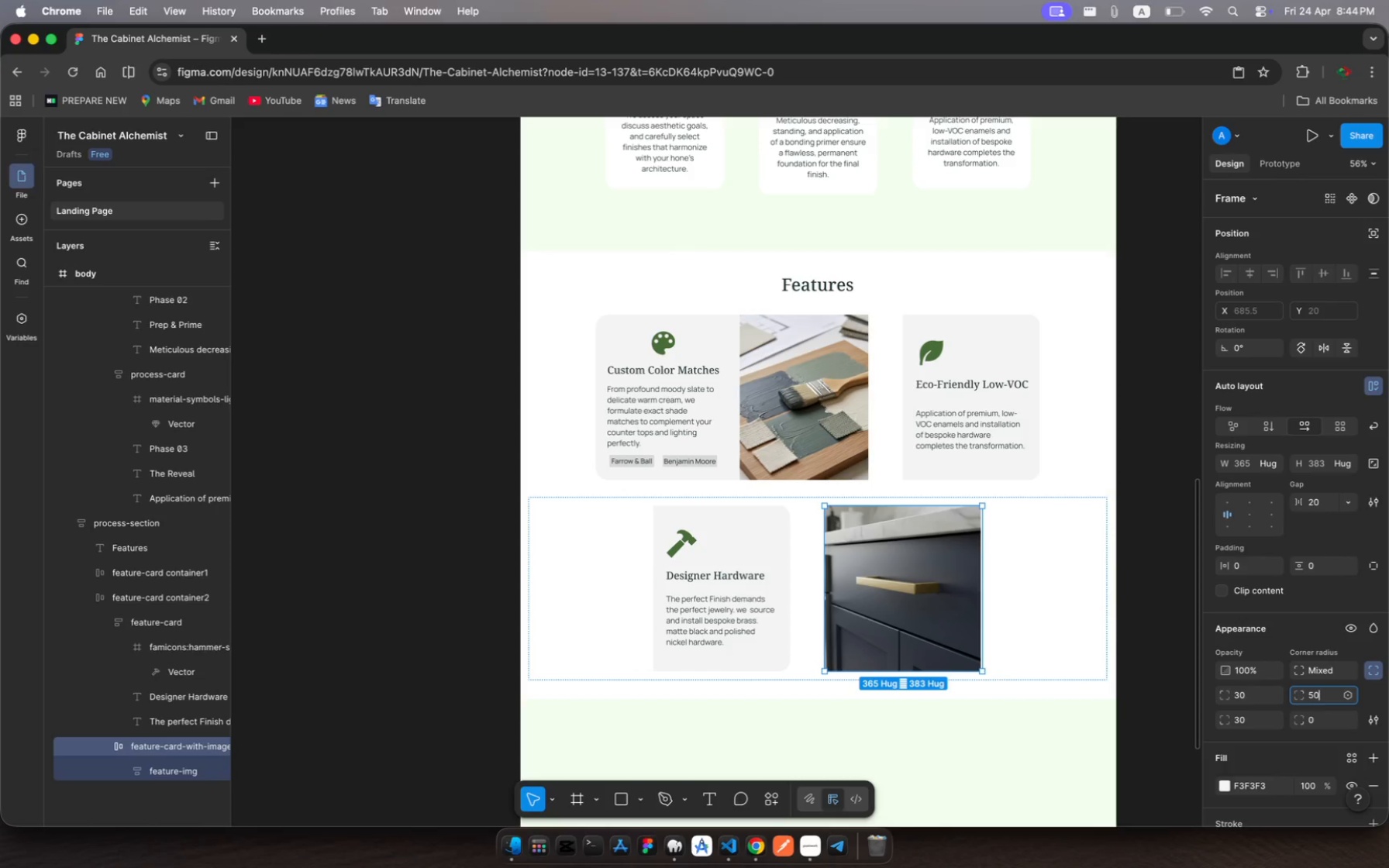 
key(Enter)
 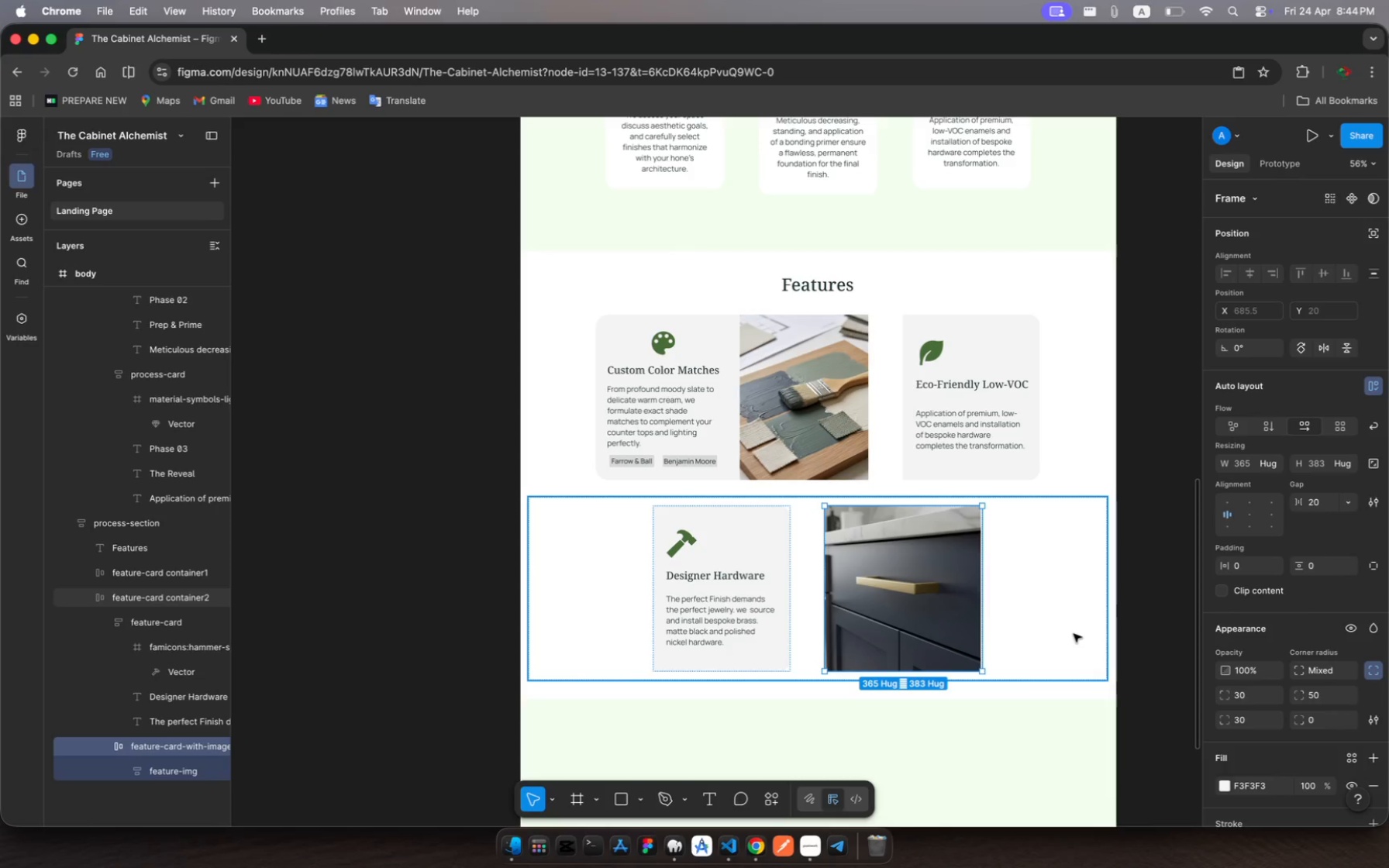 
left_click([1036, 573])
 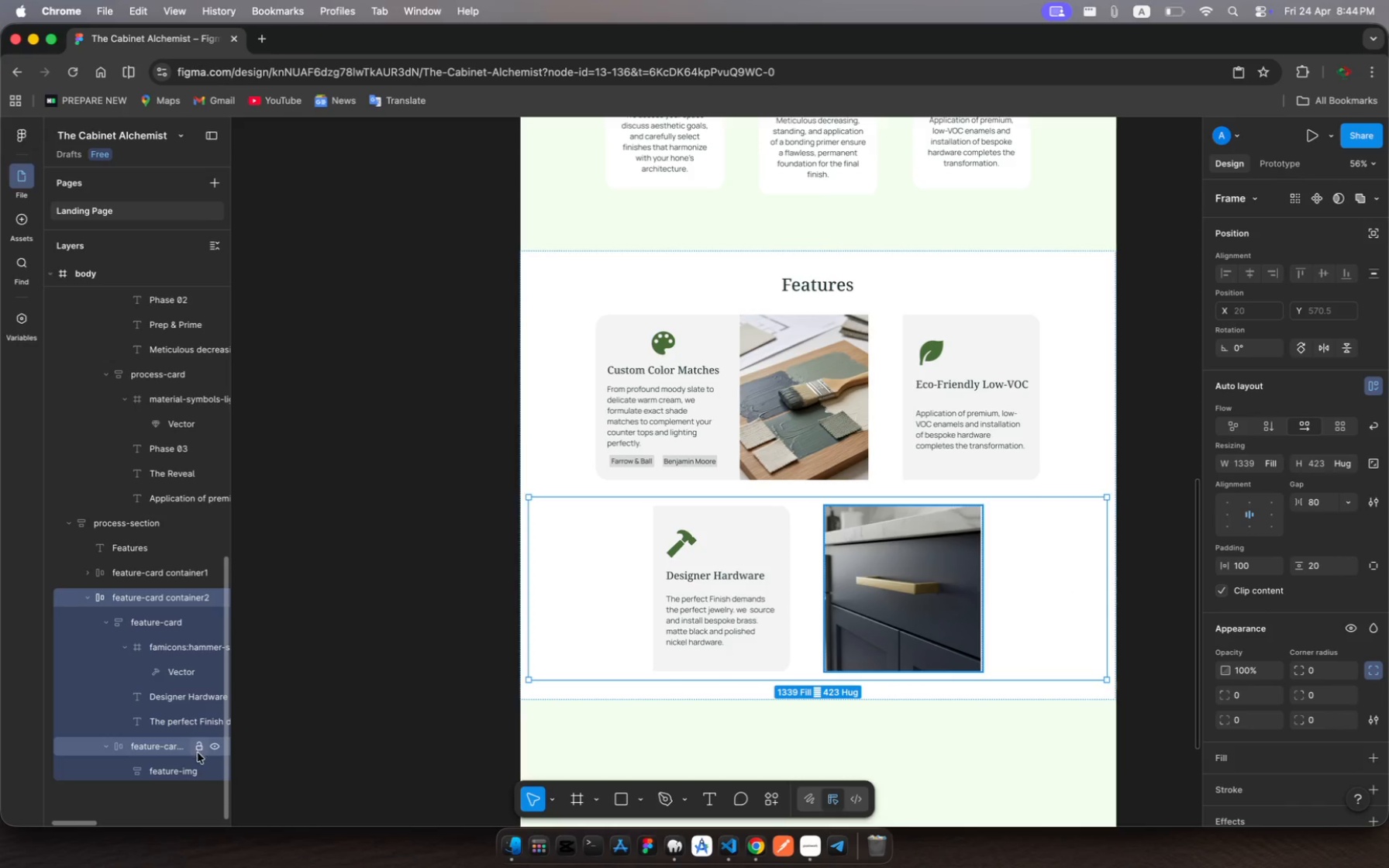 
left_click([183, 774])
 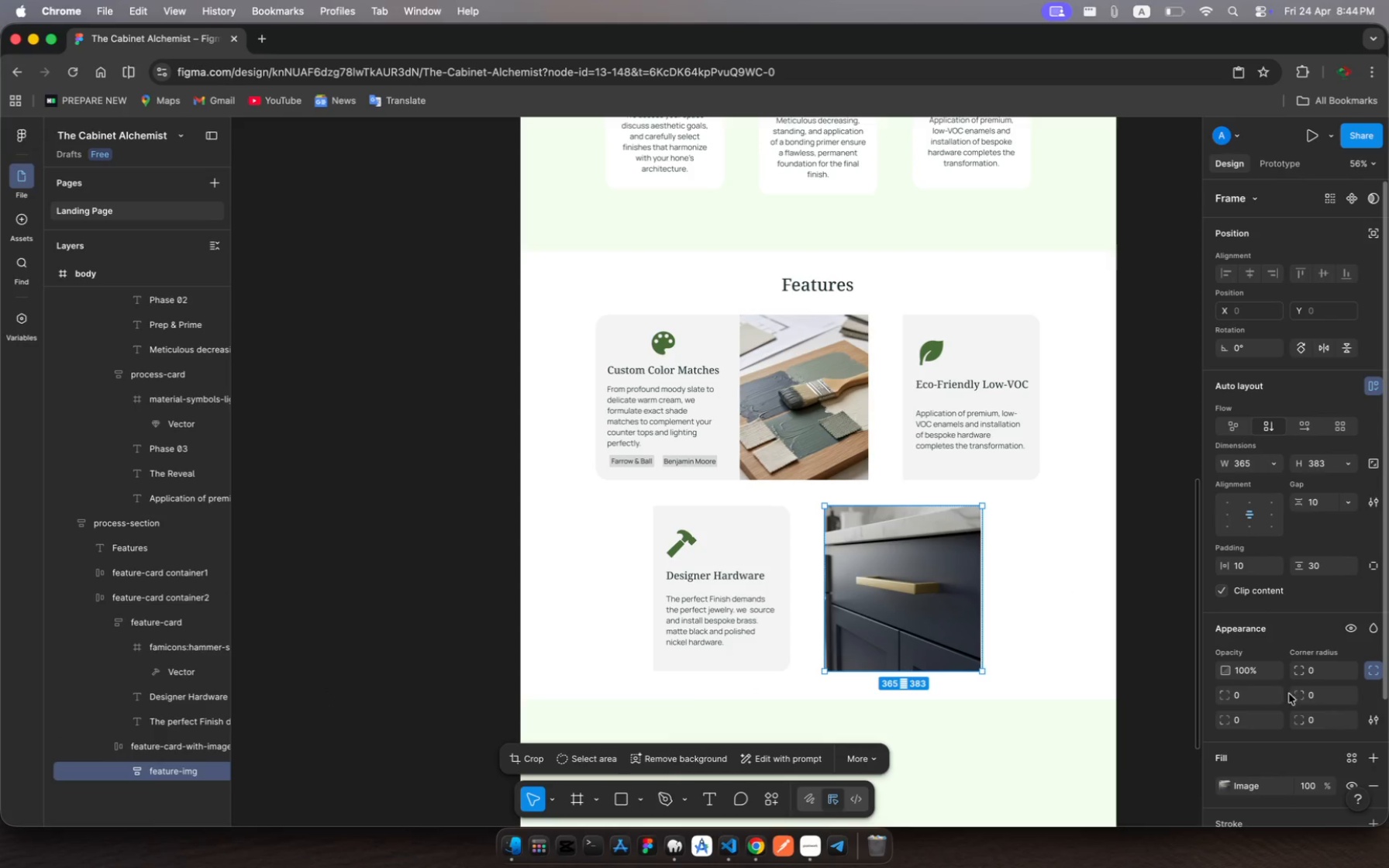 
left_click([1315, 696])
 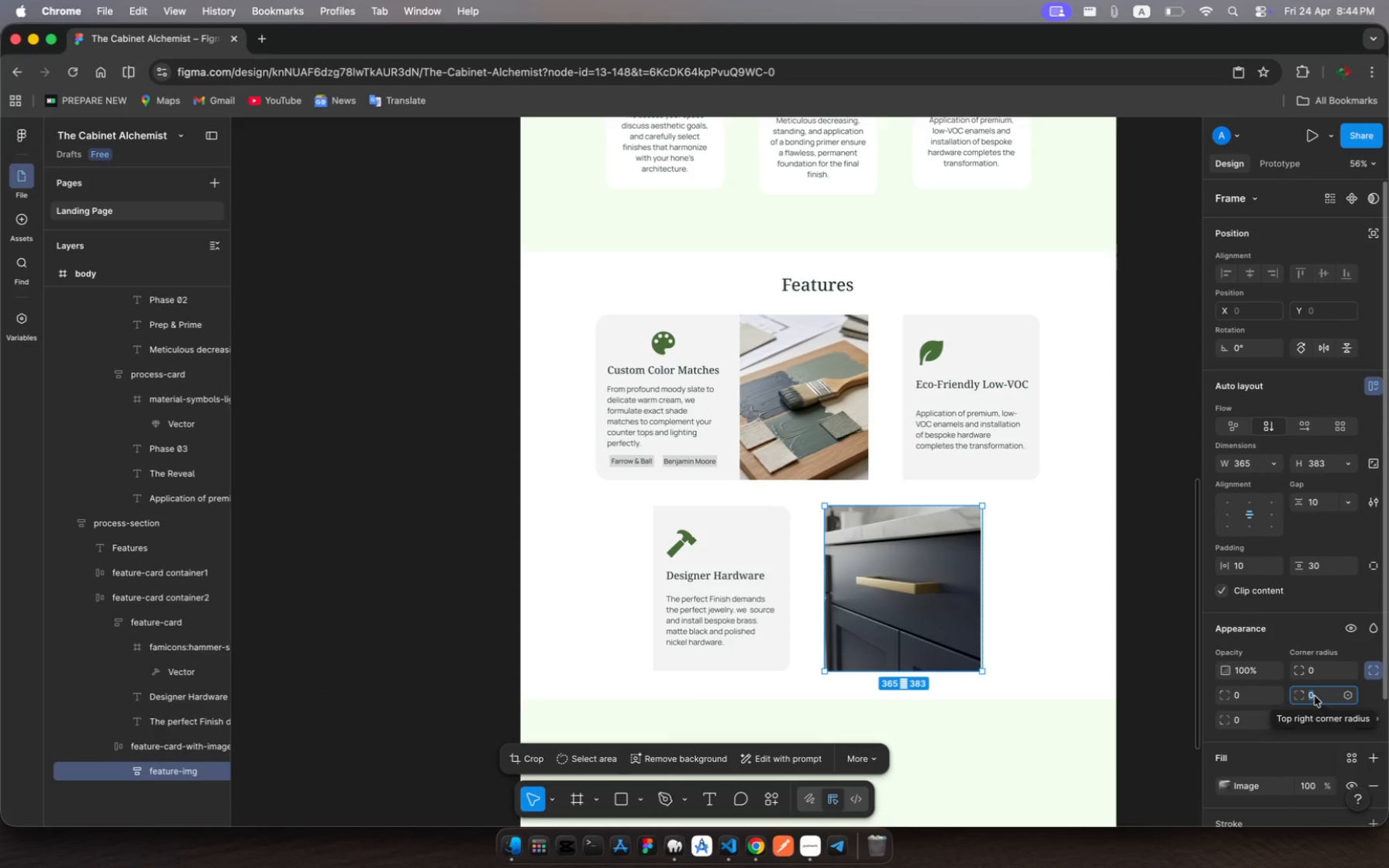 
type(50)
 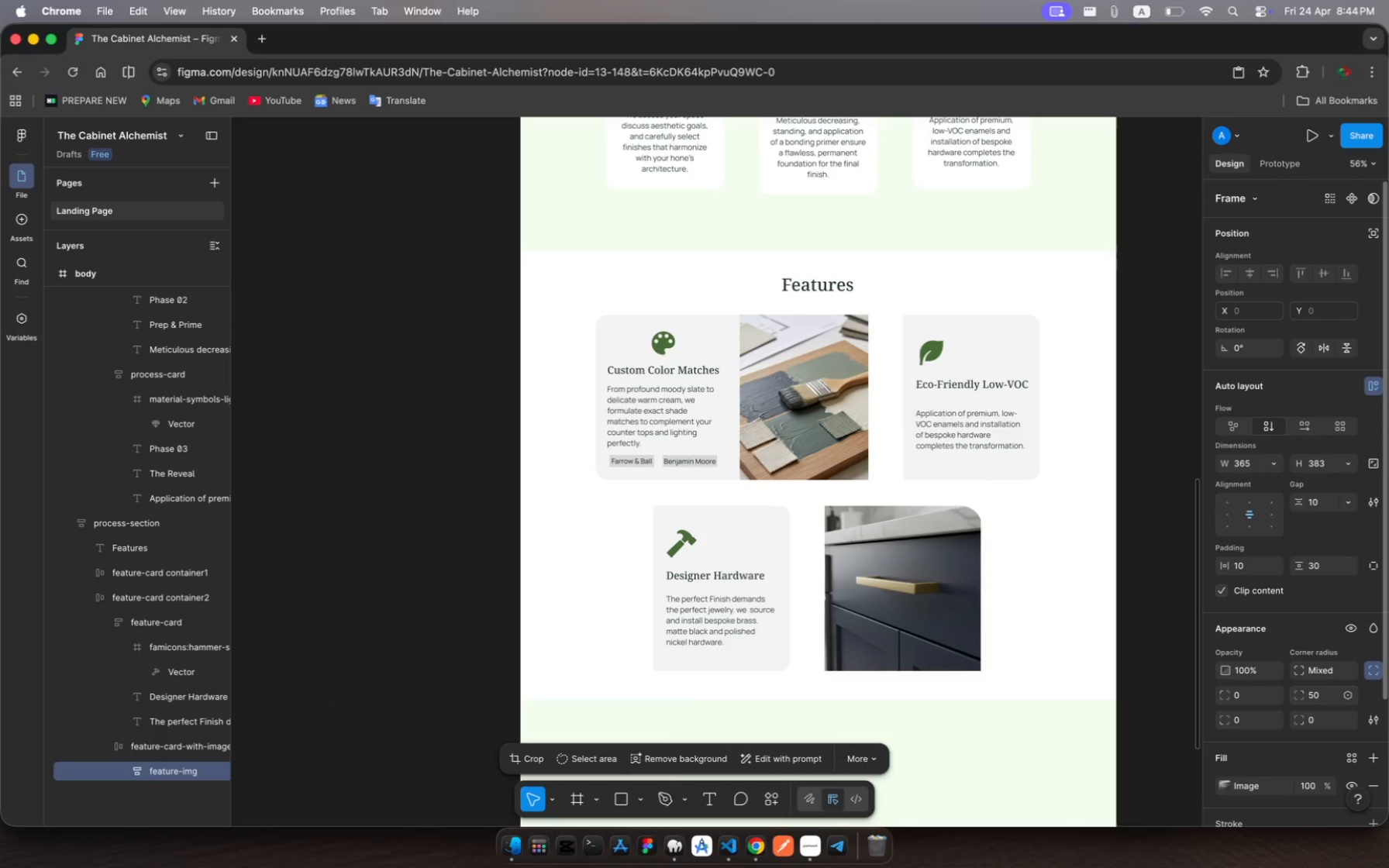 
key(Enter)
 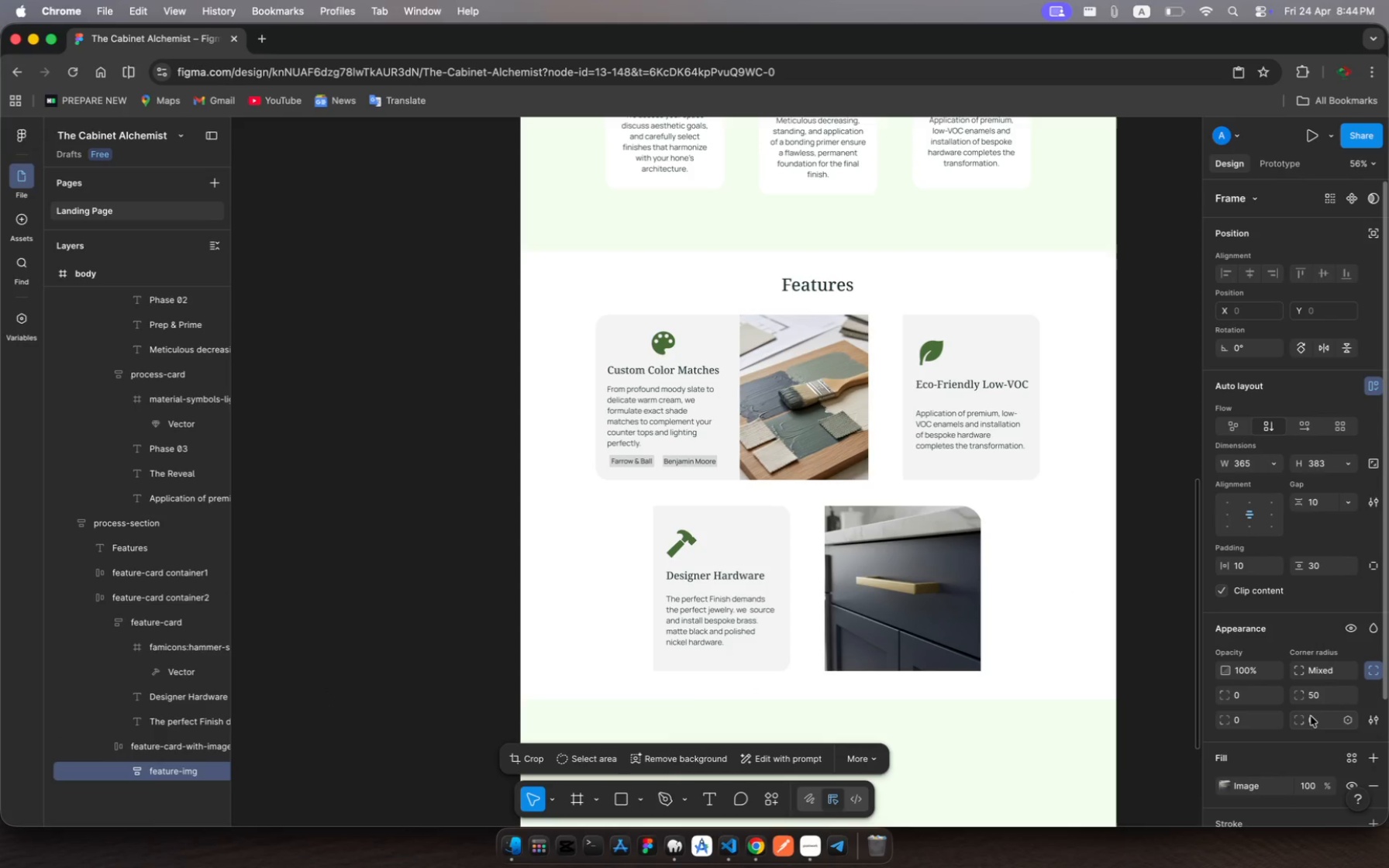 
left_click([1314, 722])
 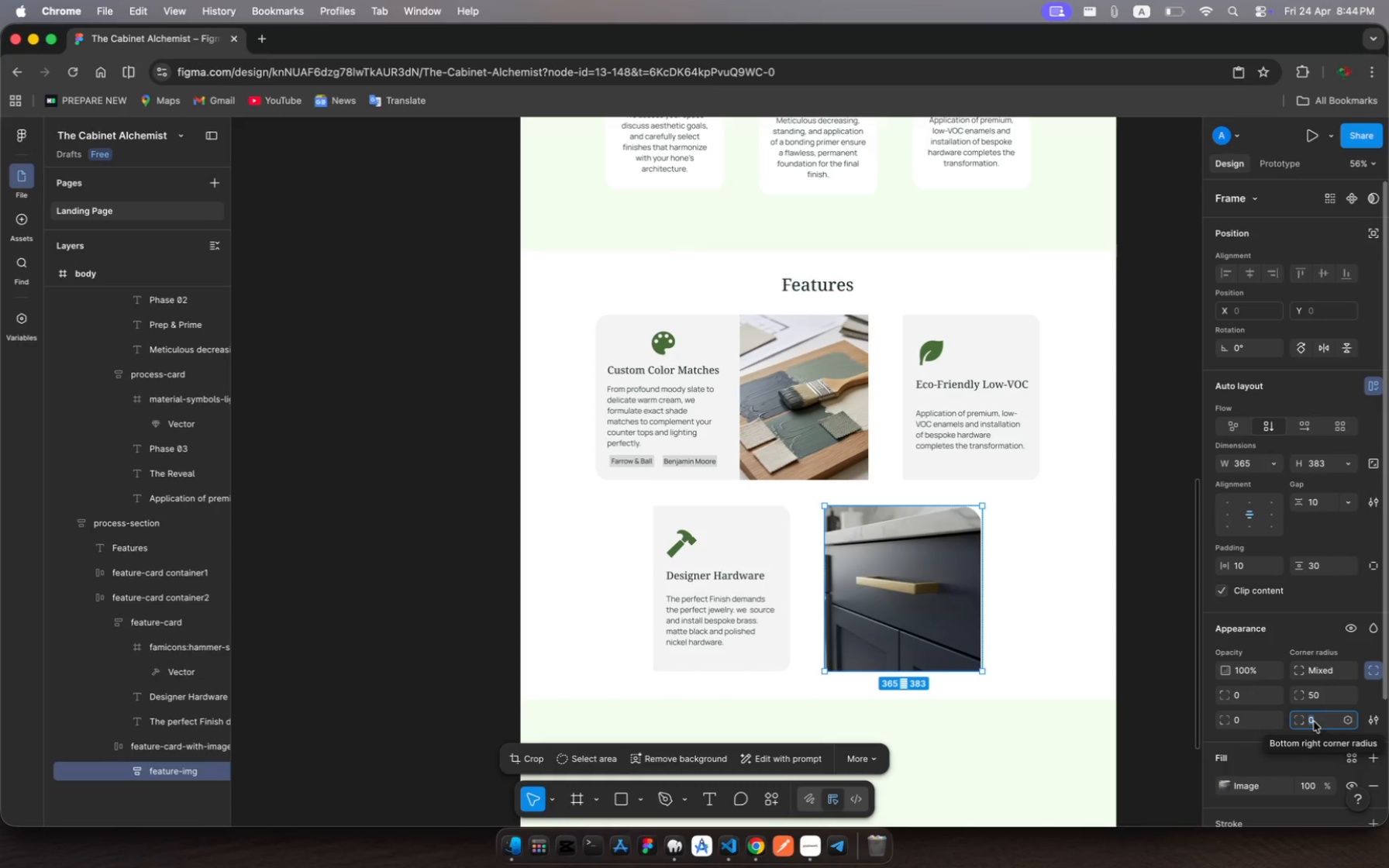 
type(50)
 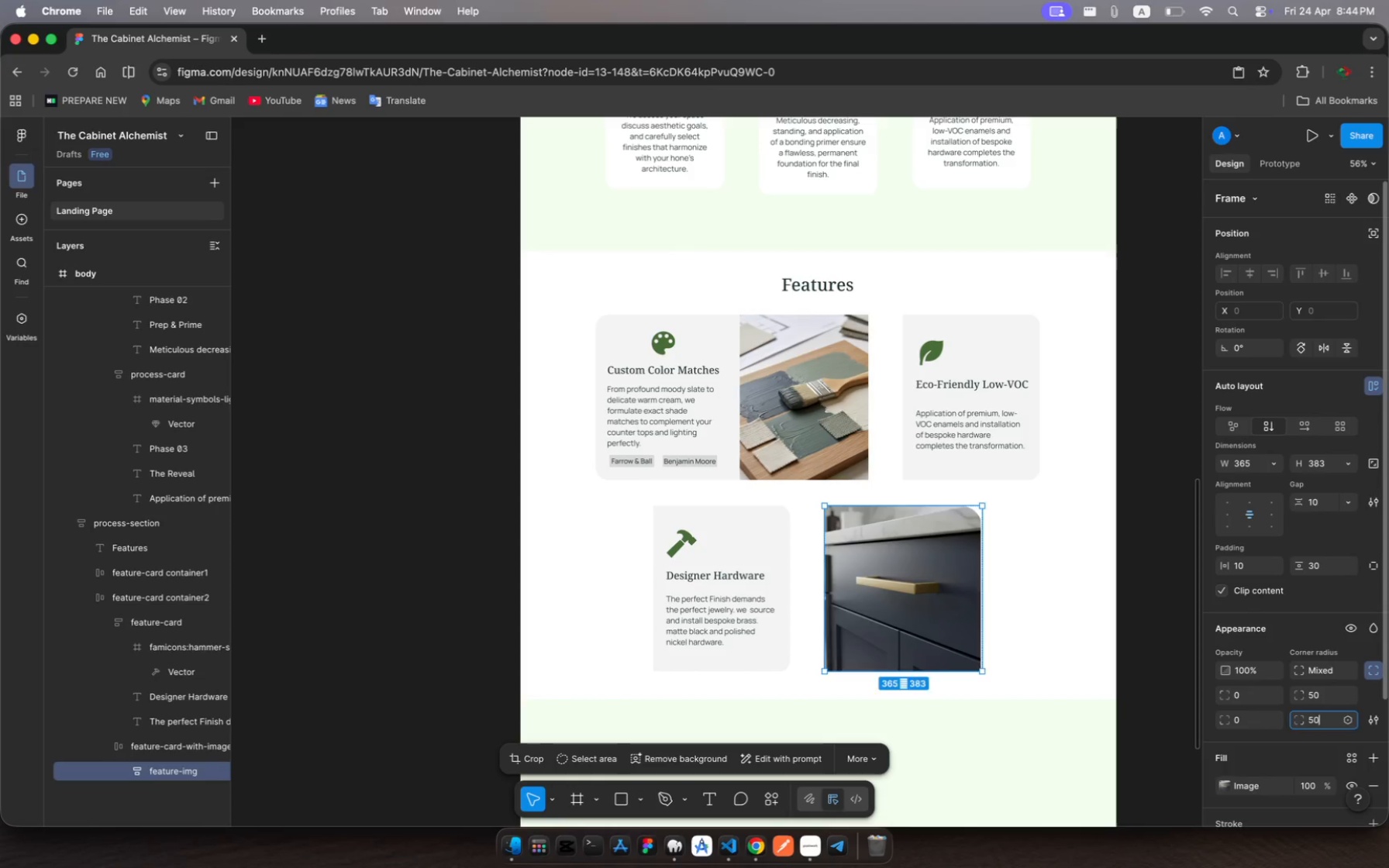 
key(Enter)
 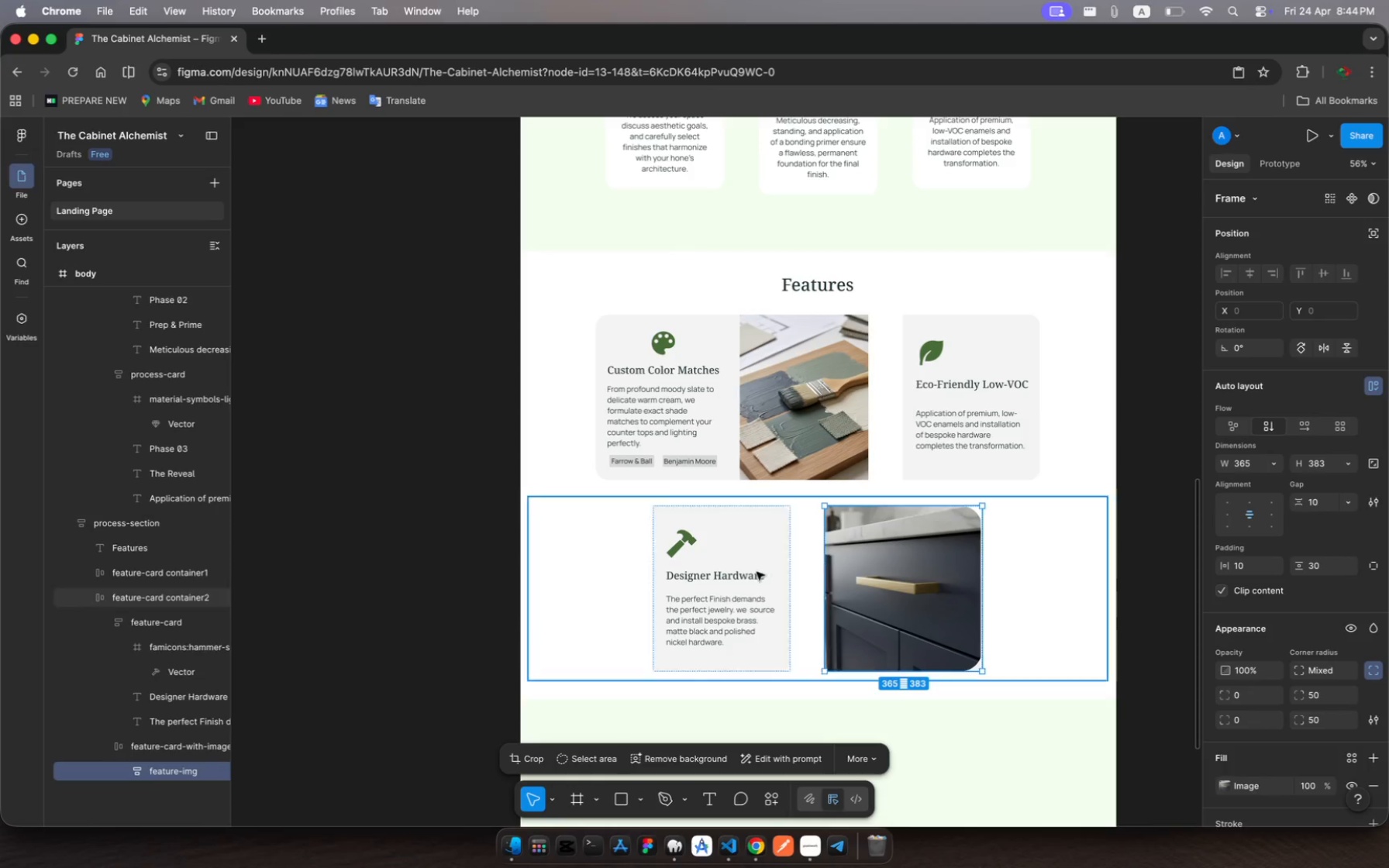 
left_click([725, 567])
 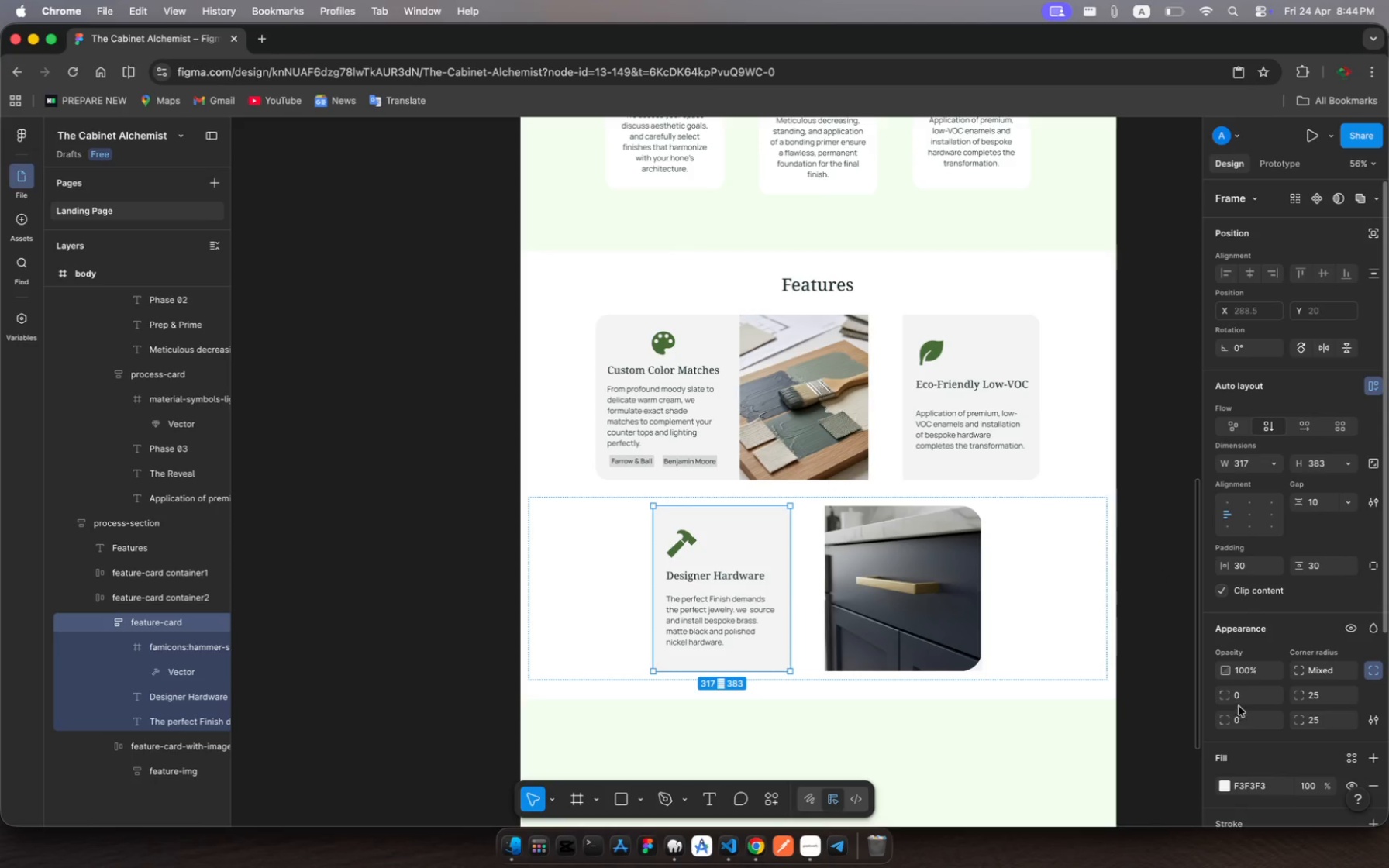 
left_click([1244, 702])
 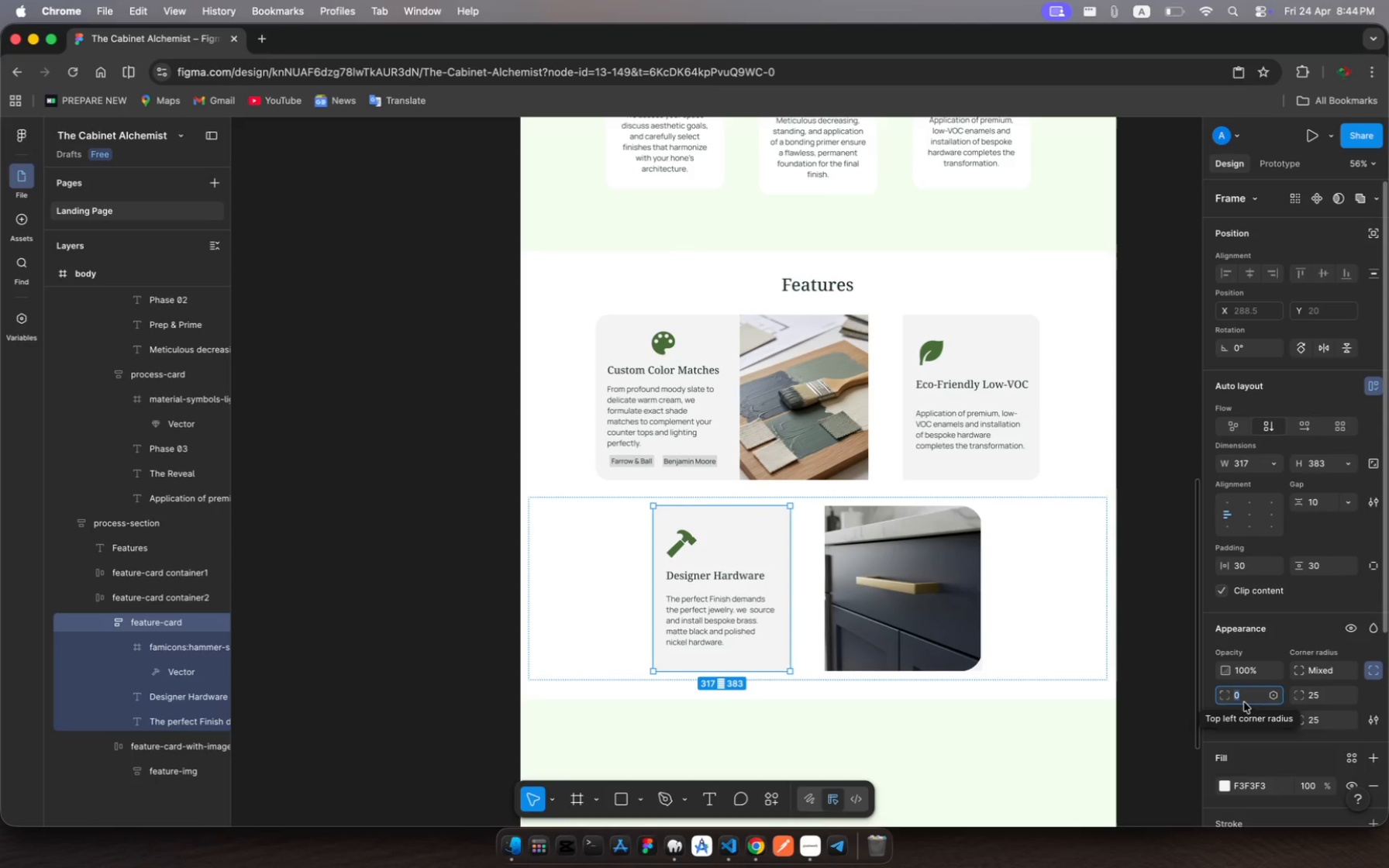 
type(50)
 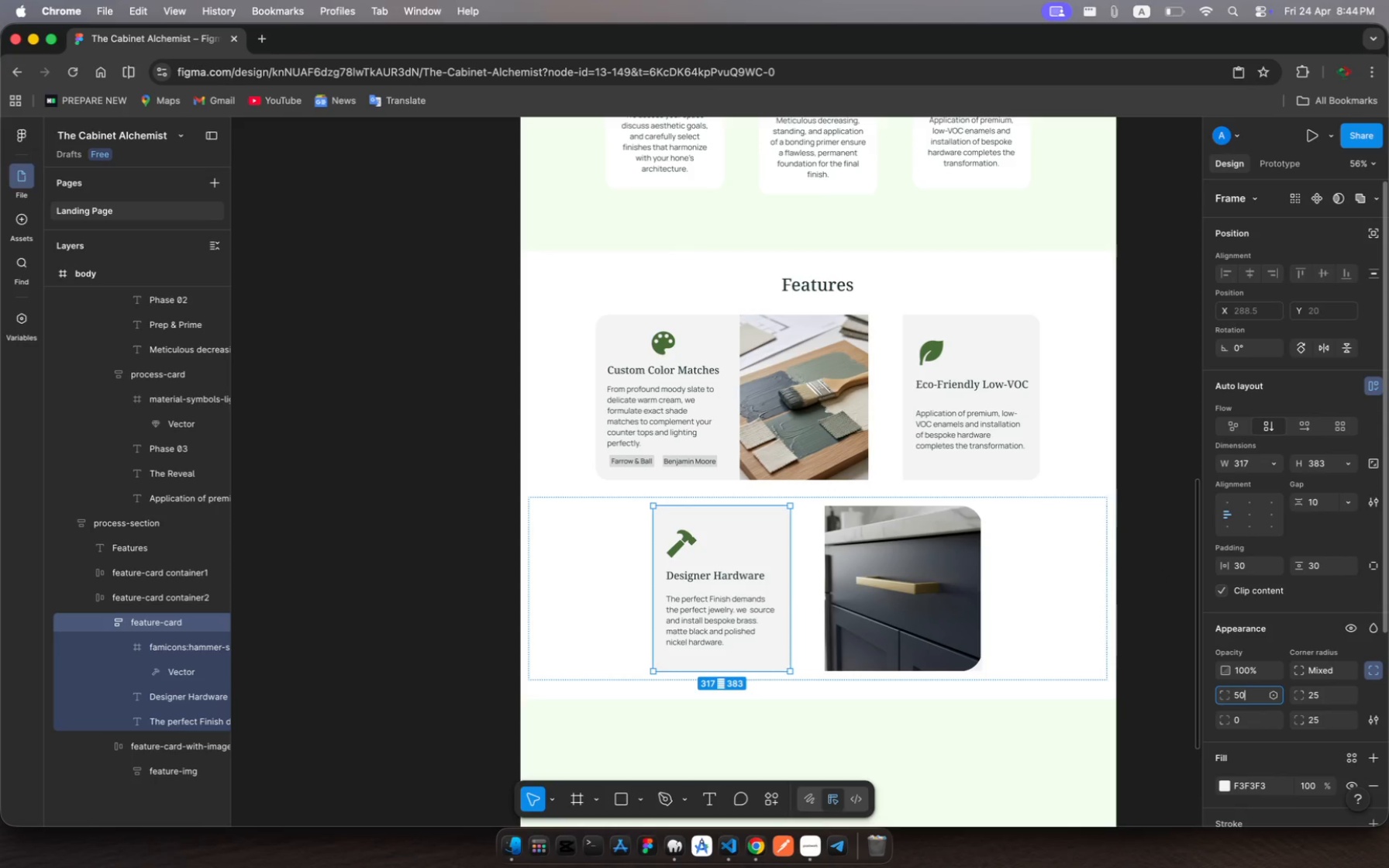 
key(Enter)
 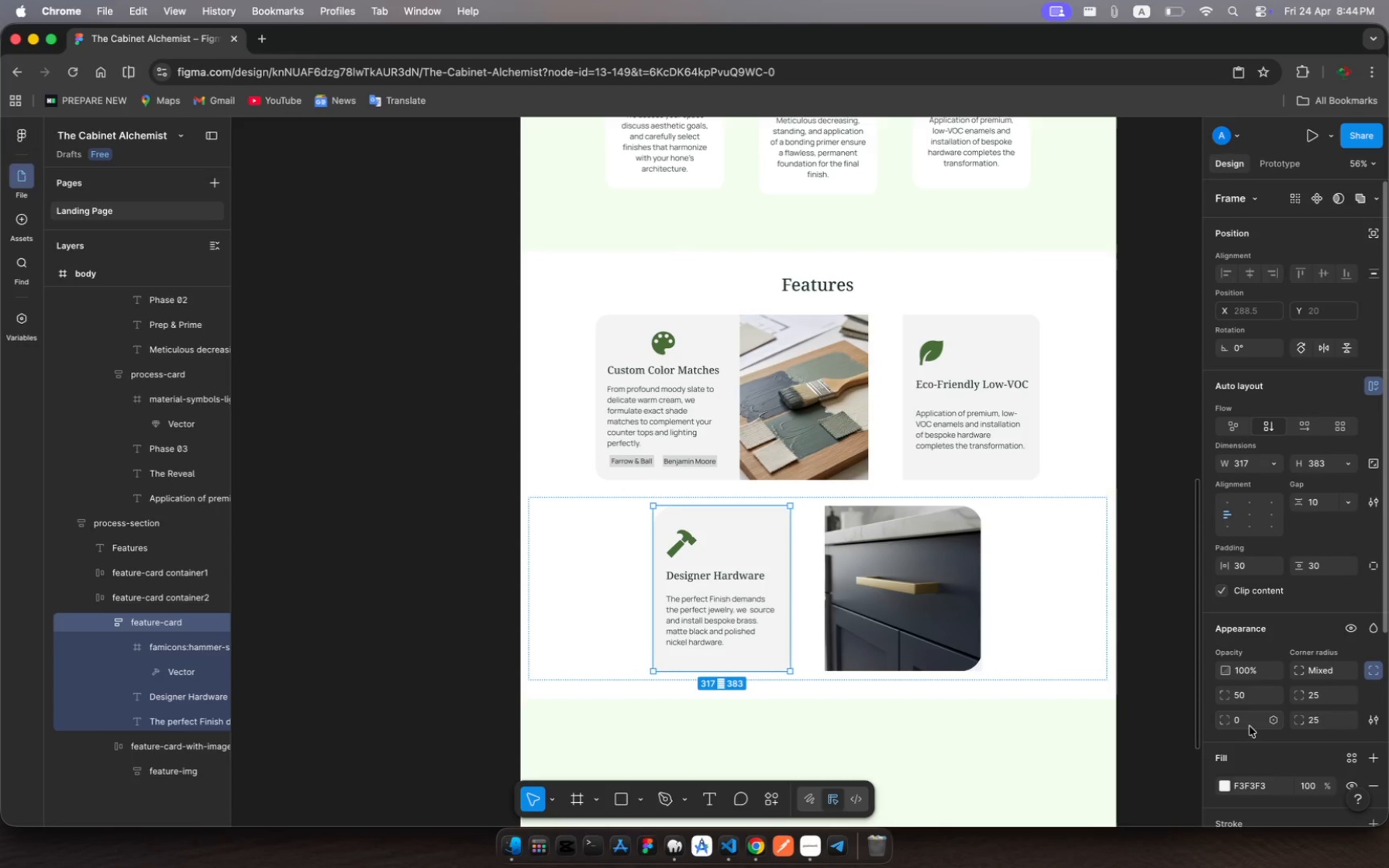 
left_click([1245, 725])
 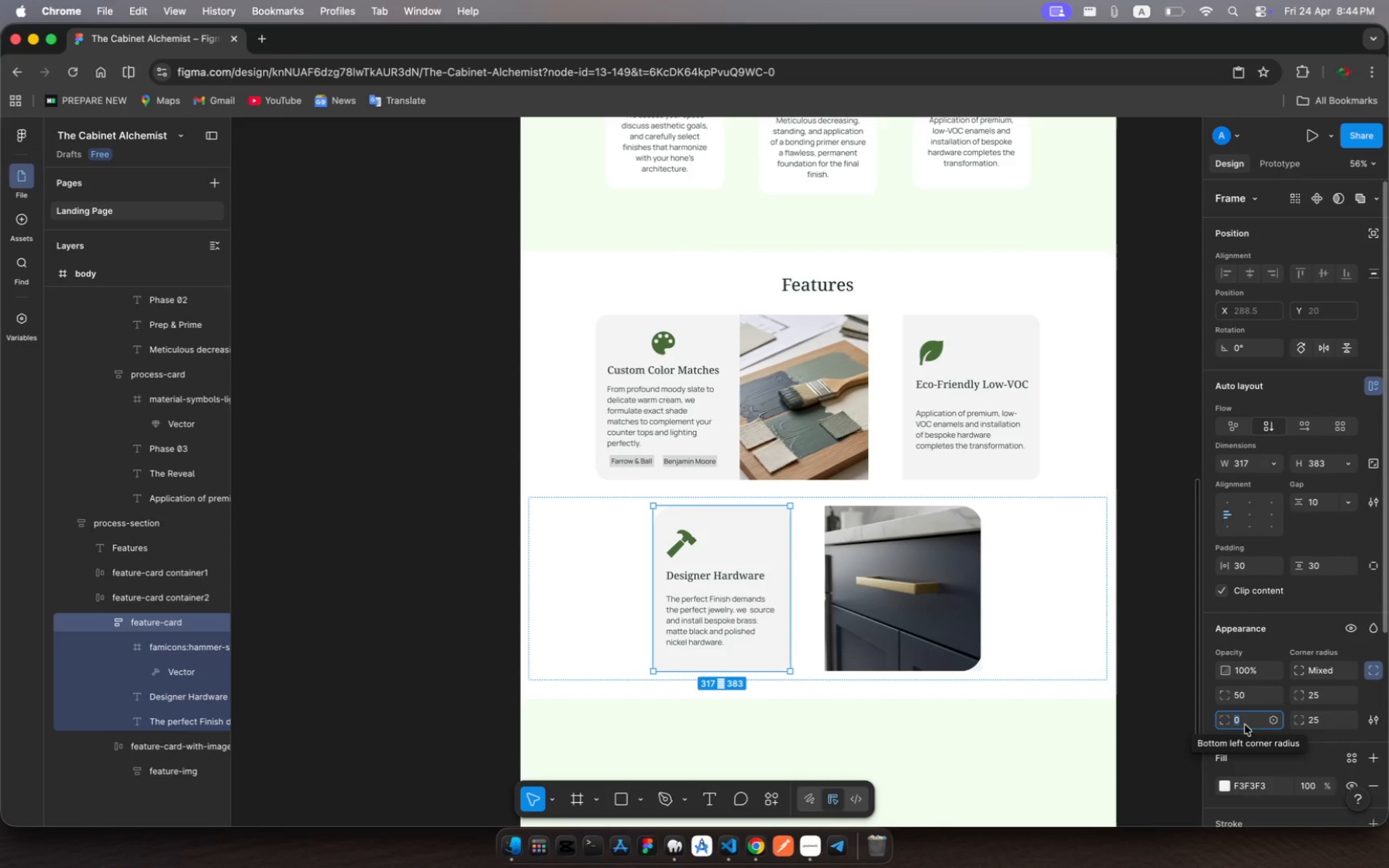 
type(50)
 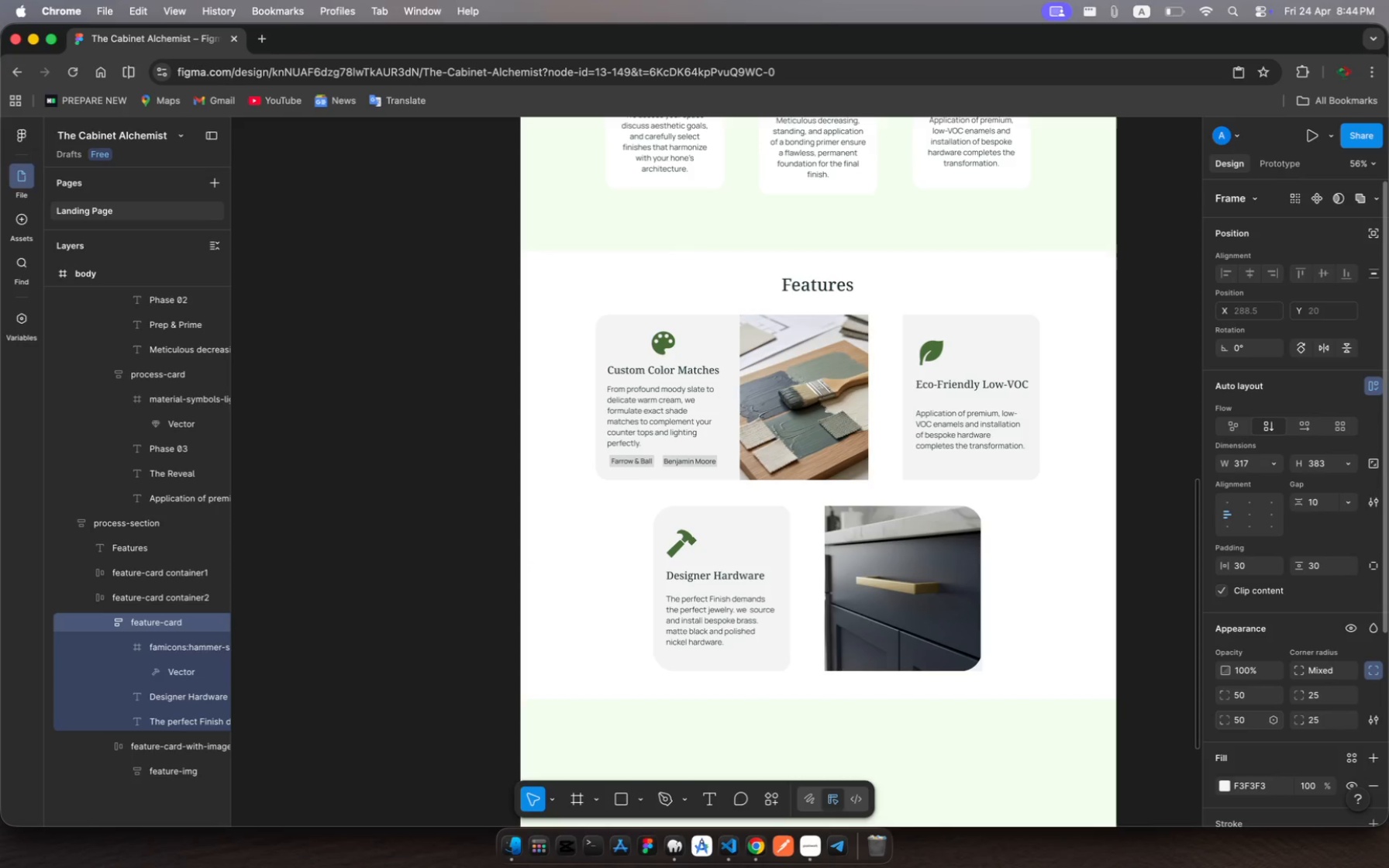 
key(Enter)
 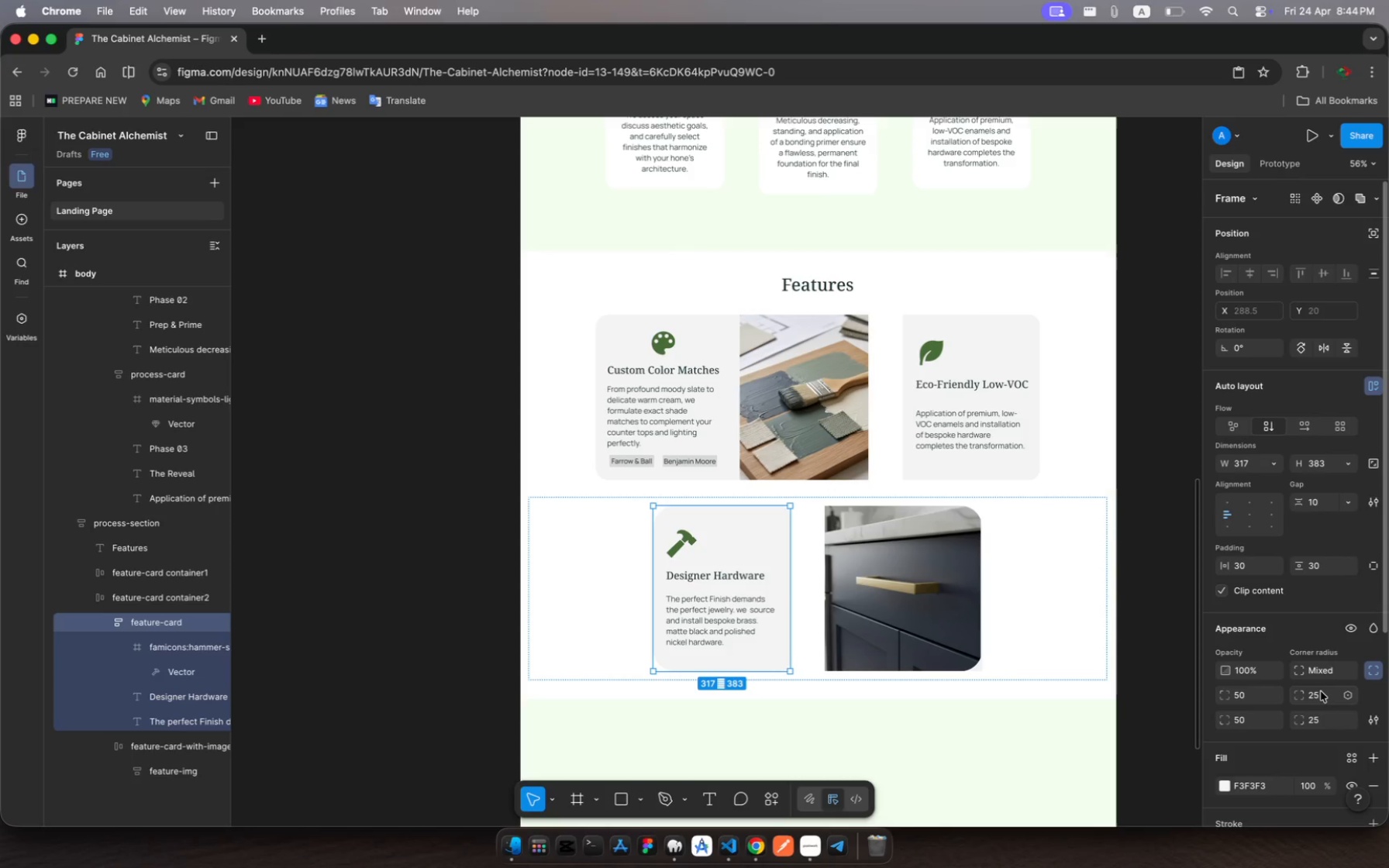 
left_click([1322, 691])
 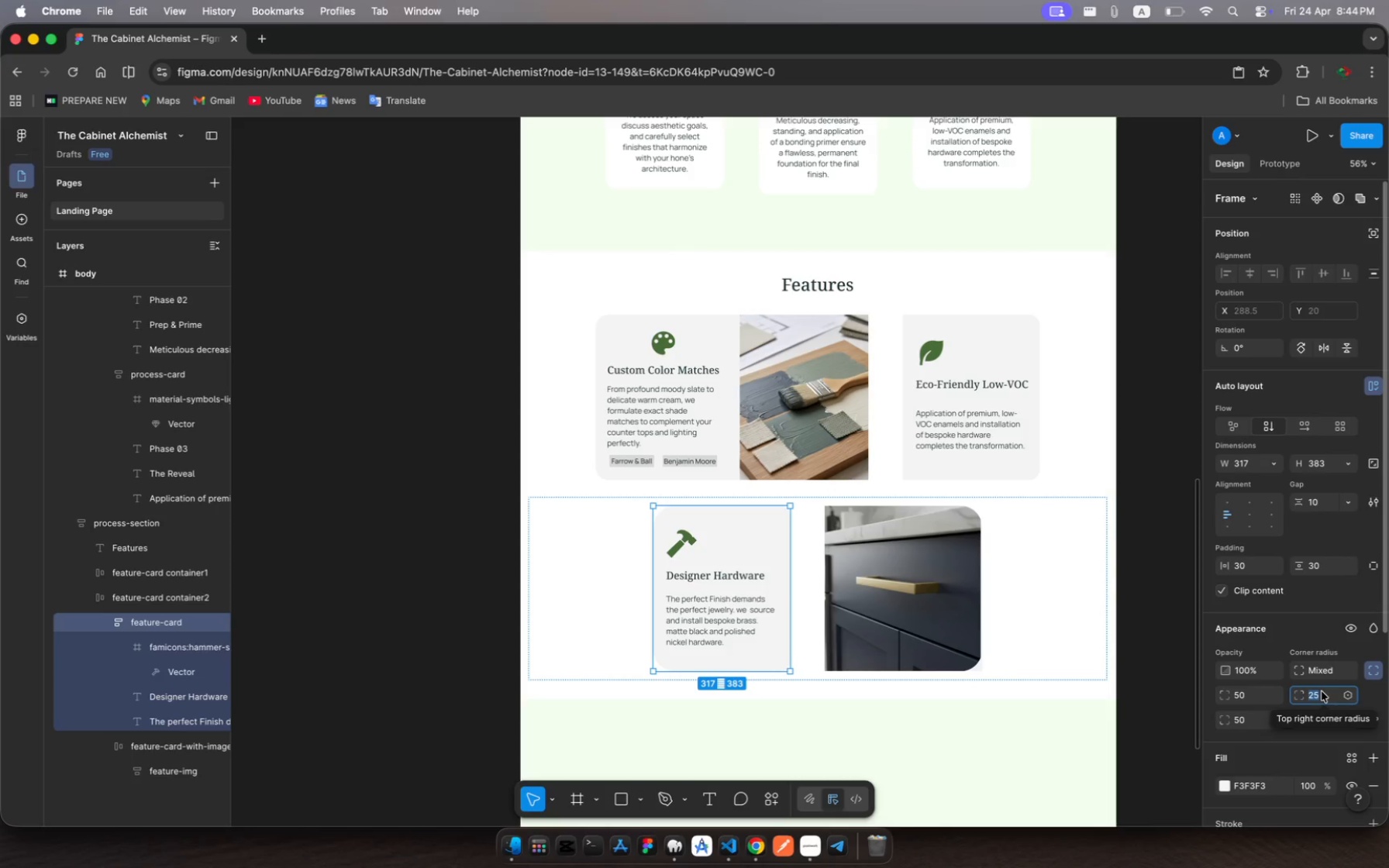 
key(0)
 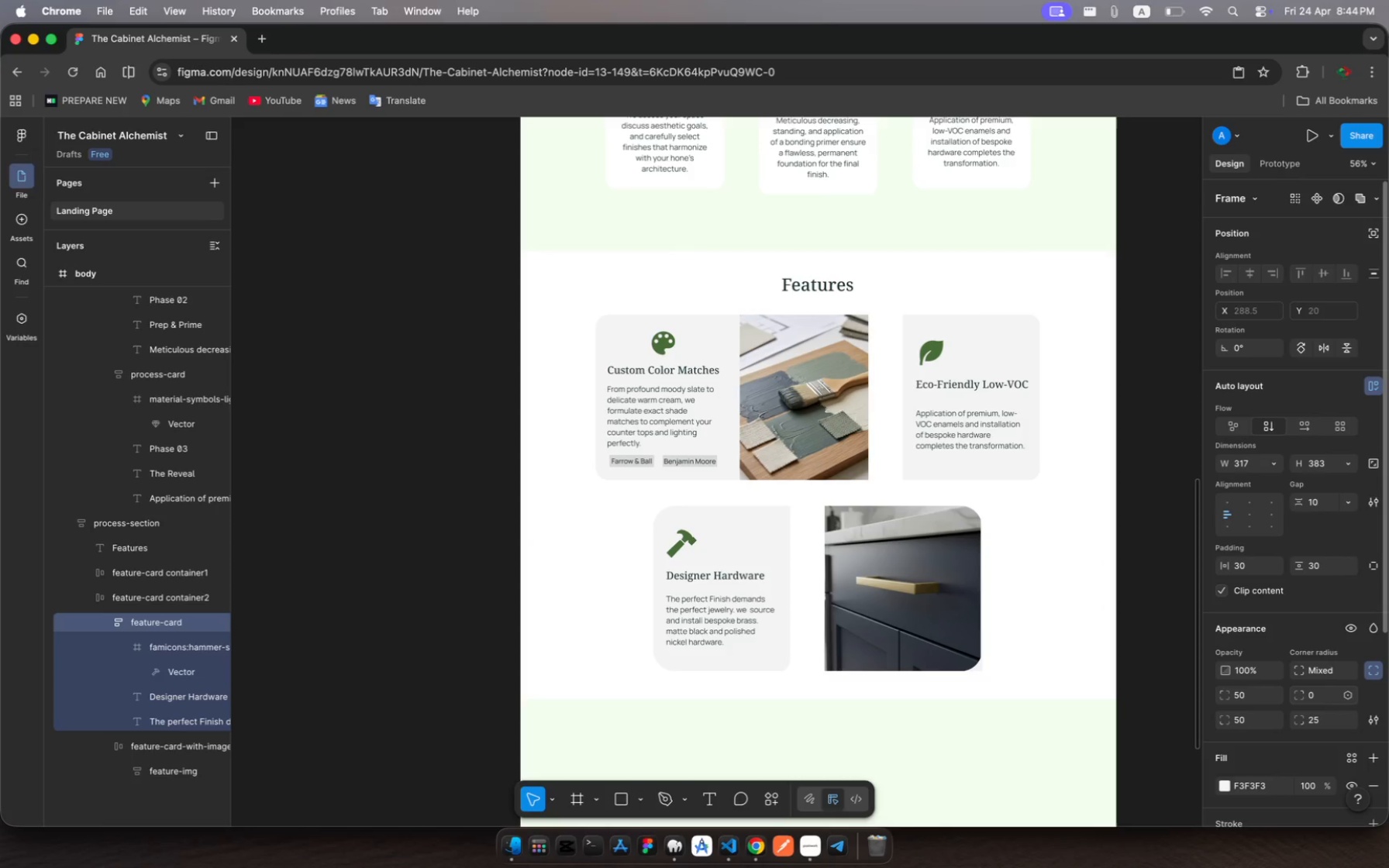 
key(Enter)
 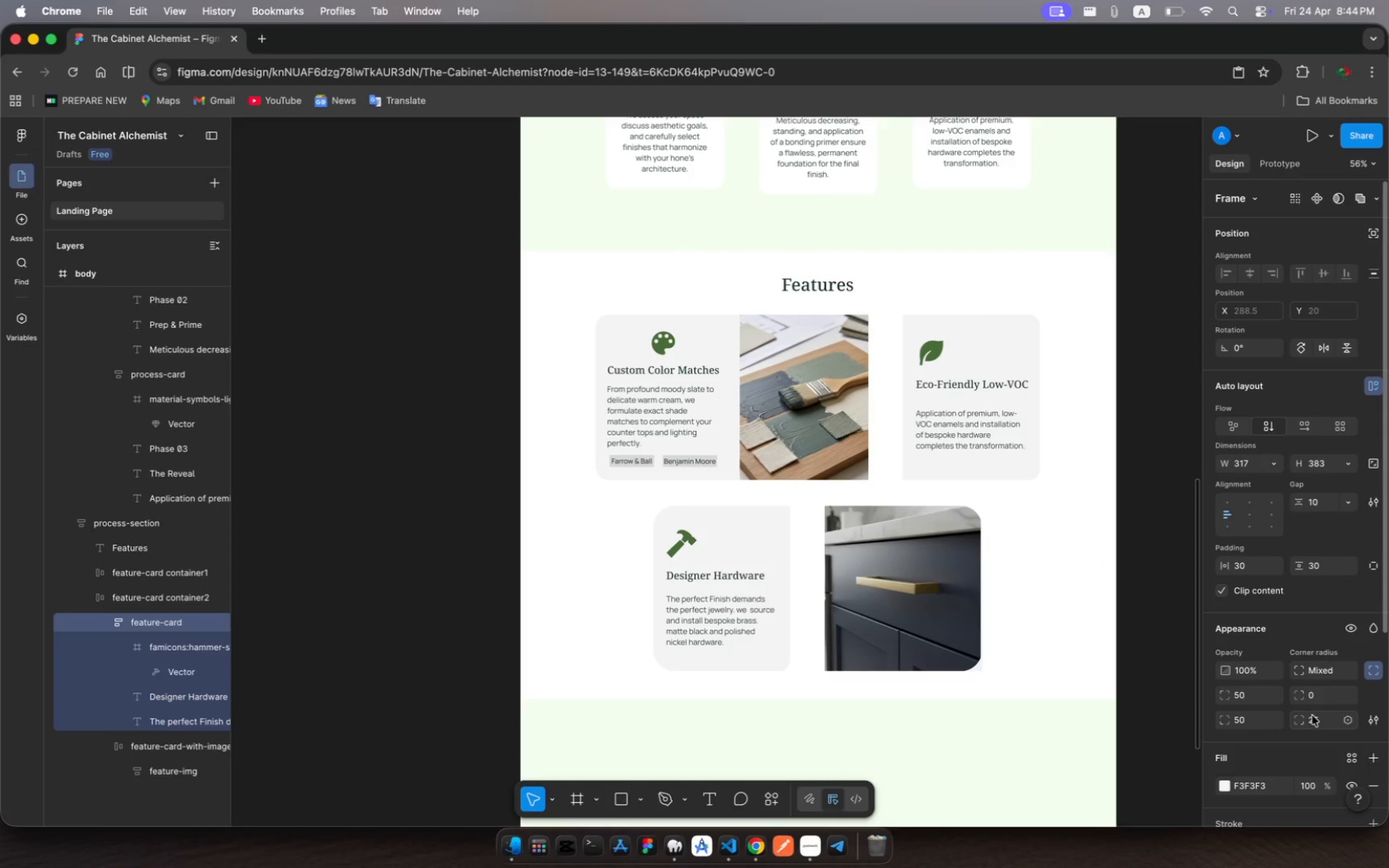 
left_click([1312, 718])
 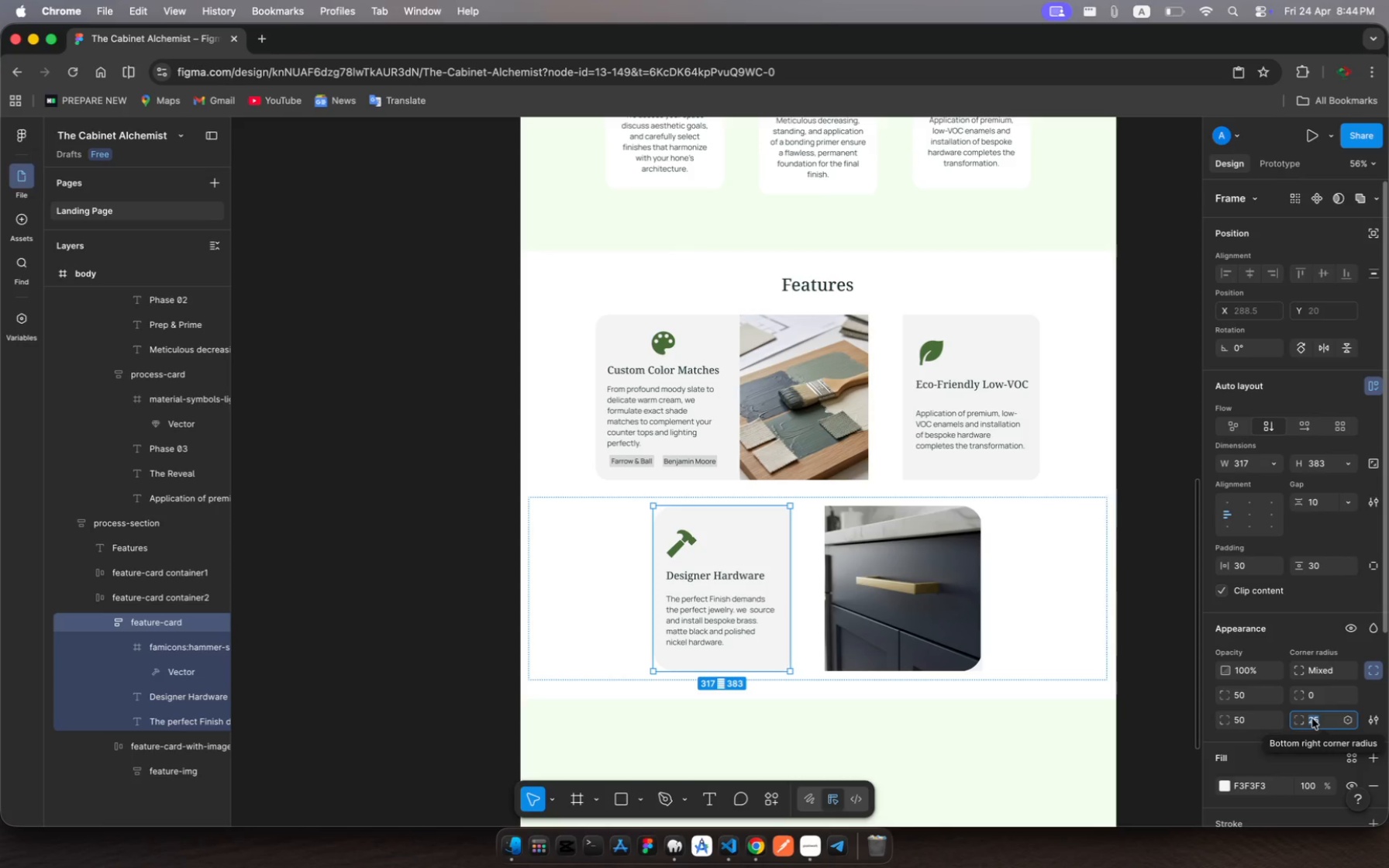 
key(0)
 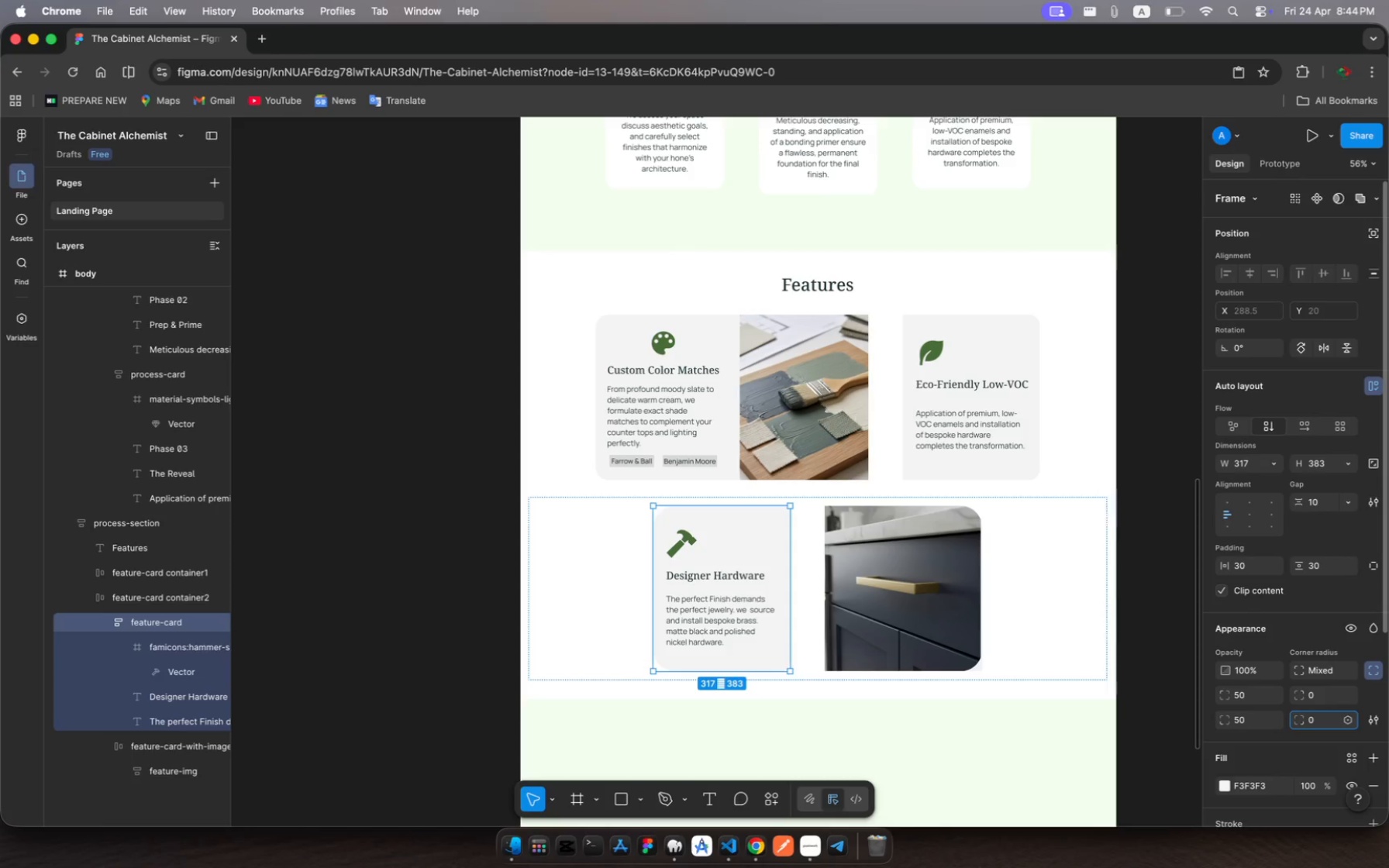 
key(Enter)
 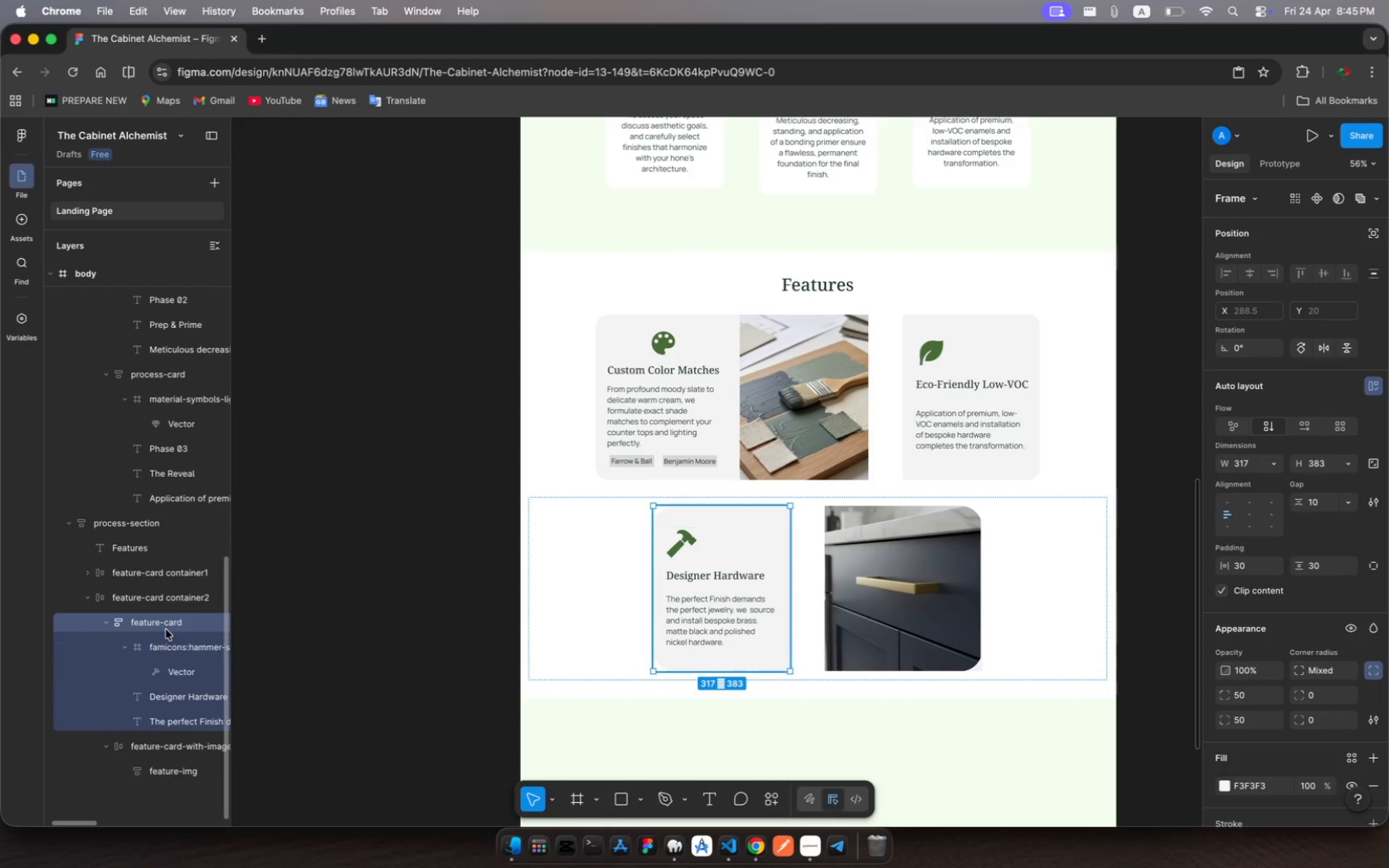 
wait(7.21)
 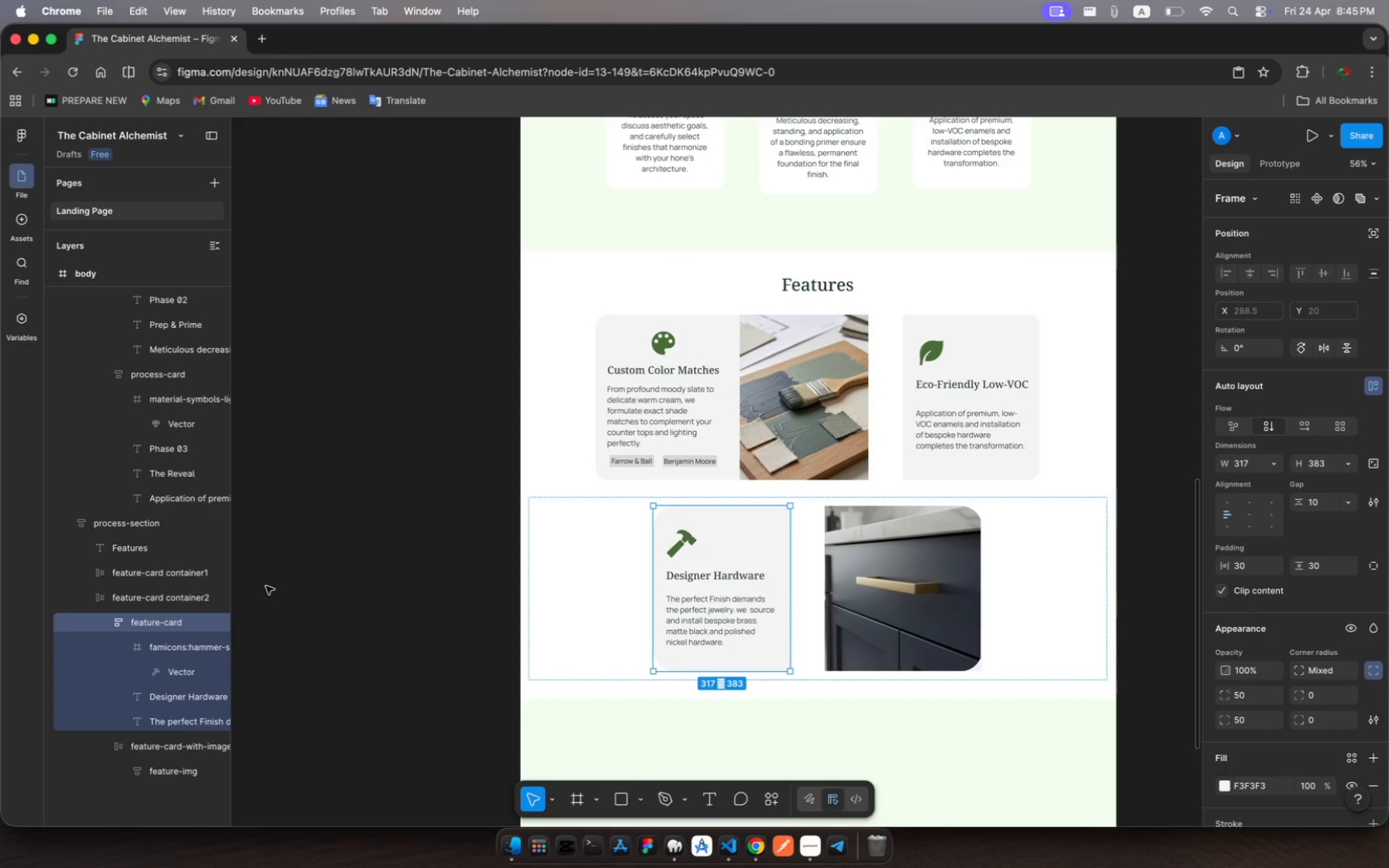 
left_click([166, 625])
 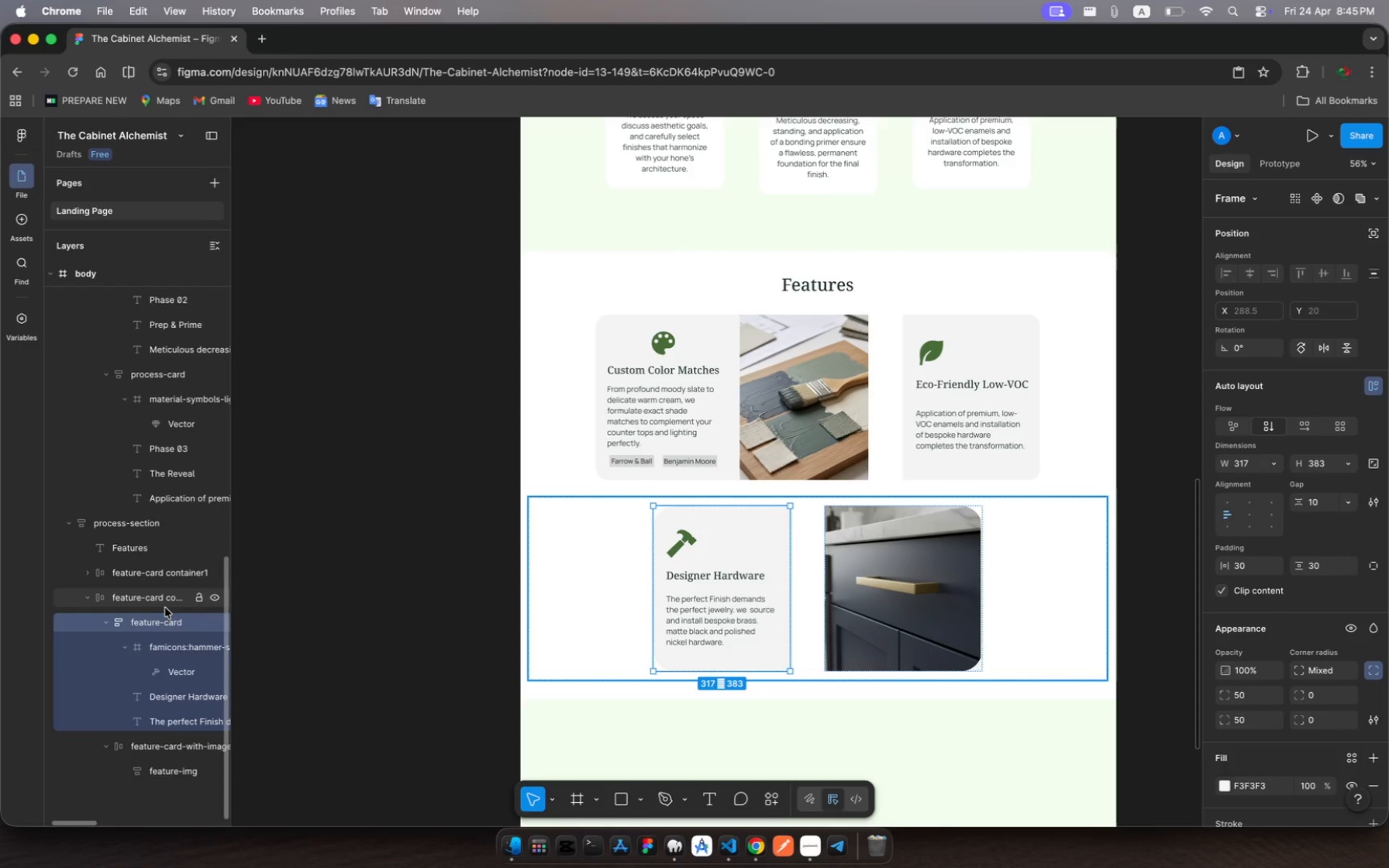 
left_click([165, 608])
 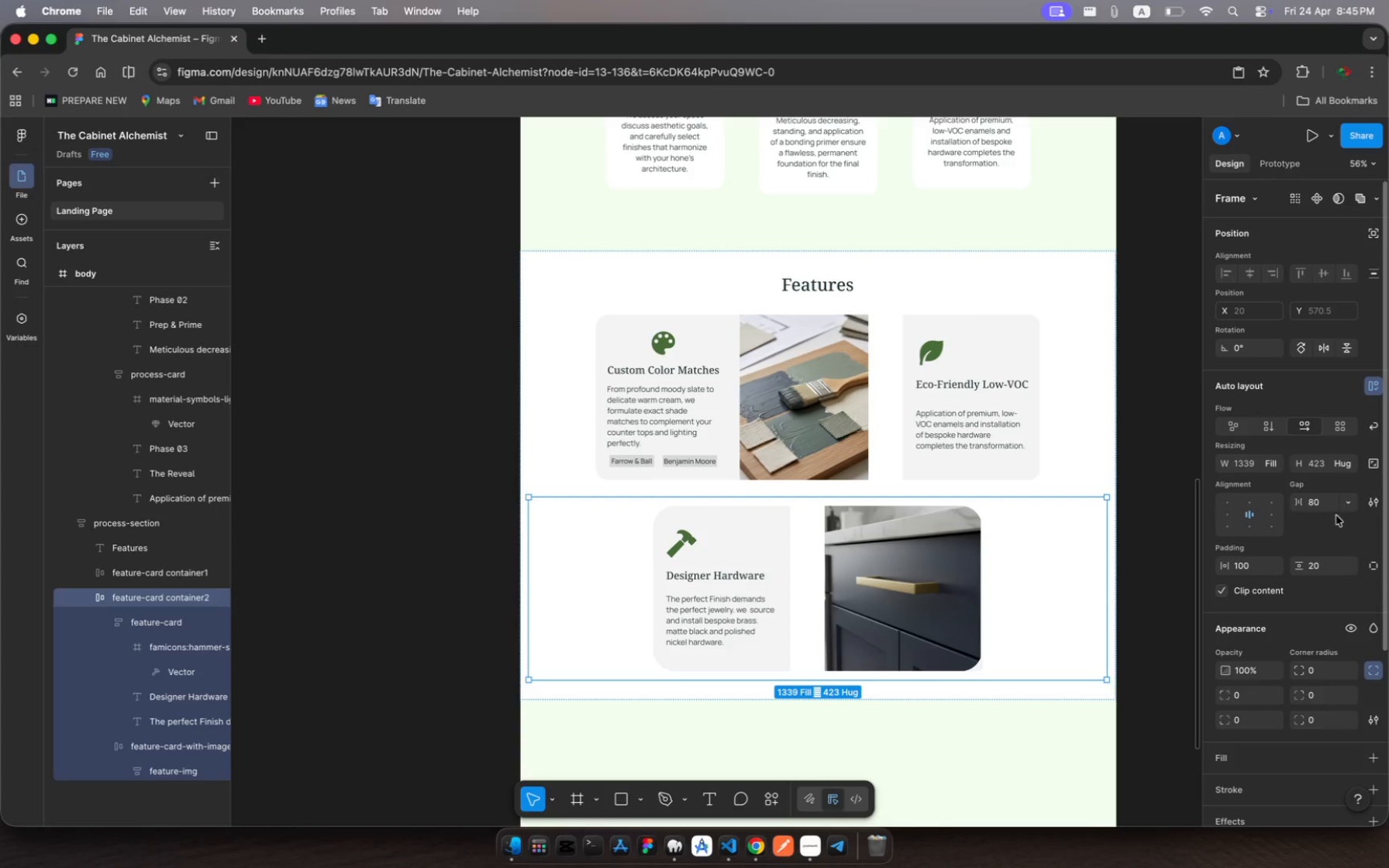 
left_click([1347, 501])
 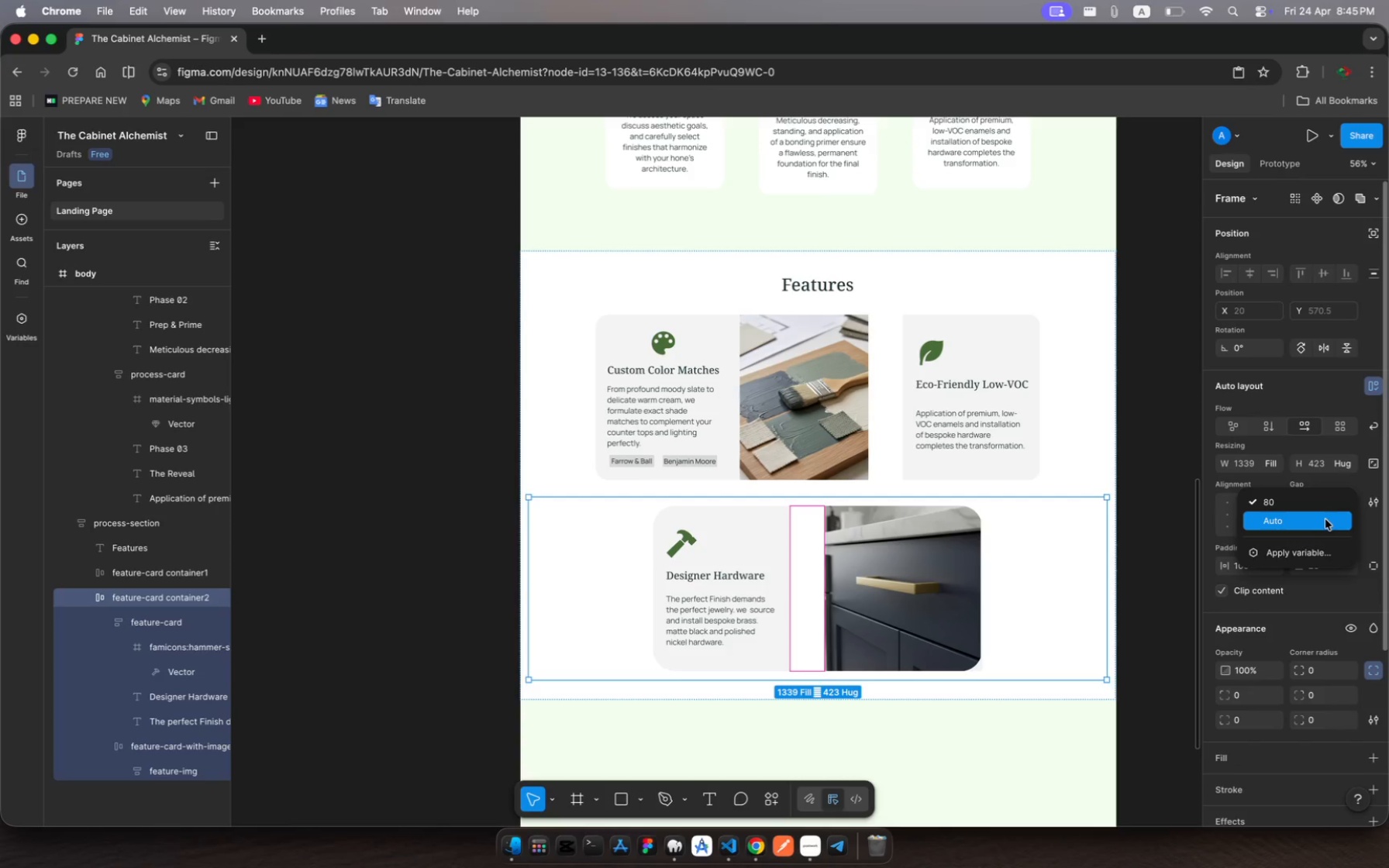 
left_click([1325, 519])
 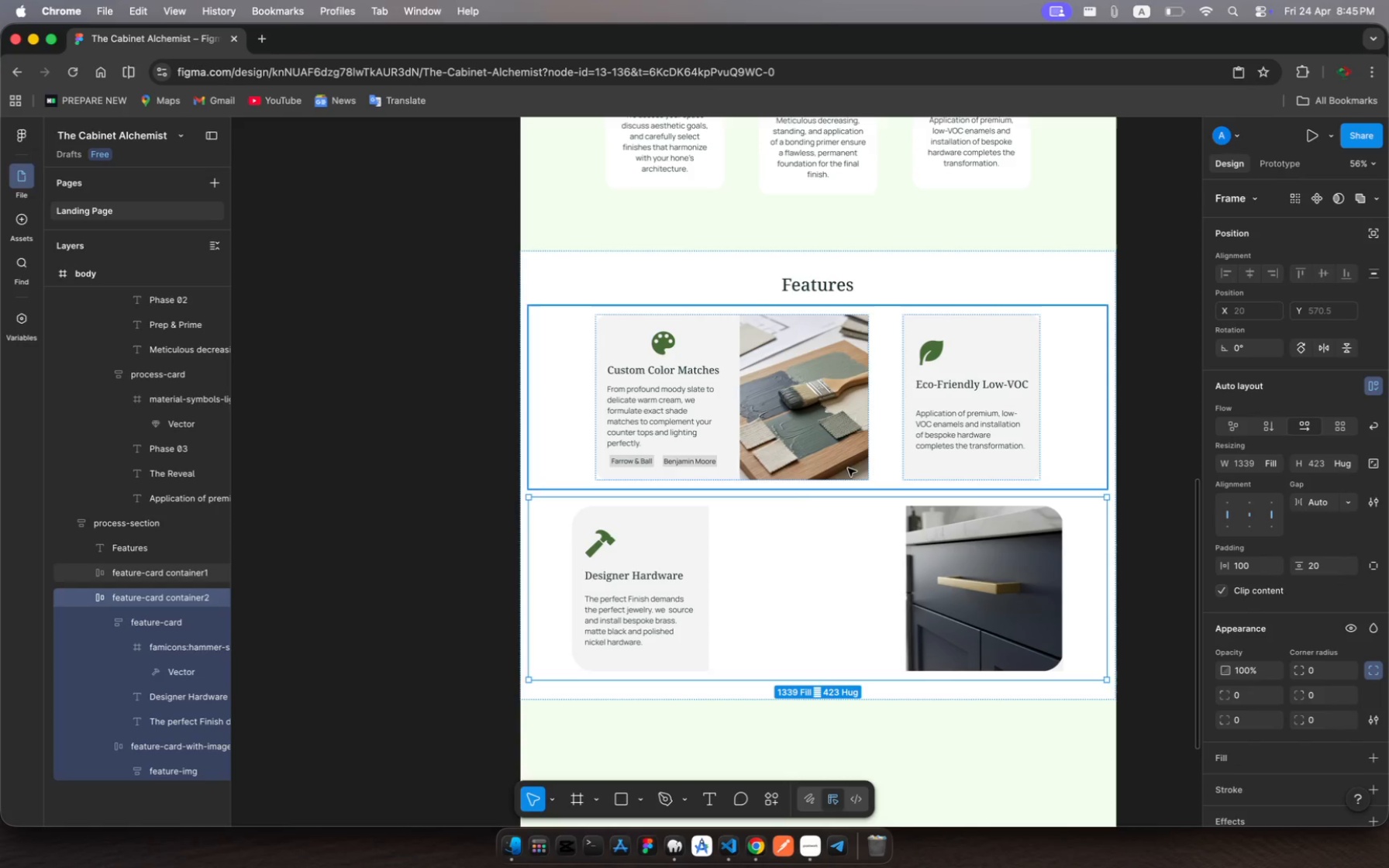 
double_click([654, 538])
 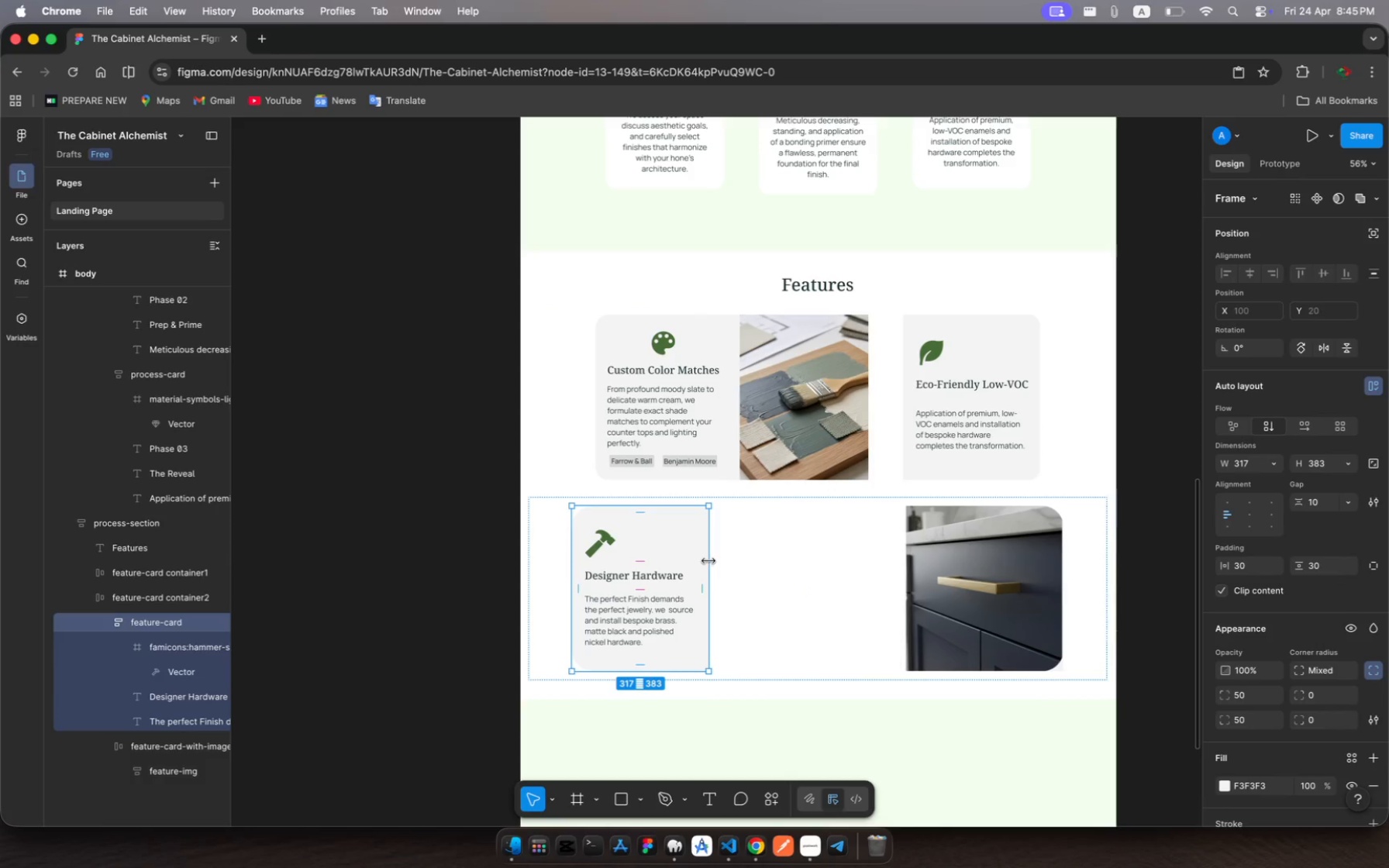 
left_click_drag(start_coordinate=[708, 561], to_coordinate=[894, 583])
 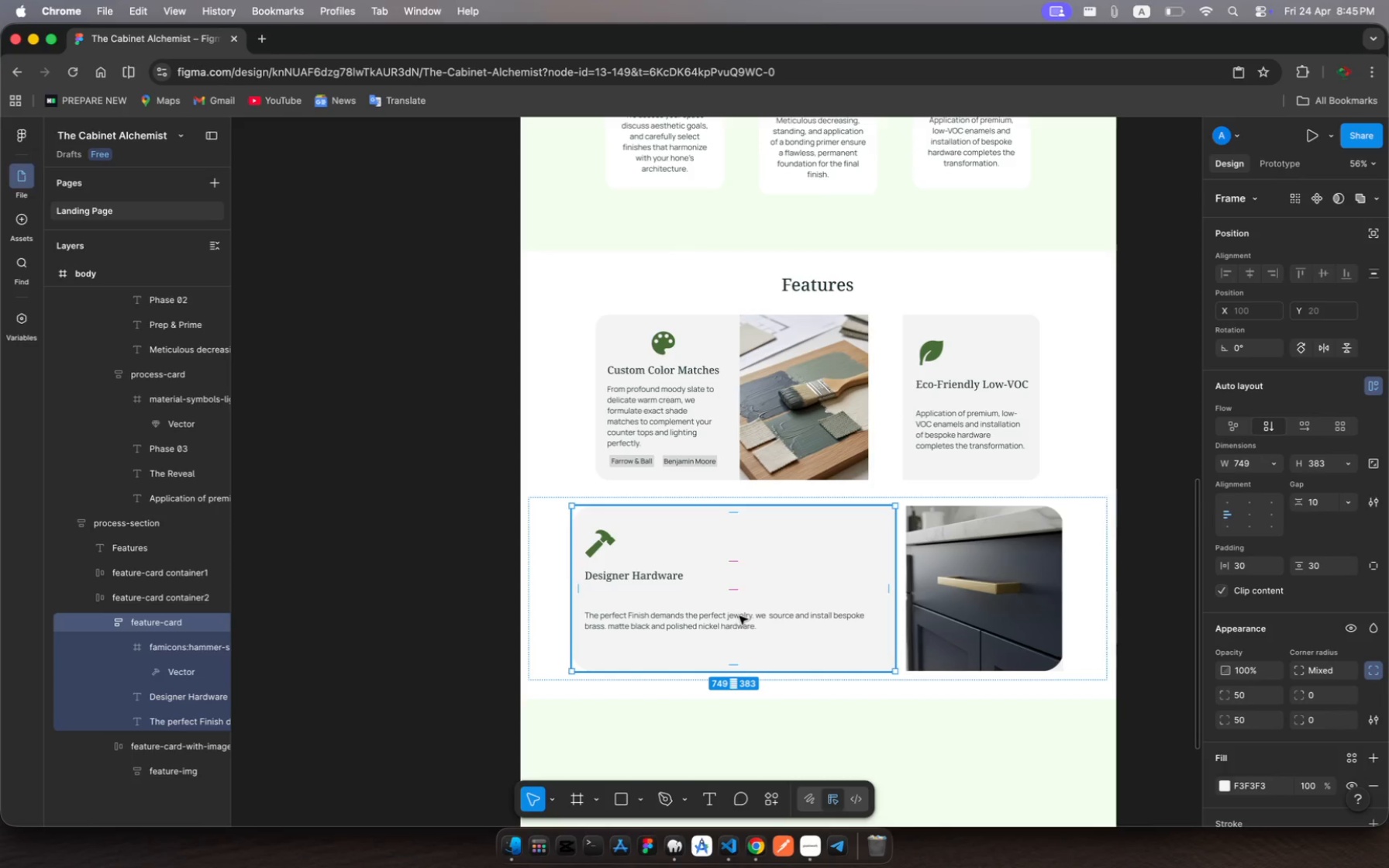 
left_click([739, 616])
 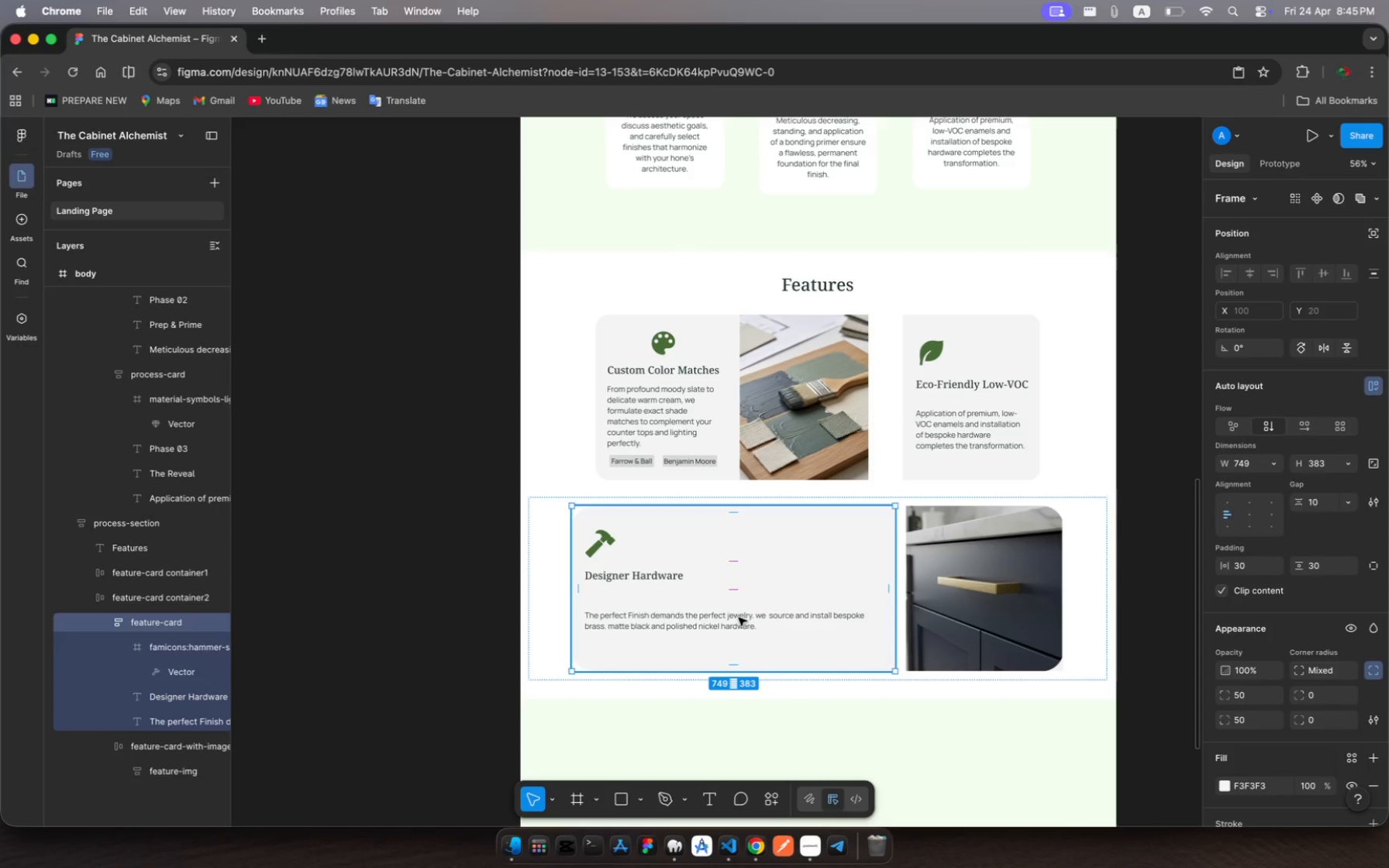 
left_click([739, 616])
 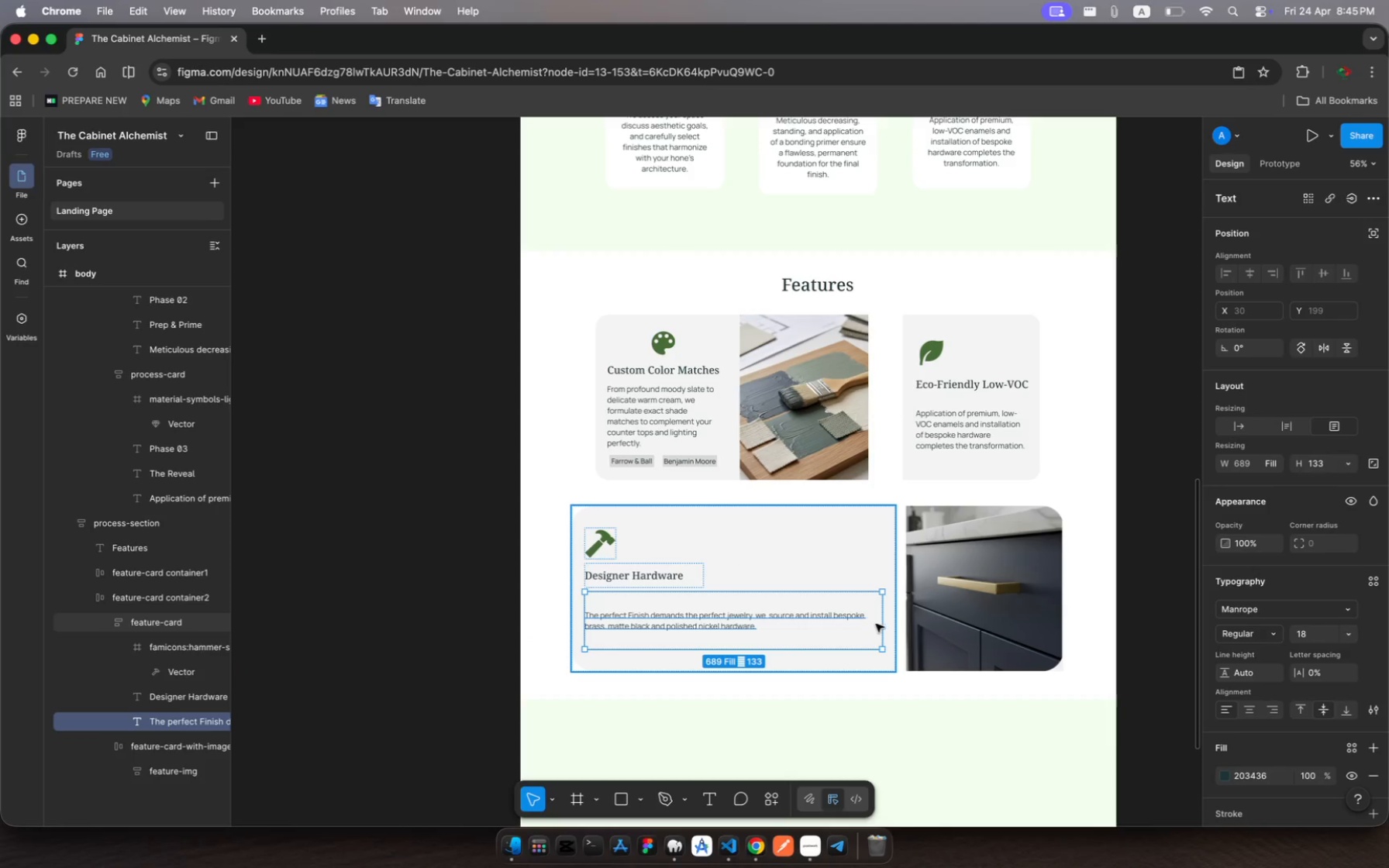 
left_click_drag(start_coordinate=[878, 622], to_coordinate=[889, 624])
 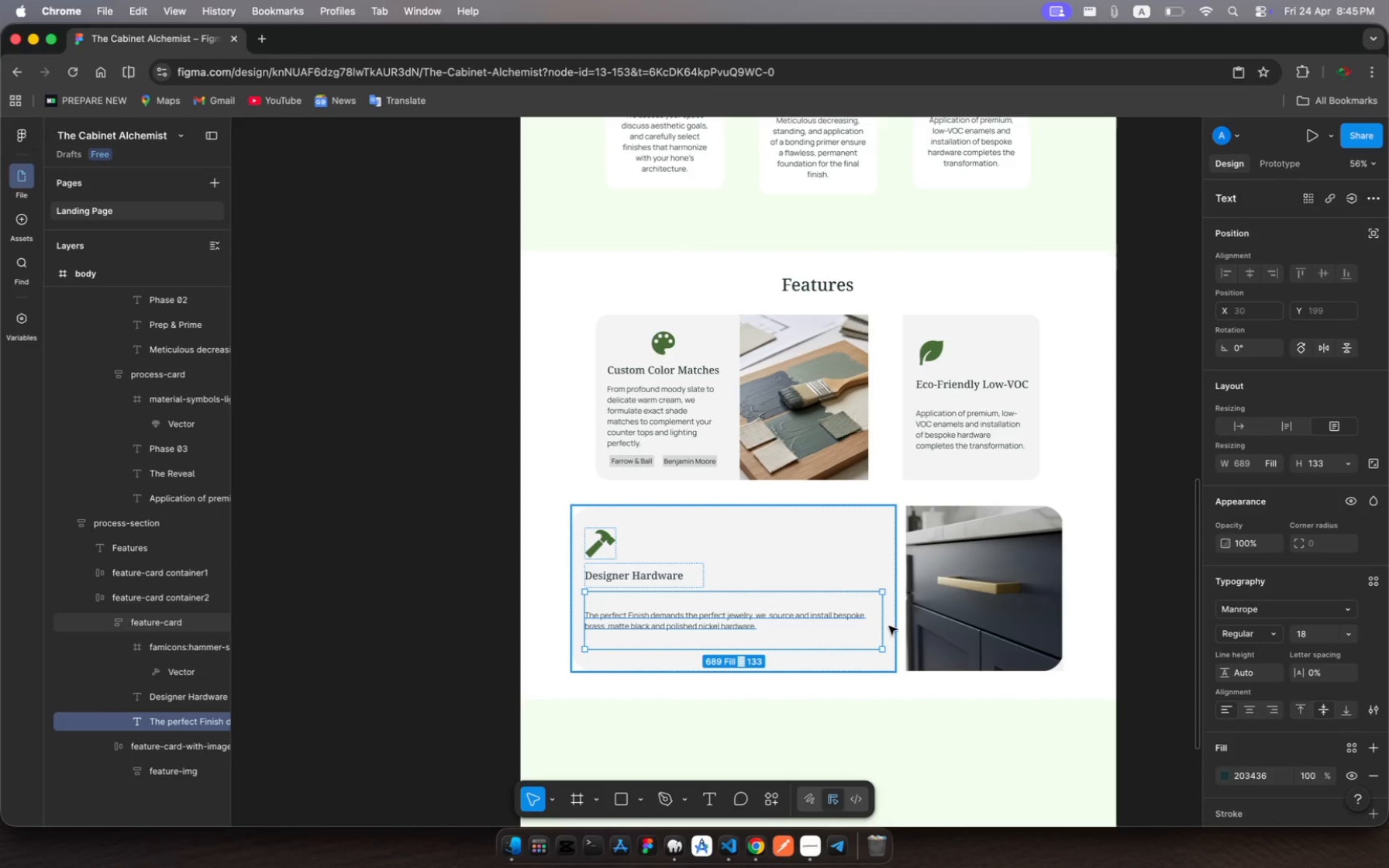 
left_click([908, 727])
 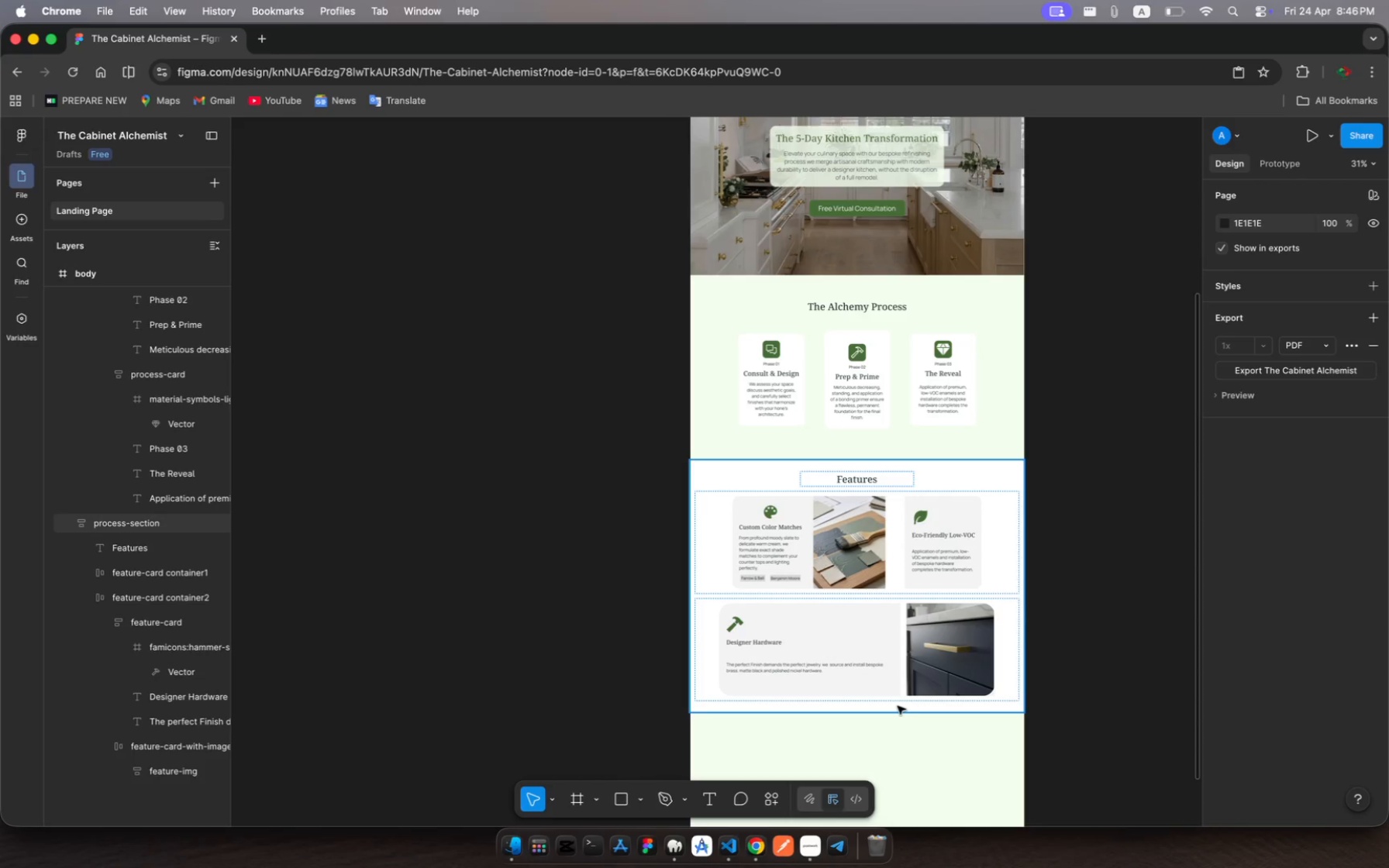 
wait(25.24)
 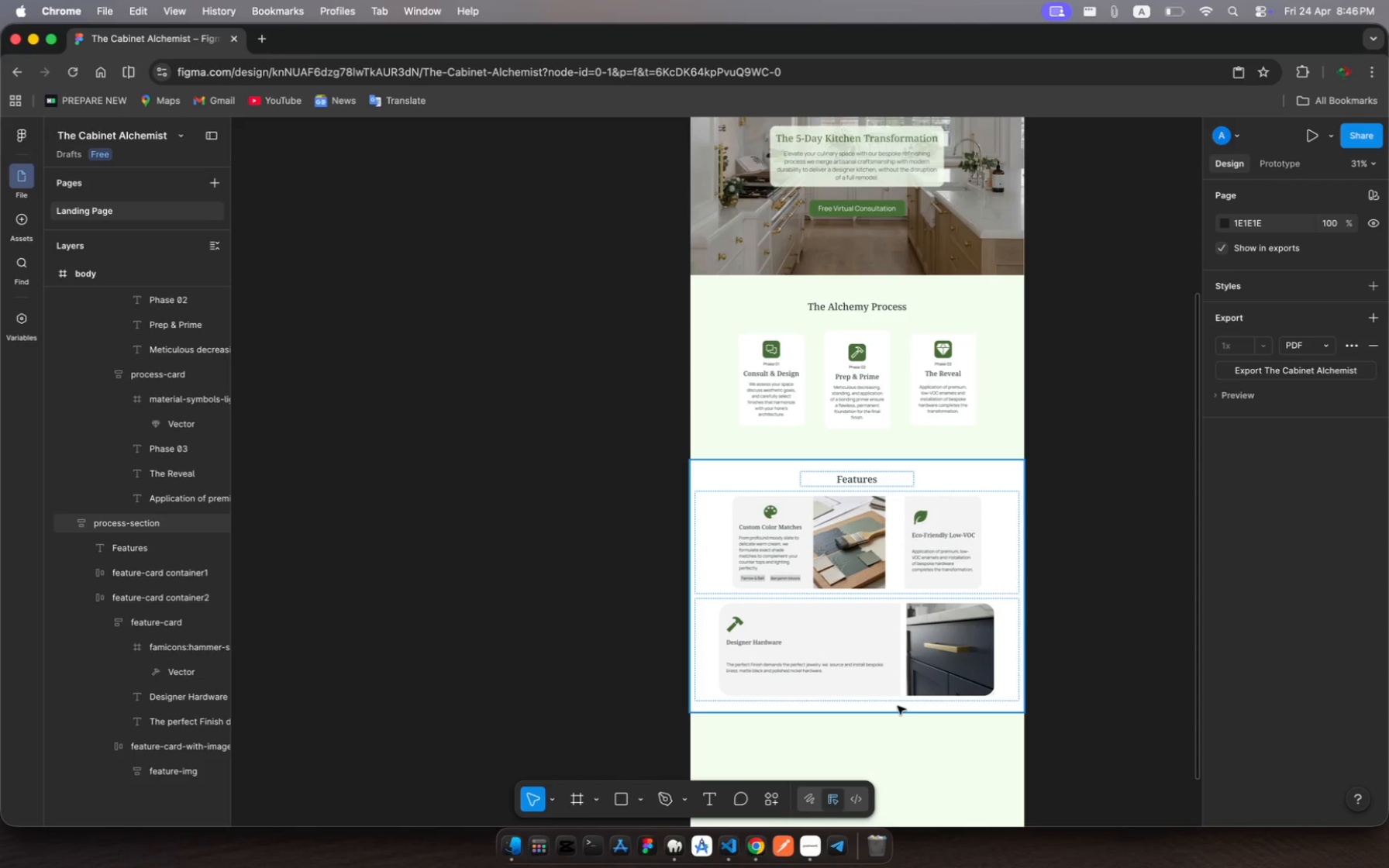 
left_click([897, 707])
 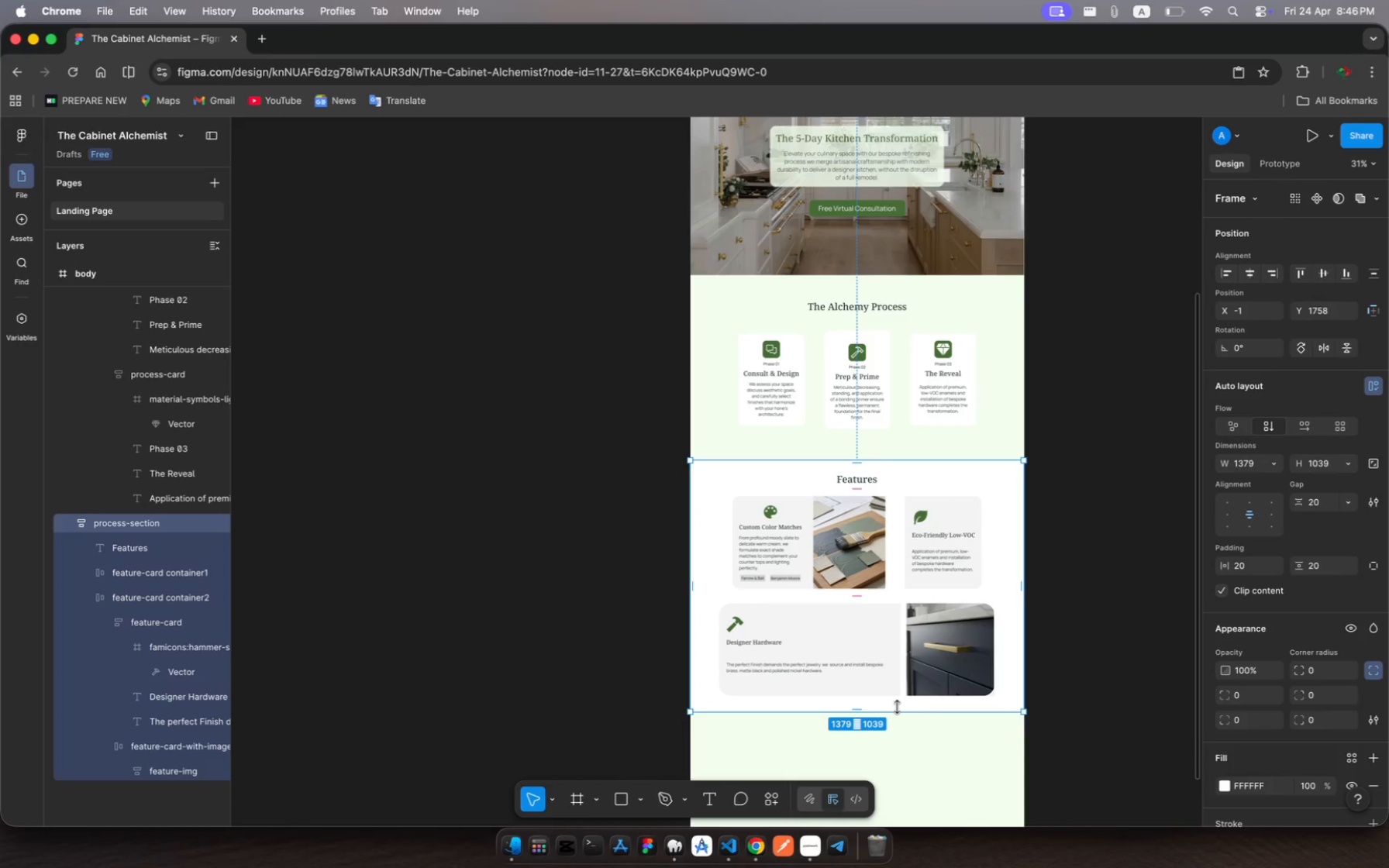 
wait(7.37)
 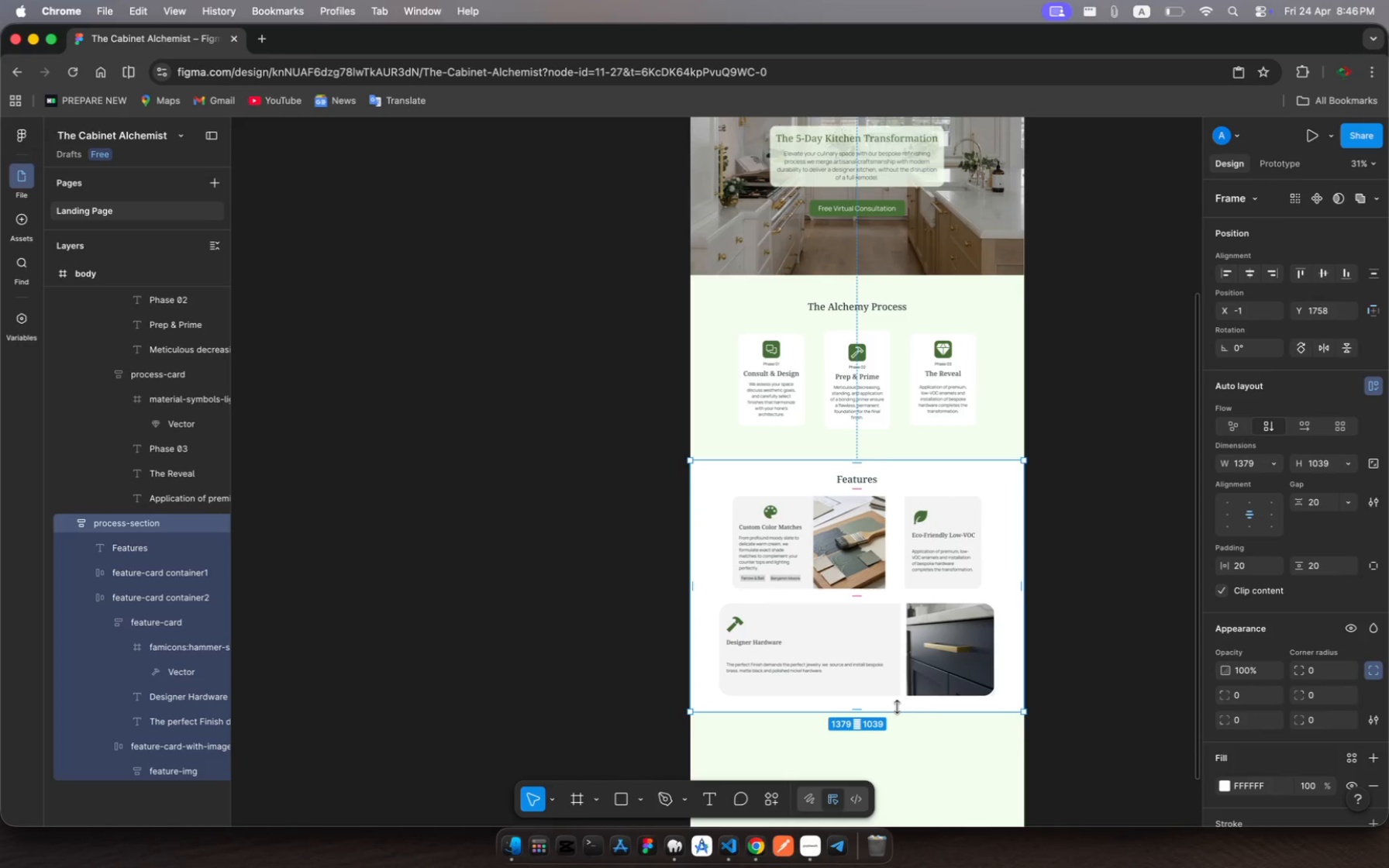 
scroll: coordinate [942, 524], scroll_direction: down, amount: 13.0
 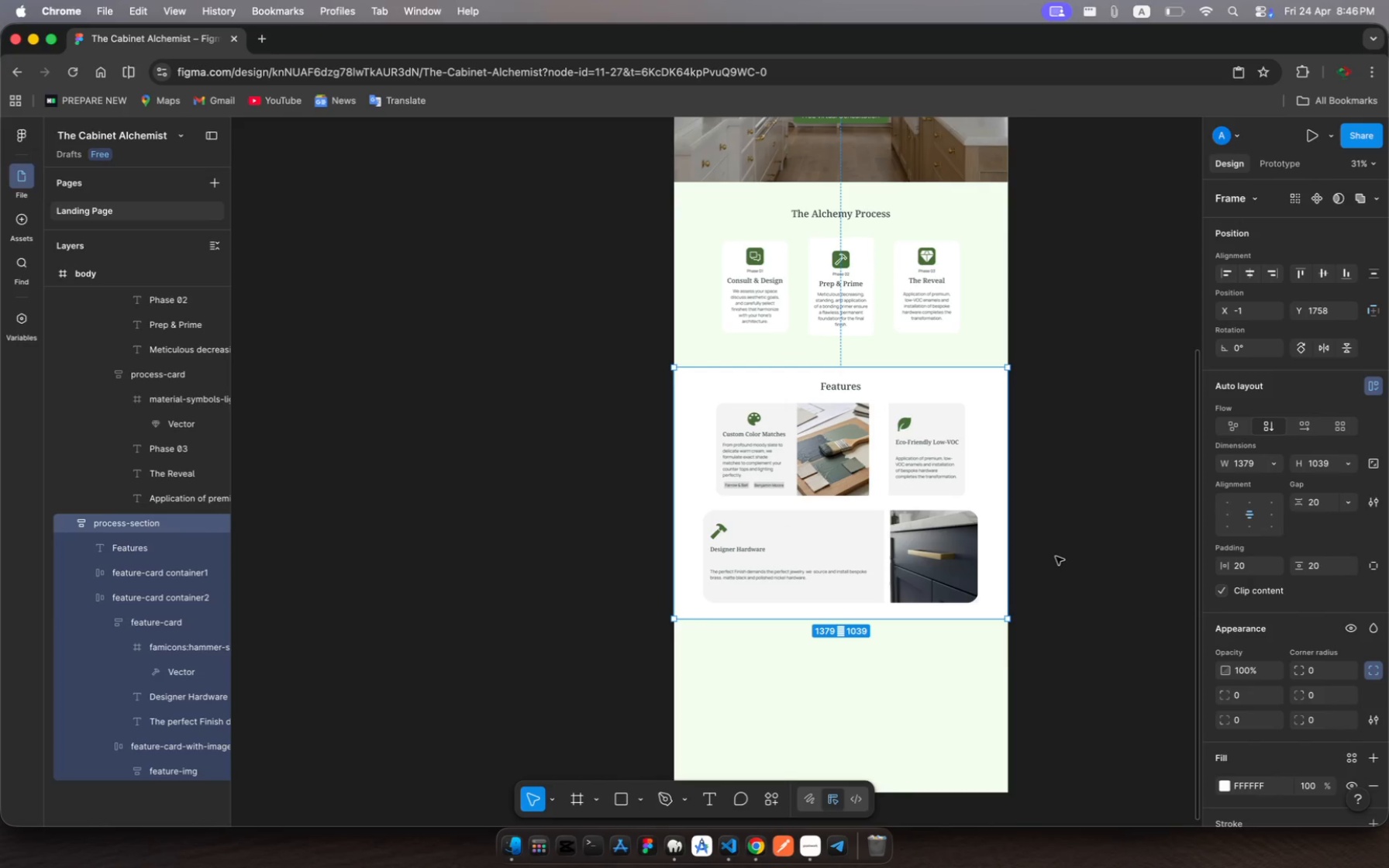 
left_click([1056, 556])
 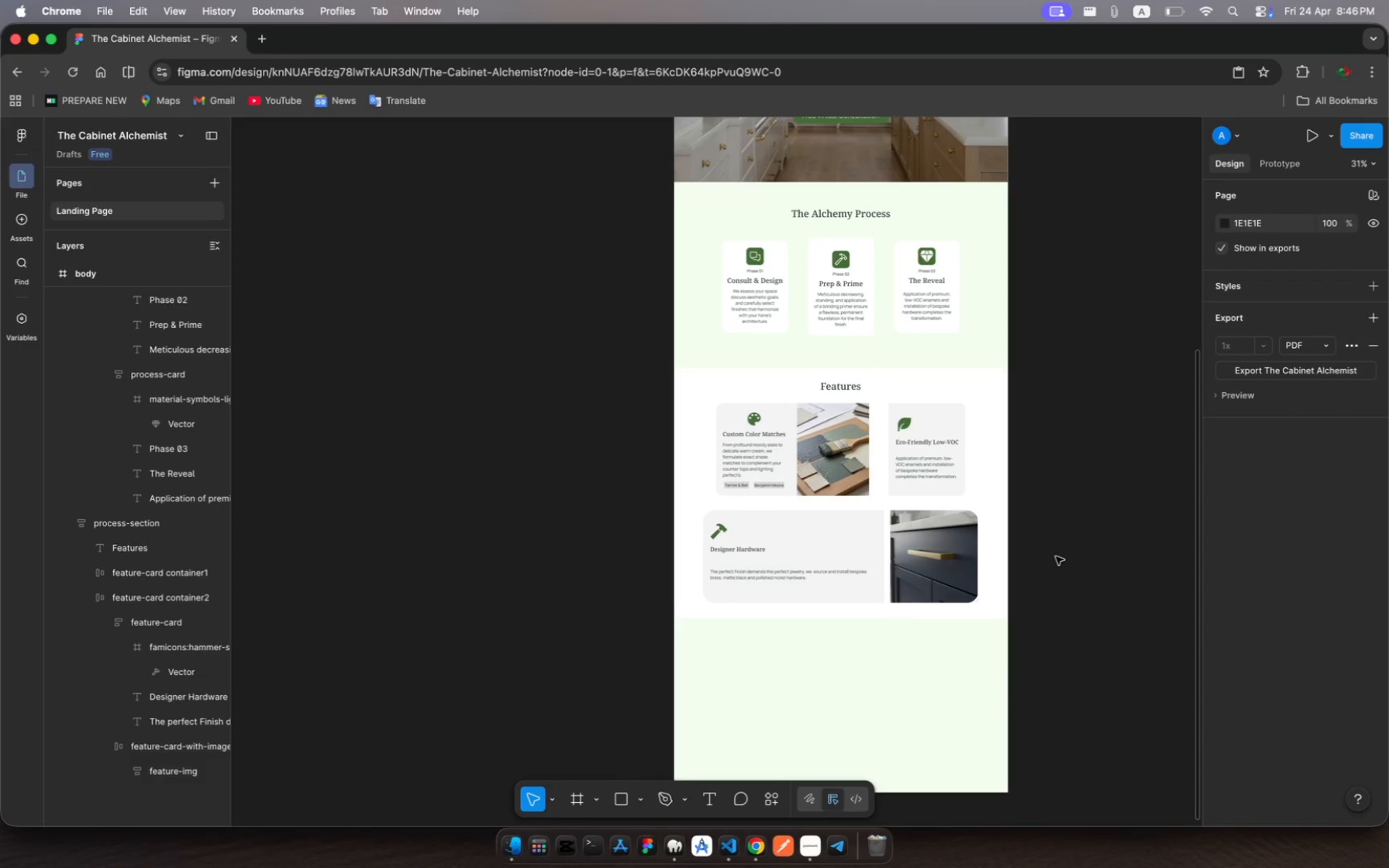 
scroll: coordinate [1056, 556], scroll_direction: down, amount: 19.0
 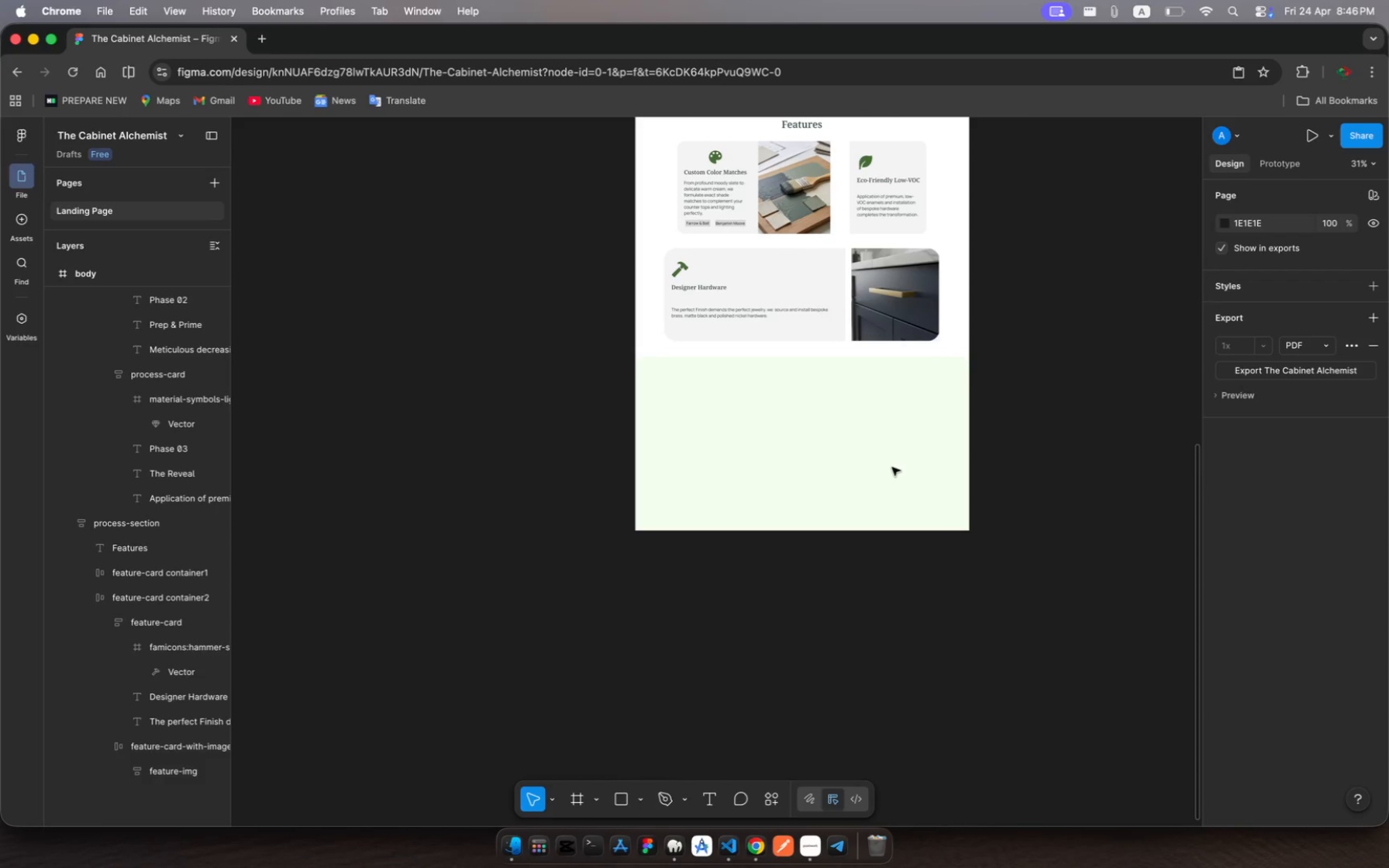 
left_click([892, 467])
 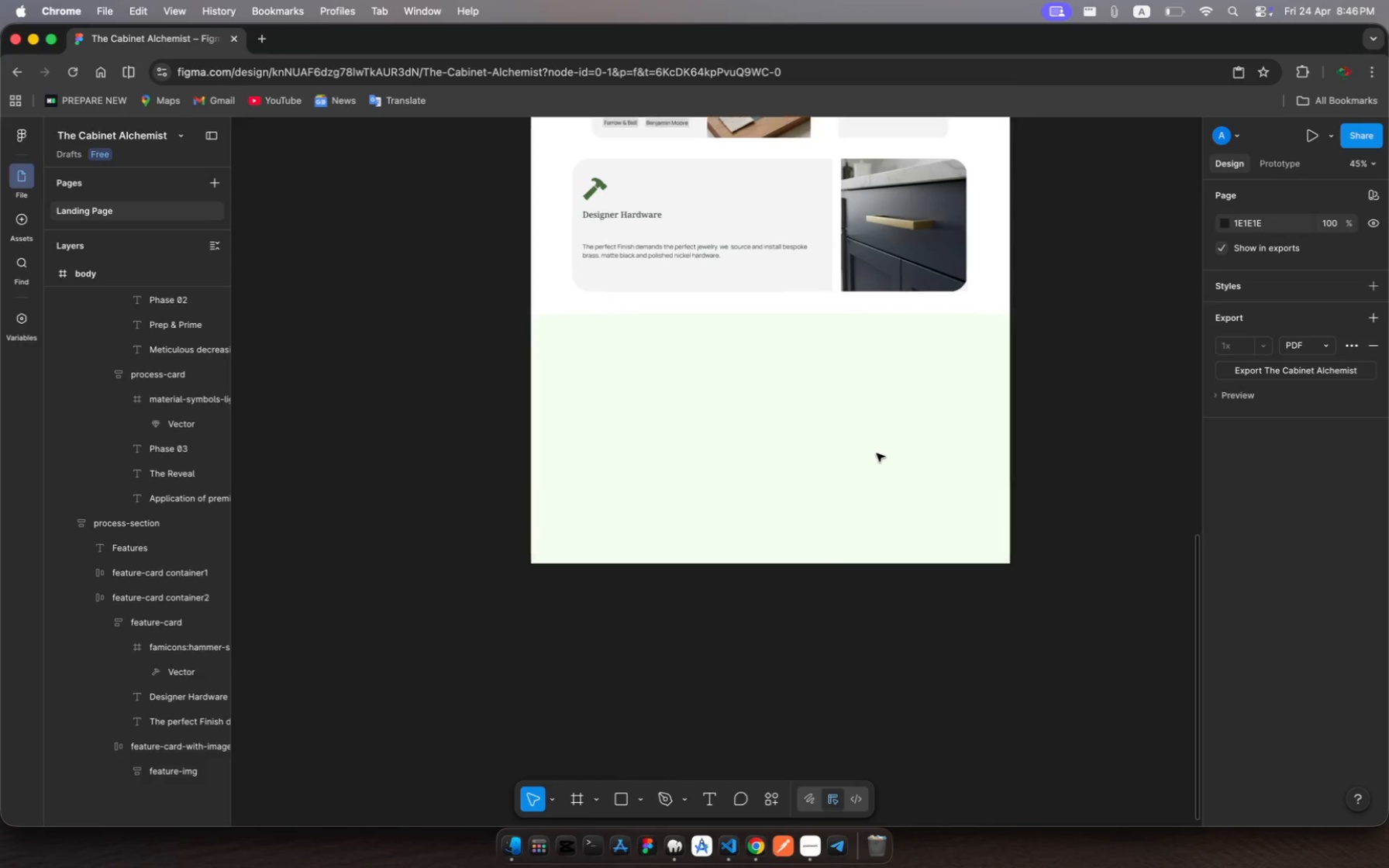 
scroll: coordinate [877, 453], scroll_direction: up, amount: 42.0
 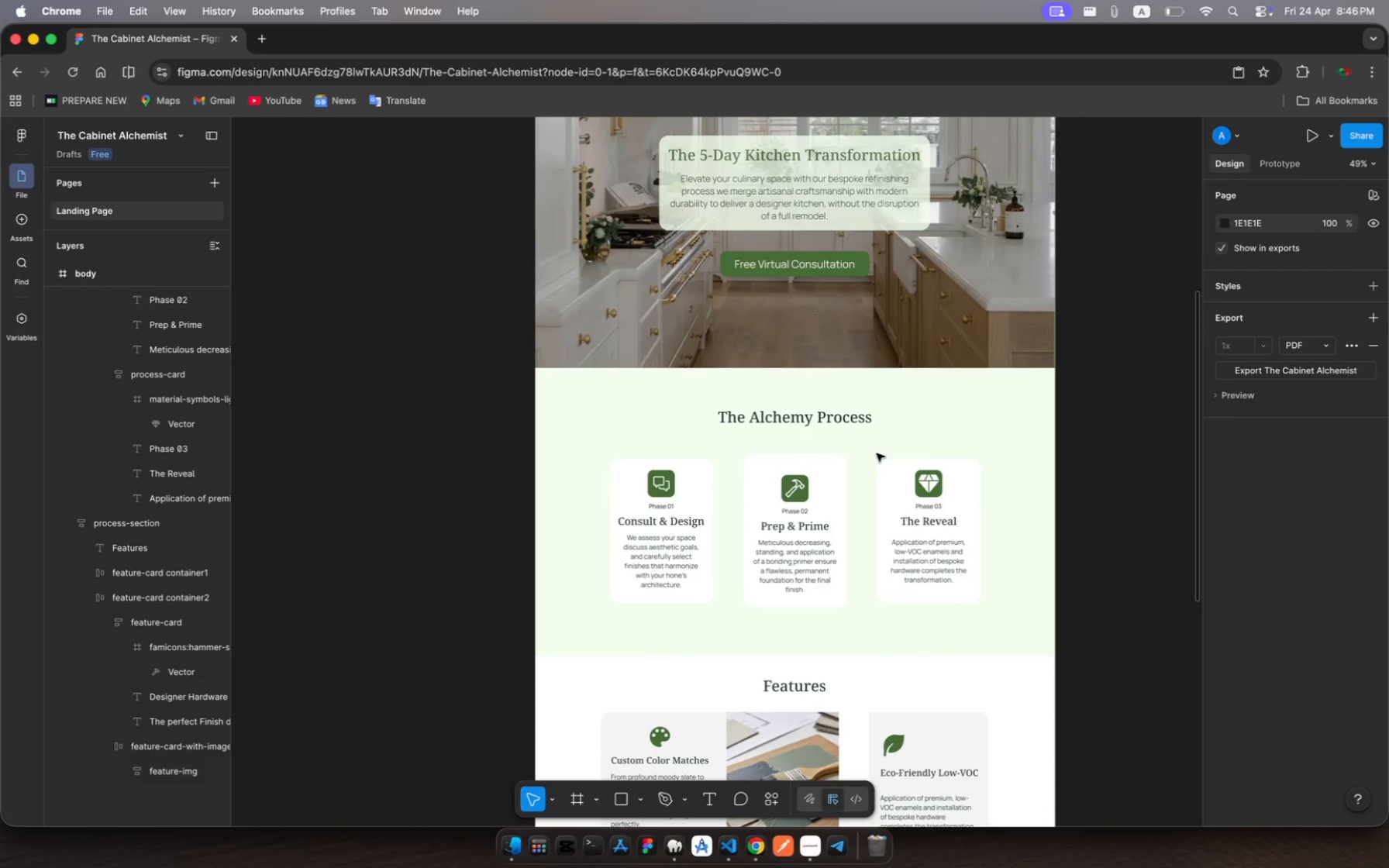 
scroll: coordinate [877, 453], scroll_direction: down, amount: 33.0
 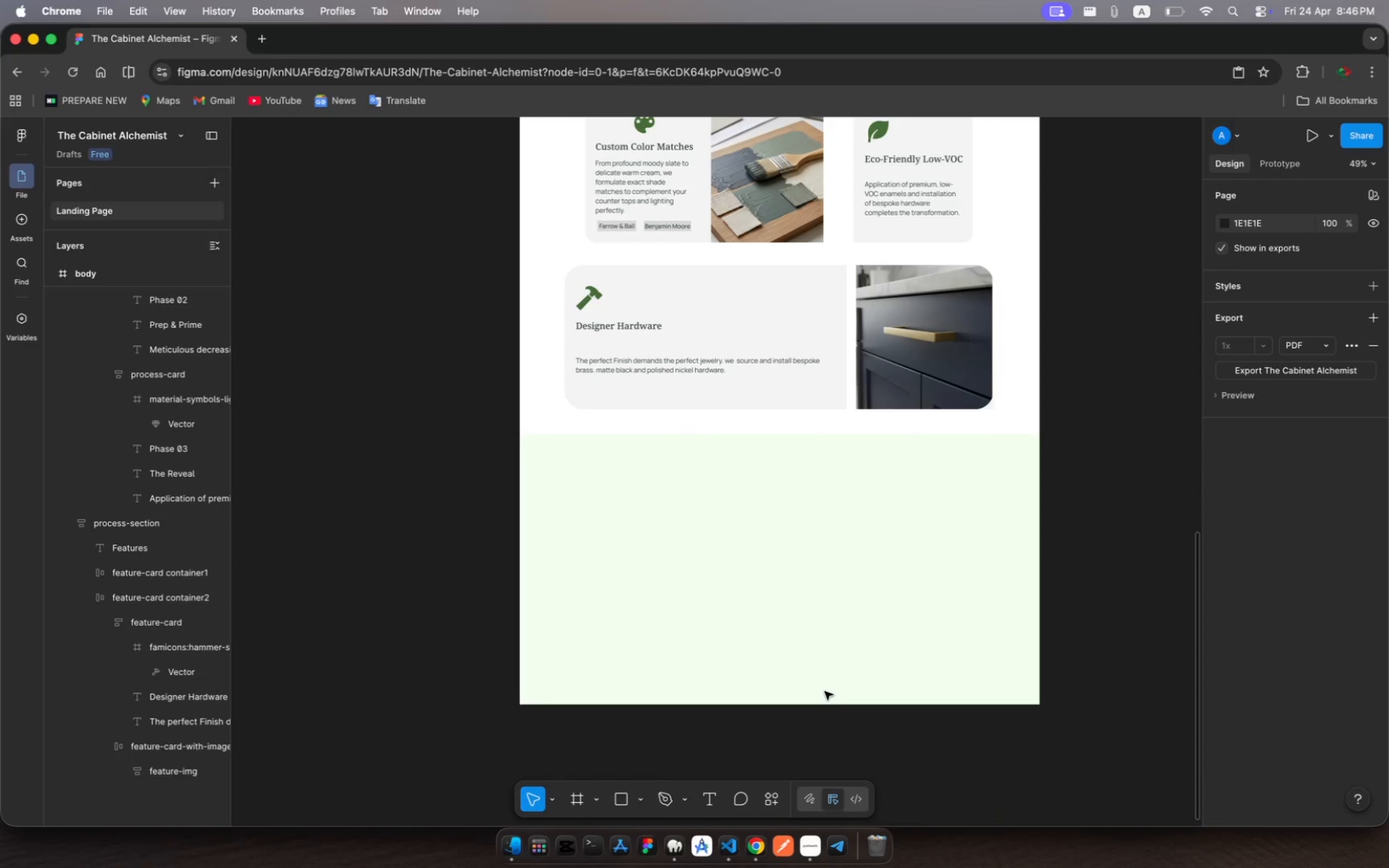 
left_click([823, 677])
 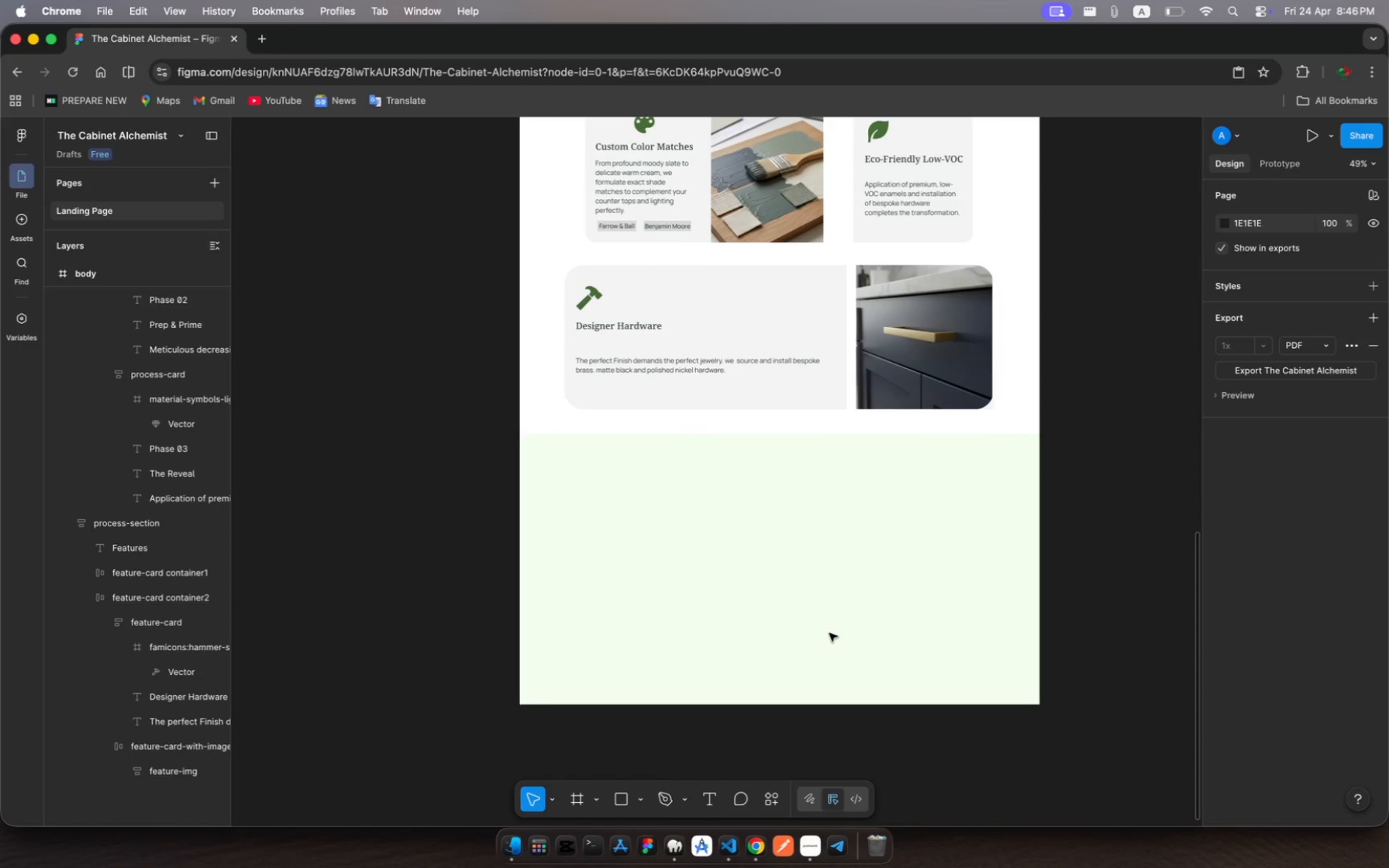 
left_click([829, 633])
 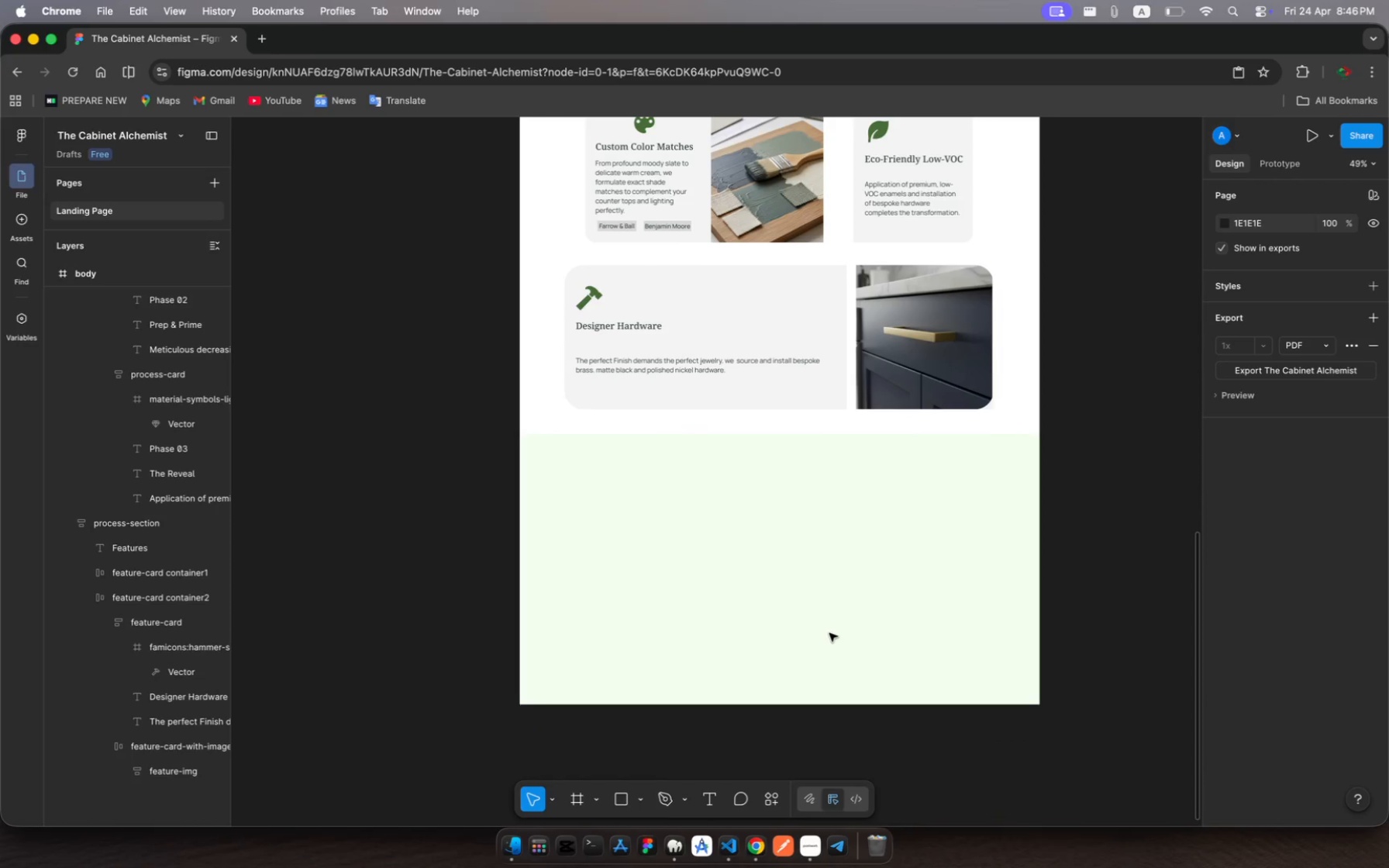 
left_click([829, 633])
 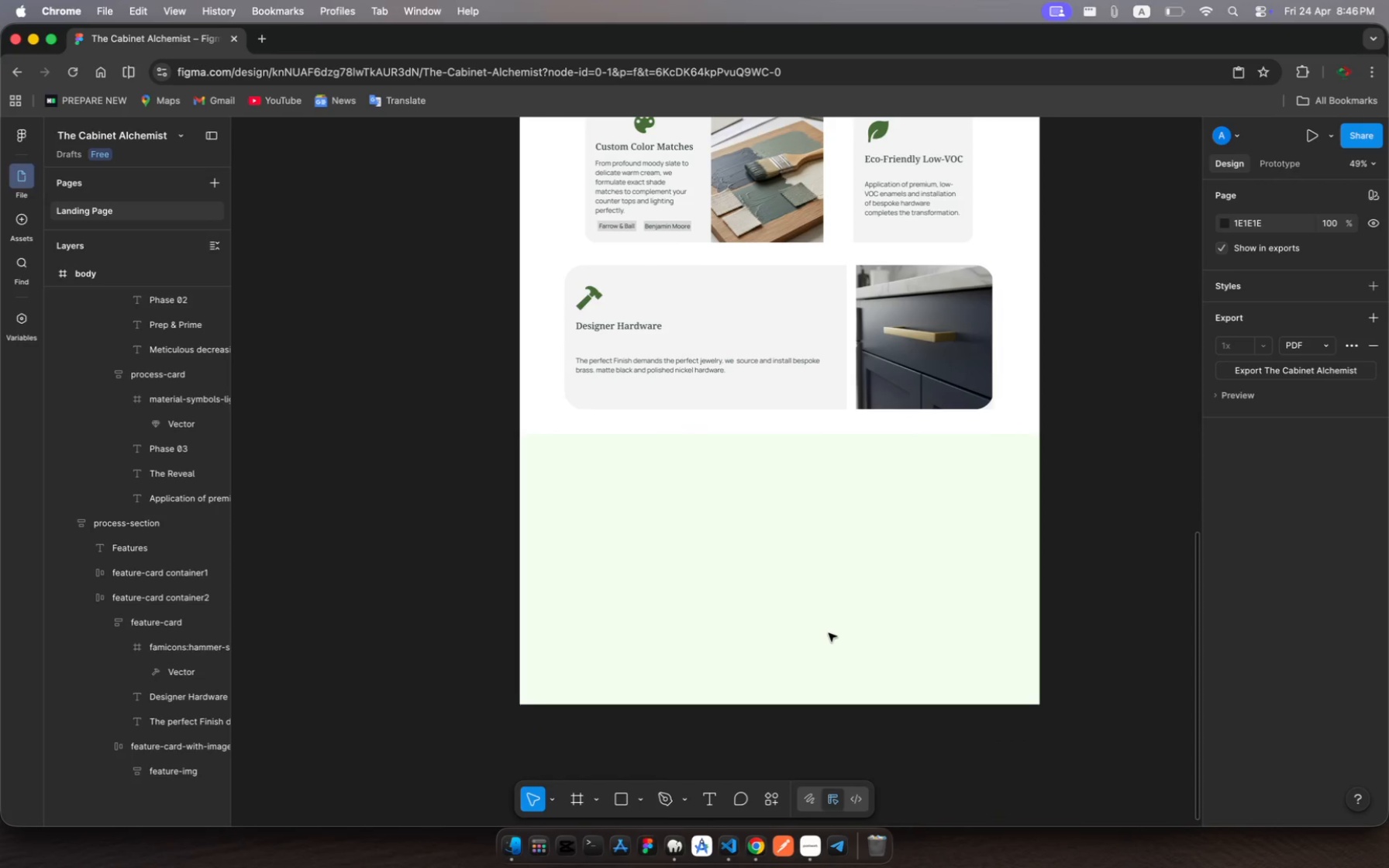 
wait(5.04)
 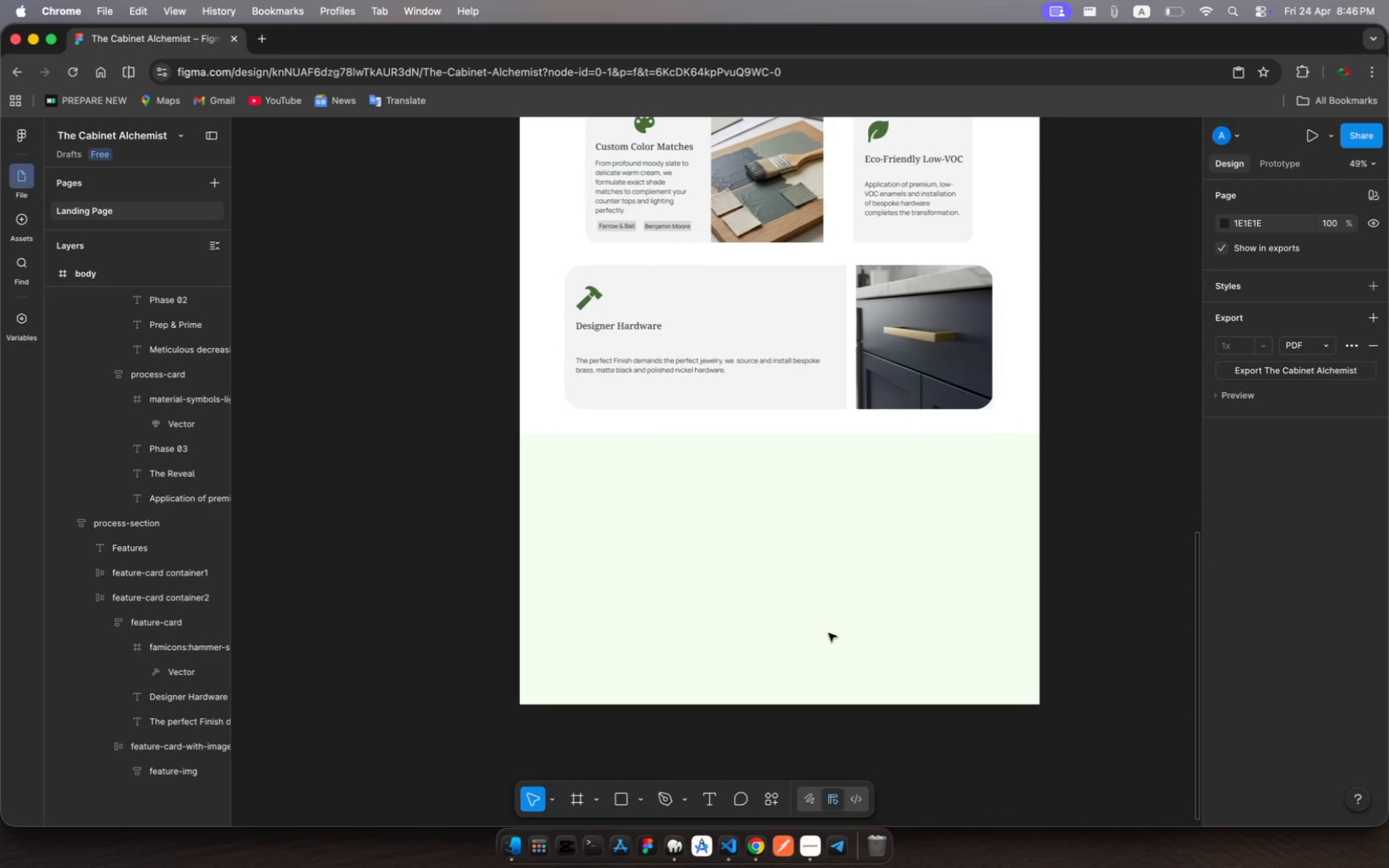 
scroll: coordinate [801, 722], scroll_direction: down, amount: 40.0
 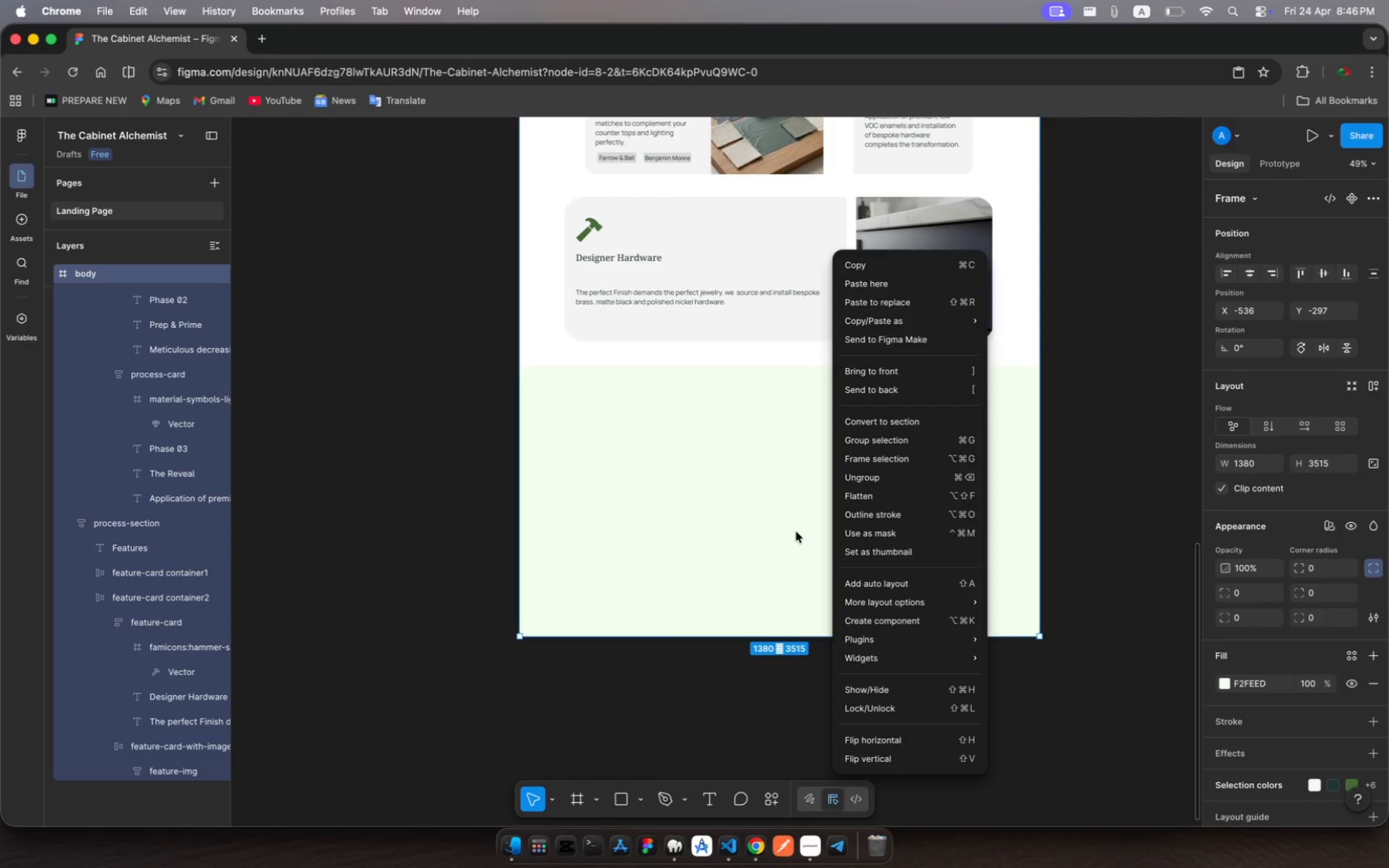 
left_click([796, 532])
 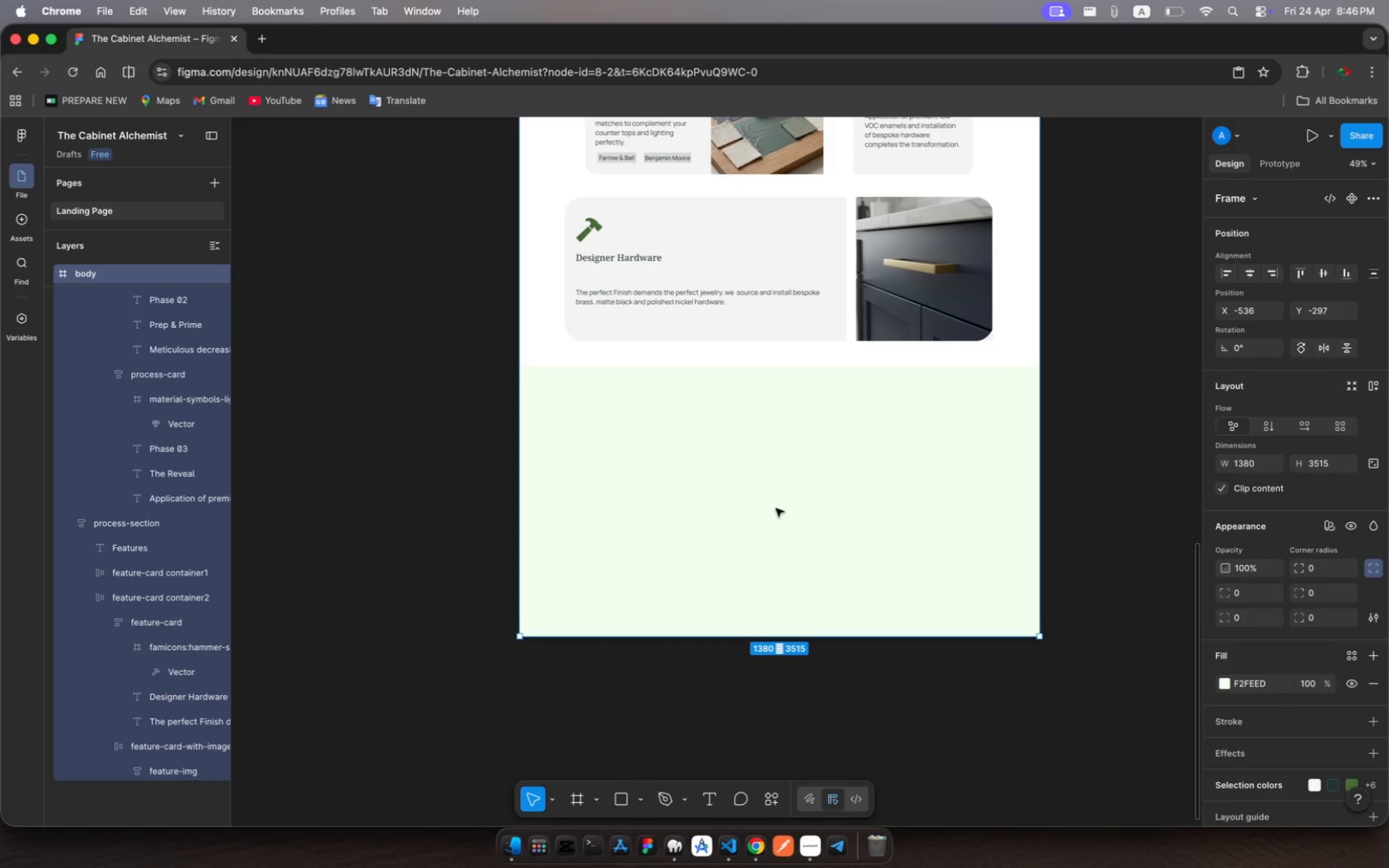 
left_click([776, 508])
 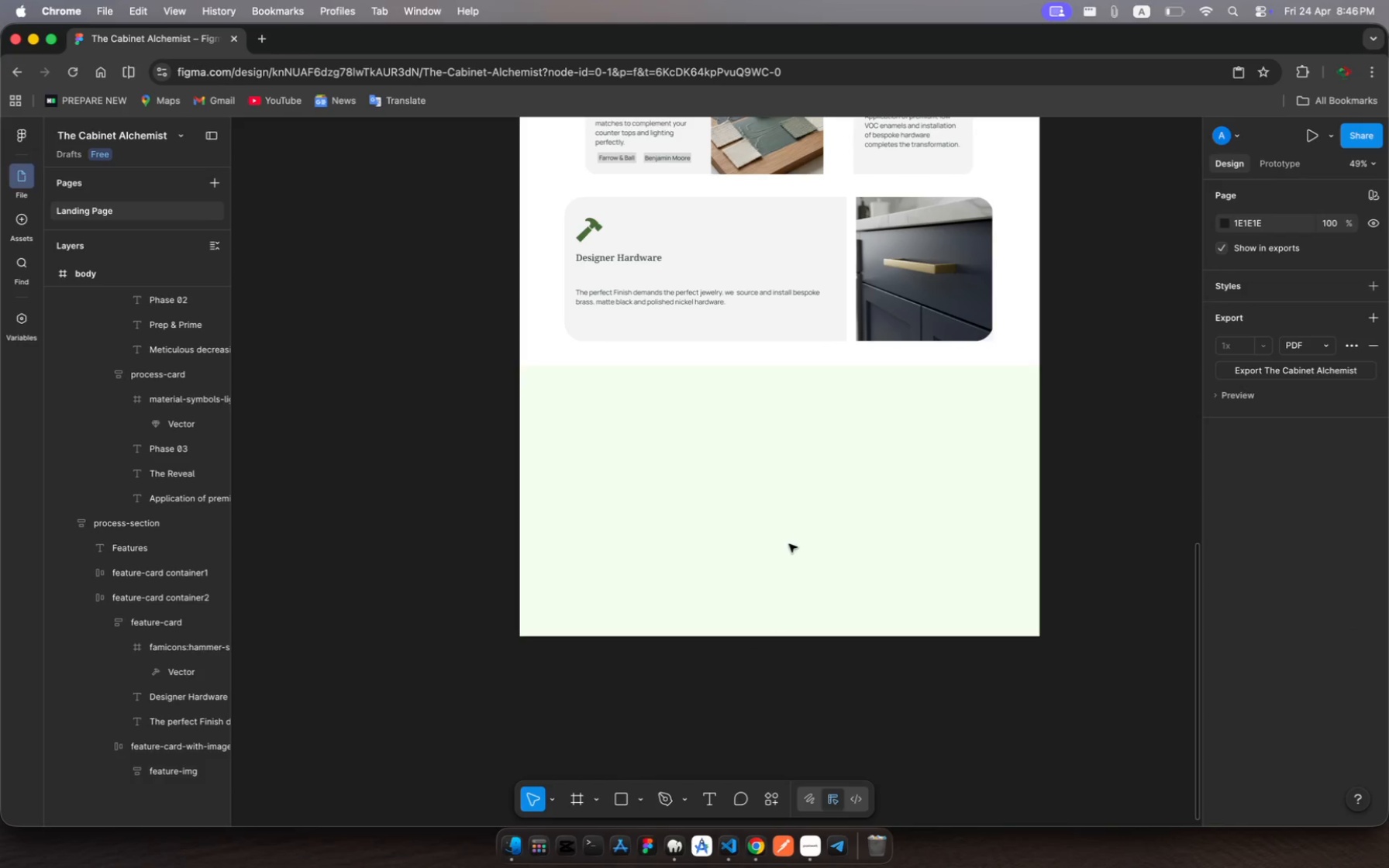 
left_click([791, 541])
 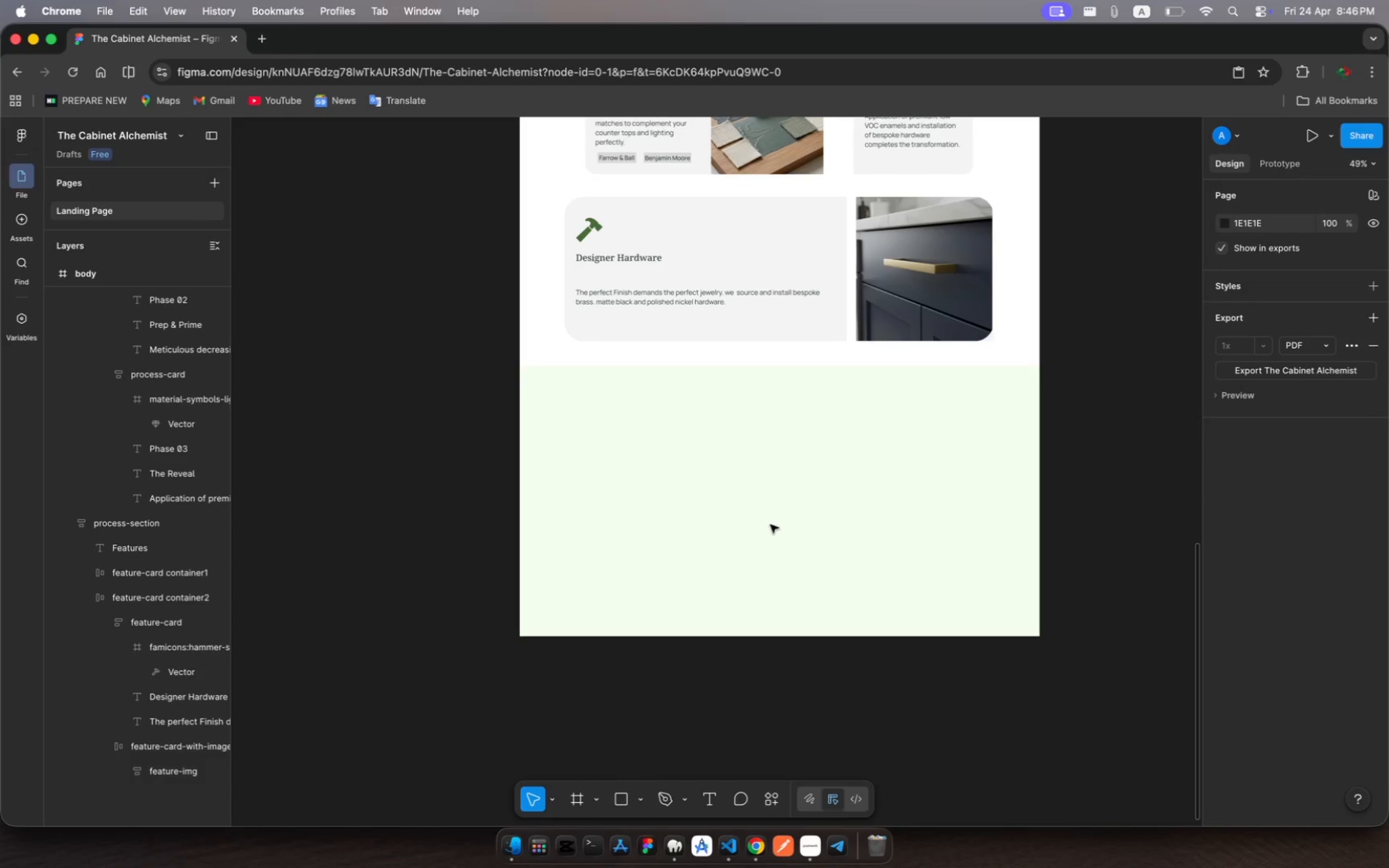 
double_click([770, 525])
 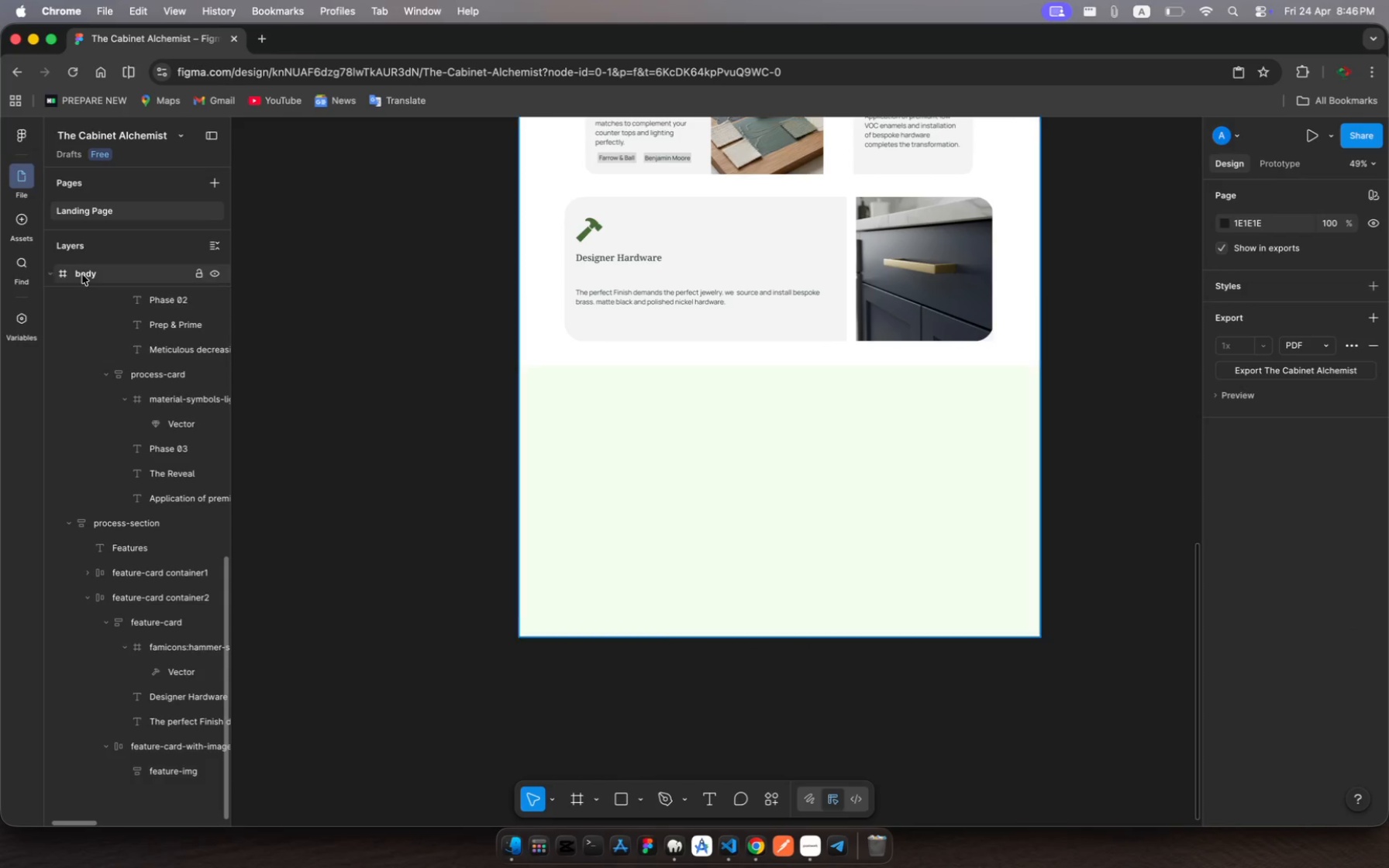 
left_click([81, 273])
 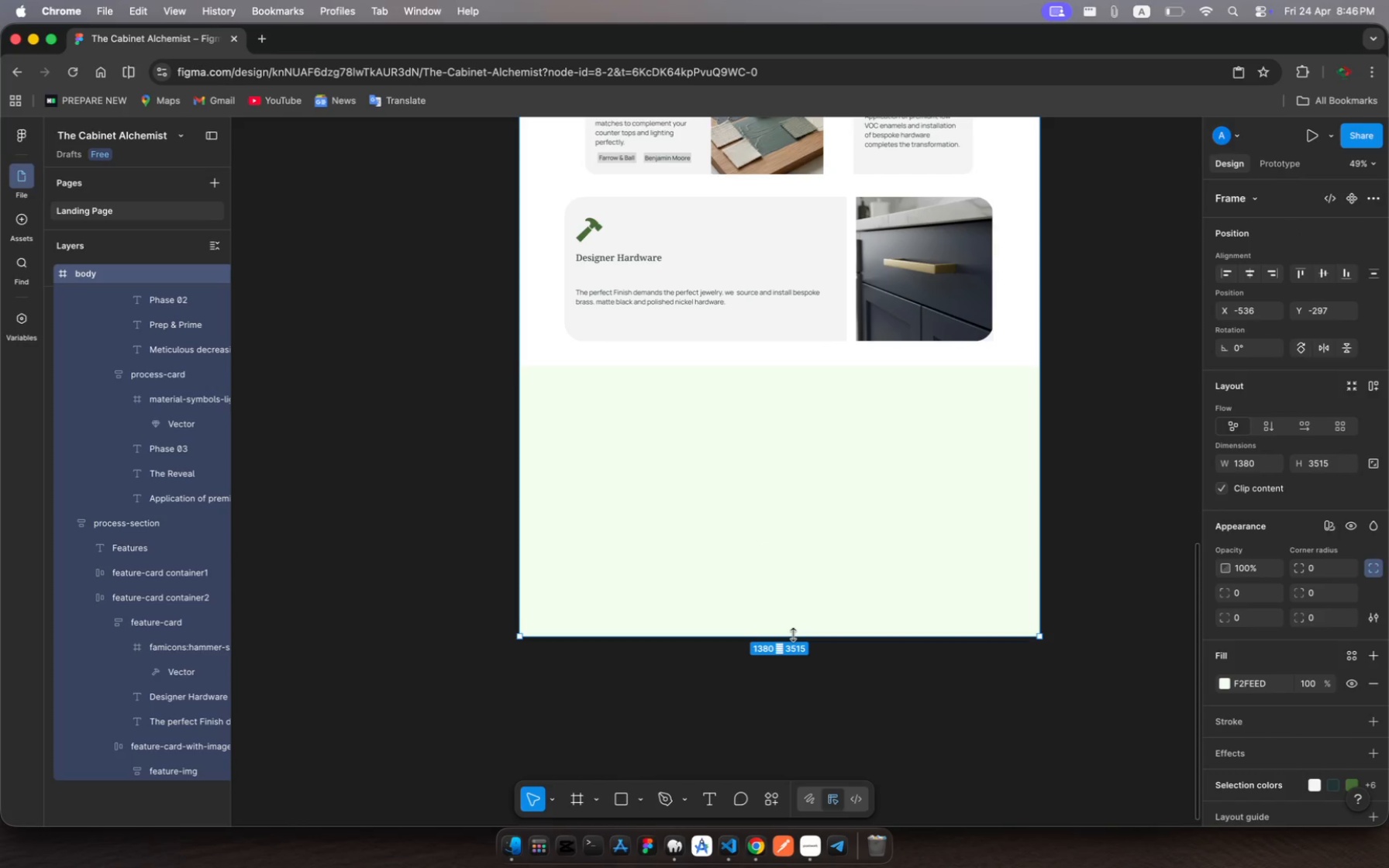 
left_click_drag(start_coordinate=[793, 635], to_coordinate=[809, 738])
 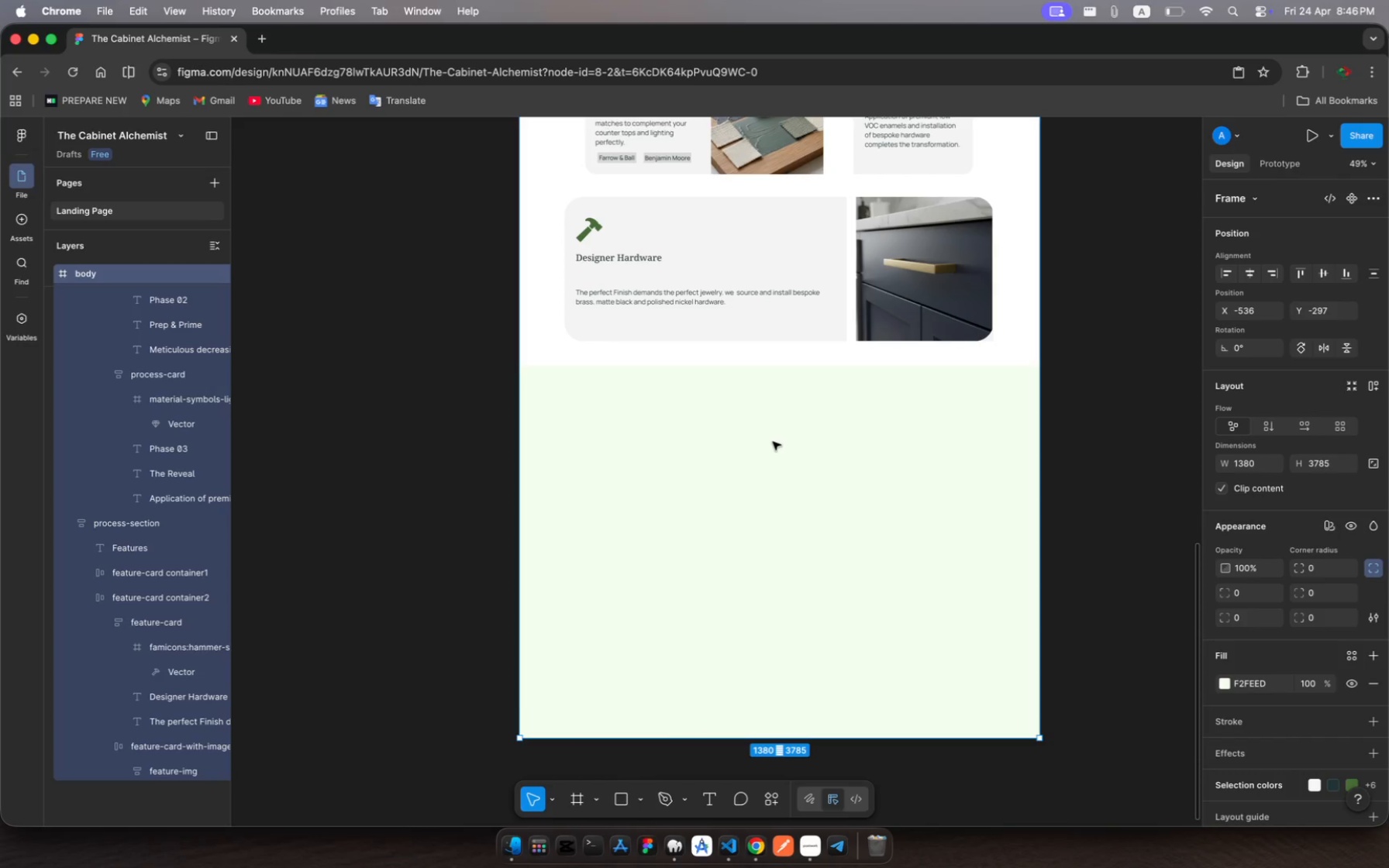 
scroll: coordinate [773, 442], scroll_direction: up, amount: 42.0
 